 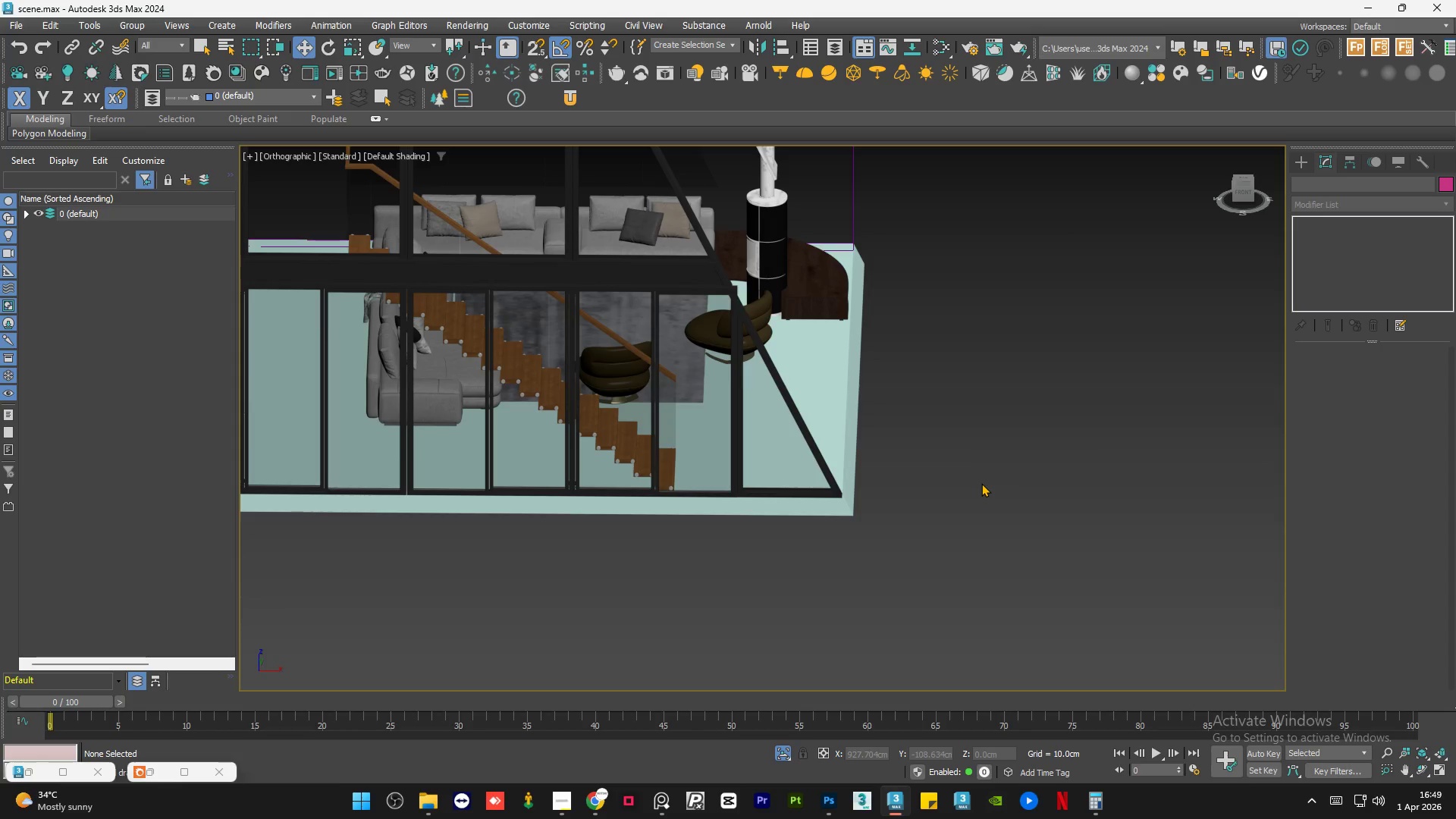 
left_click([981, 483])
 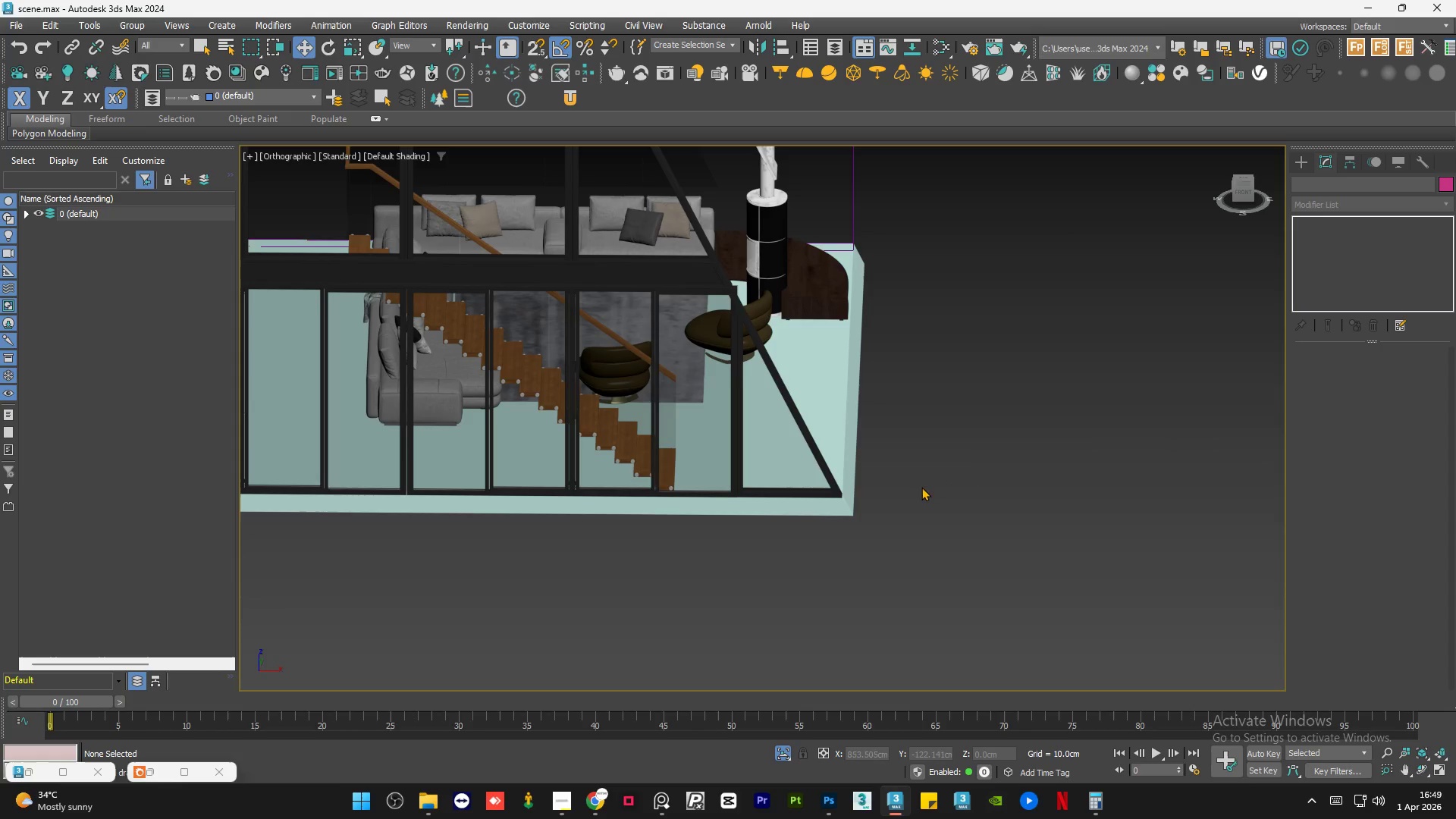 
scroll: coordinate [831, 475], scroll_direction: down, amount: 2.0
 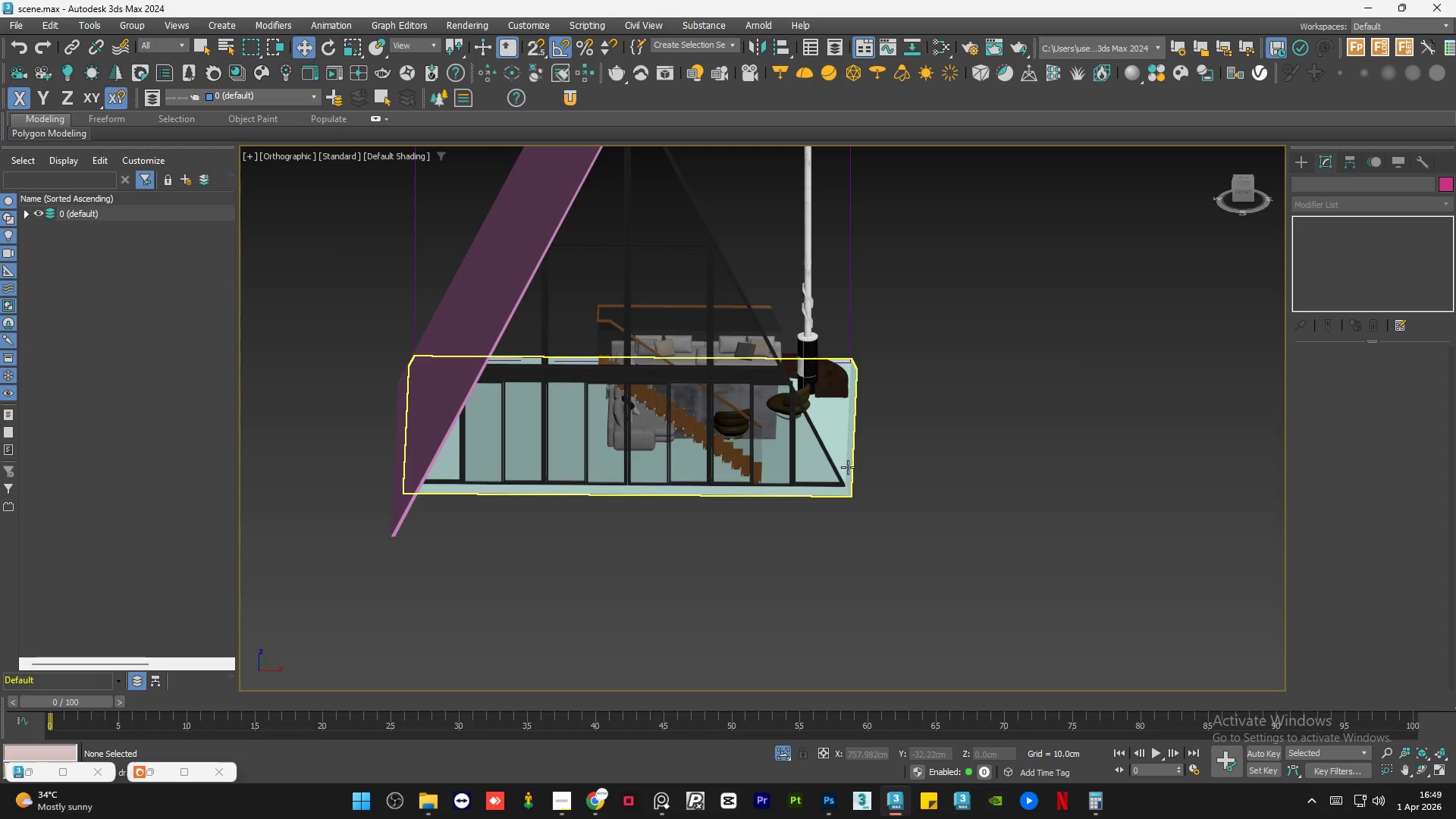 
hold_key(key=AltLeft, duration=0.89)
 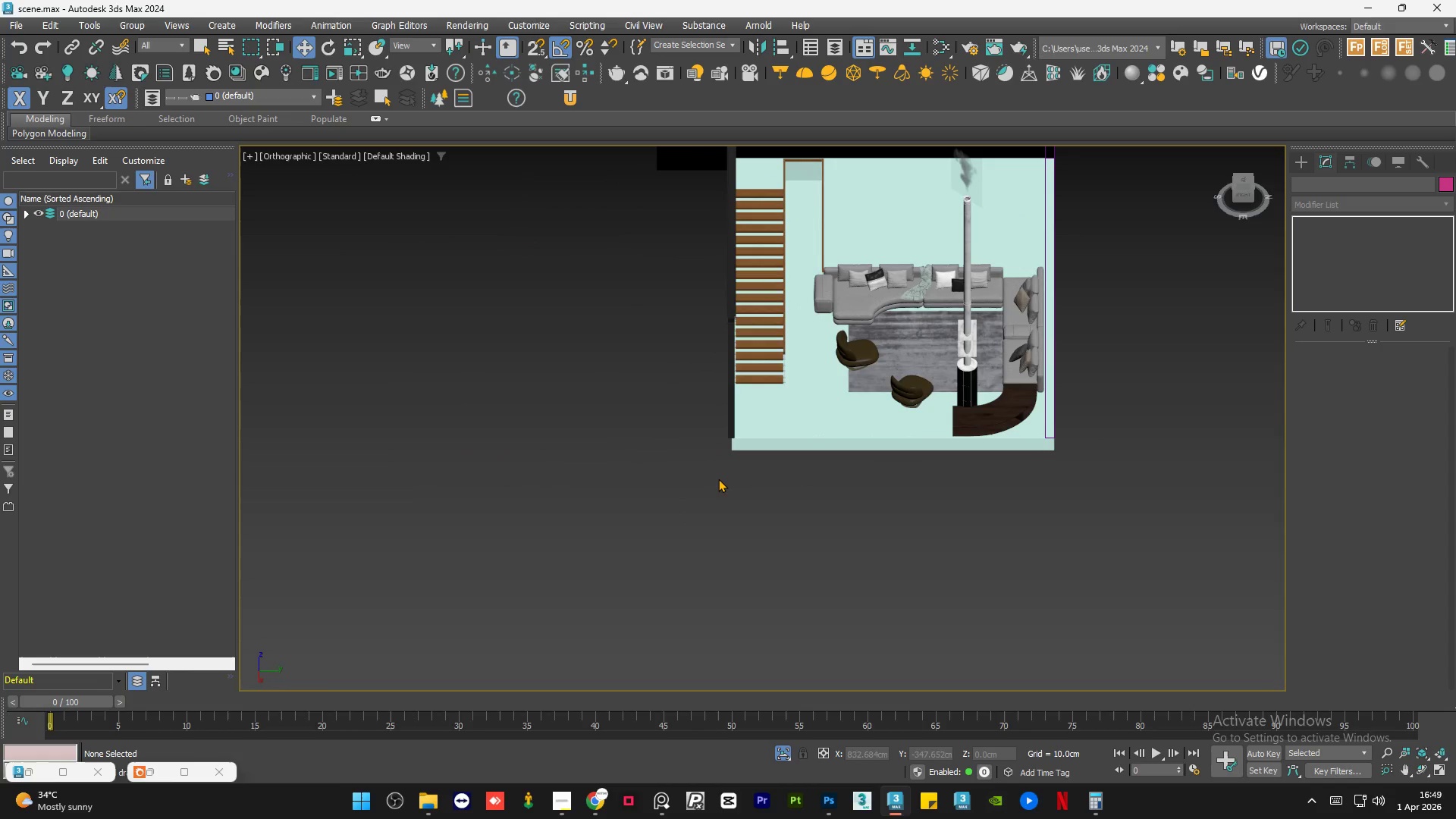 
hold_key(key=AltLeft, duration=0.5)
 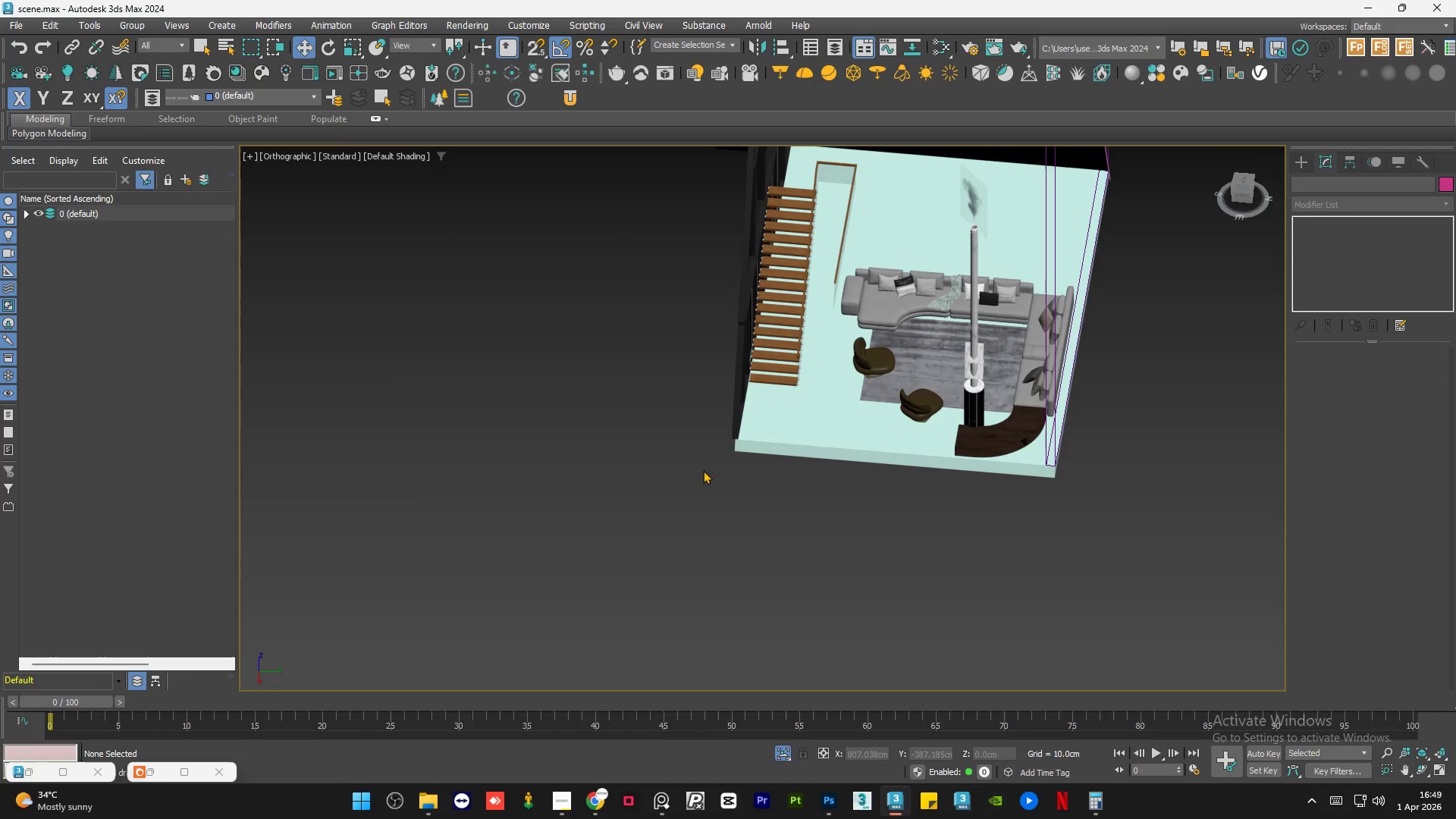 
hold_key(key=AltLeft, duration=1.08)
 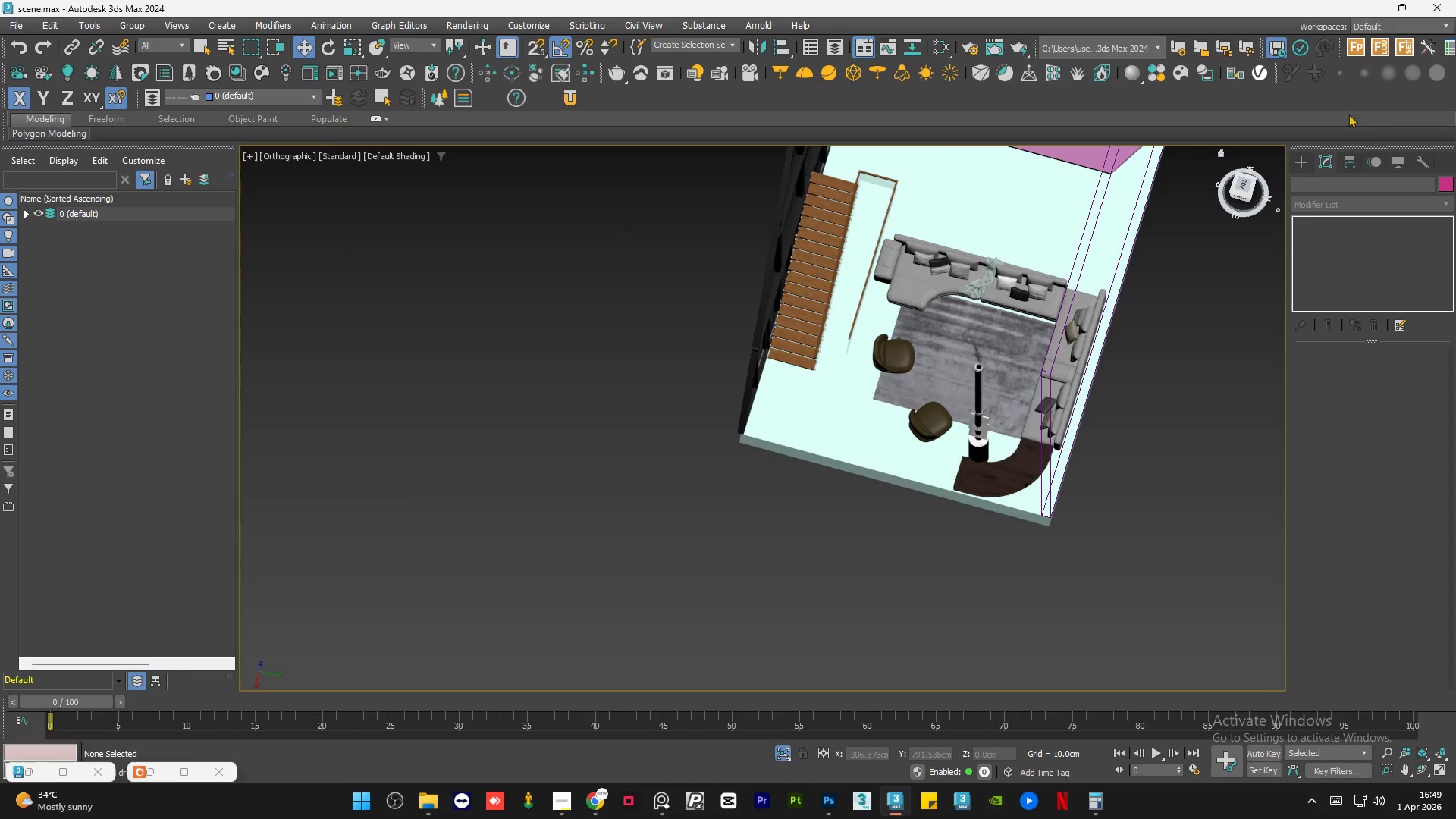 
left_click([1244, 180])
 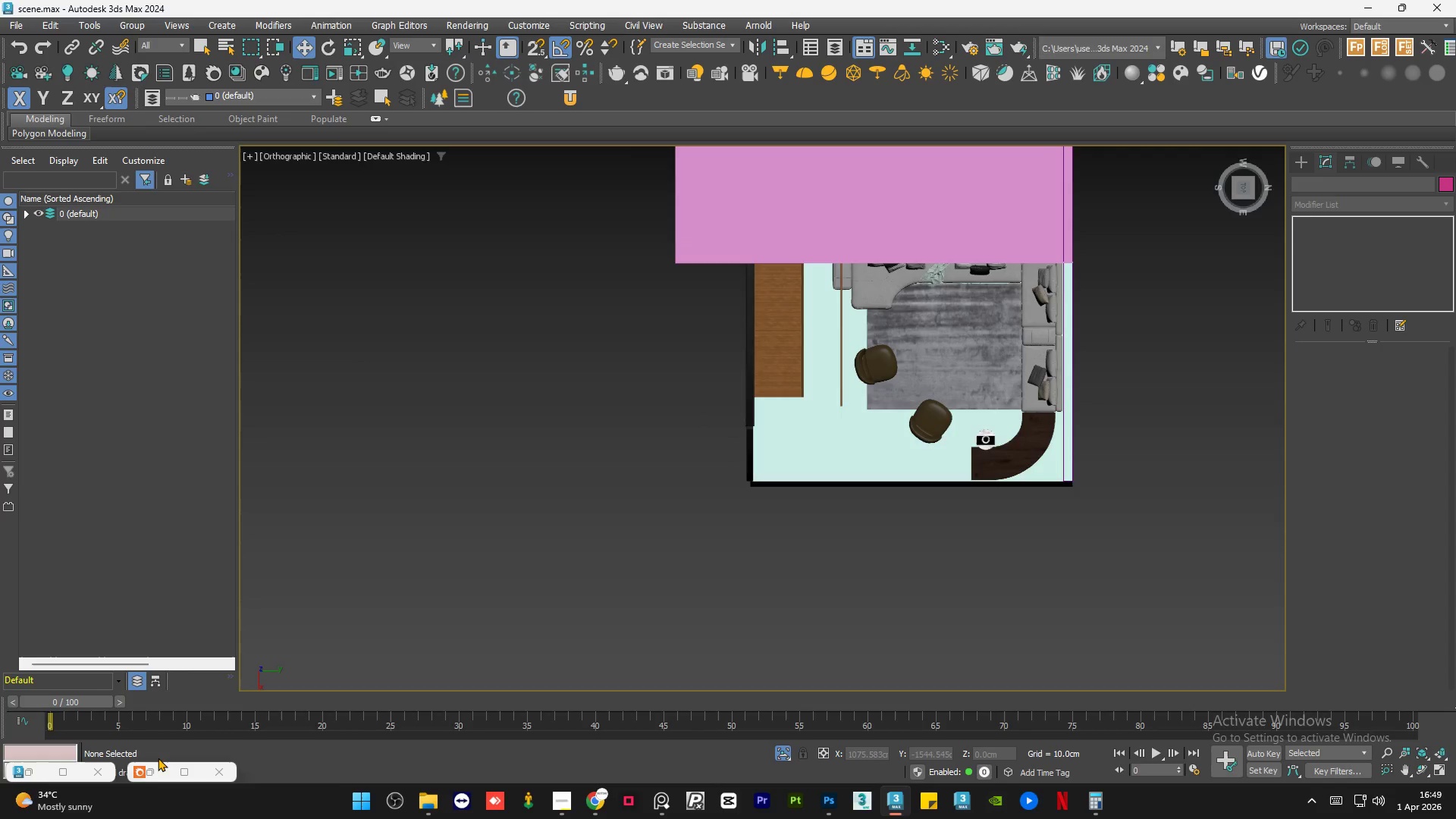 
left_click([155, 768])
 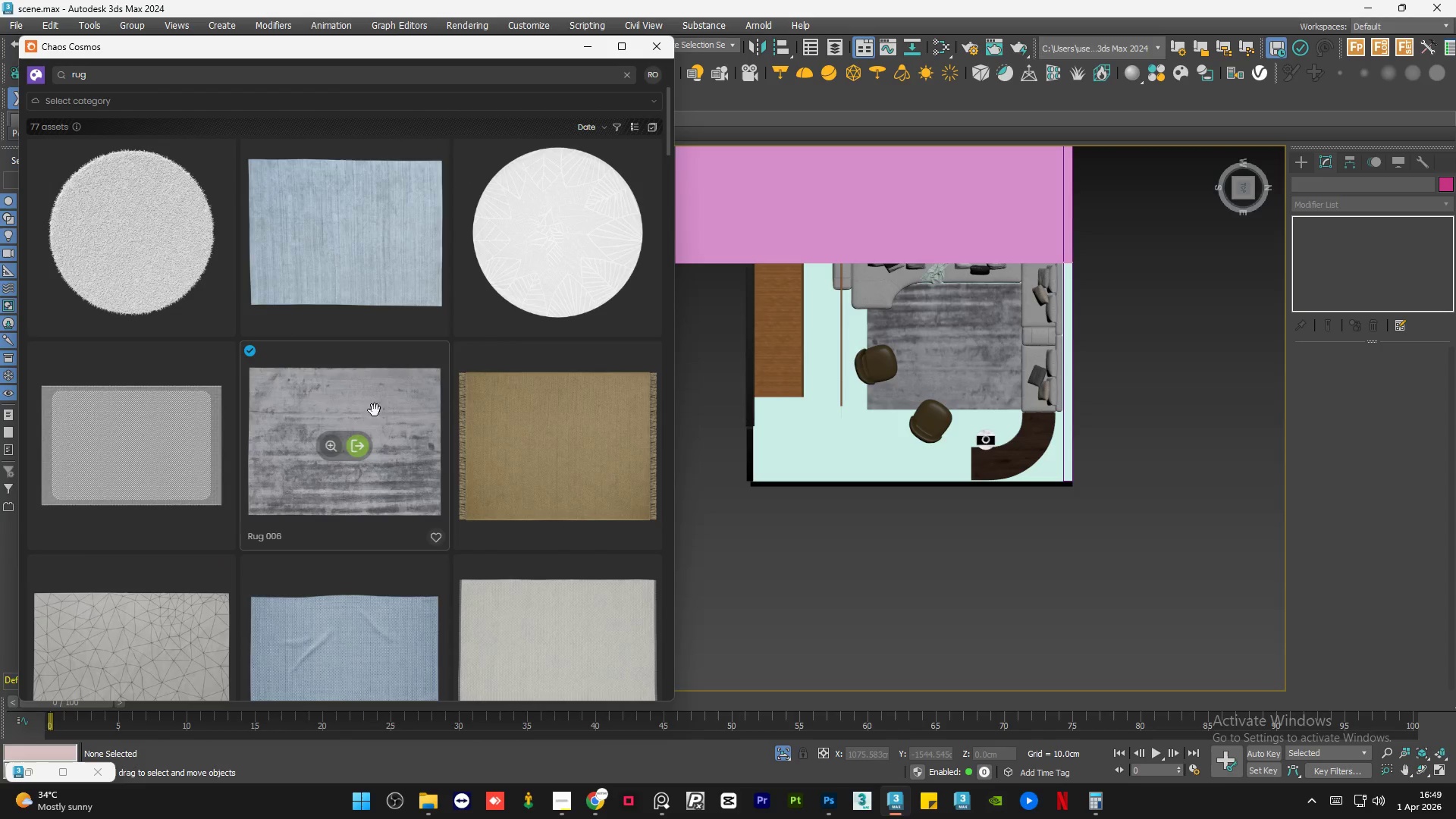 
scroll: coordinate [406, 379], scroll_direction: down, amount: 14.0
 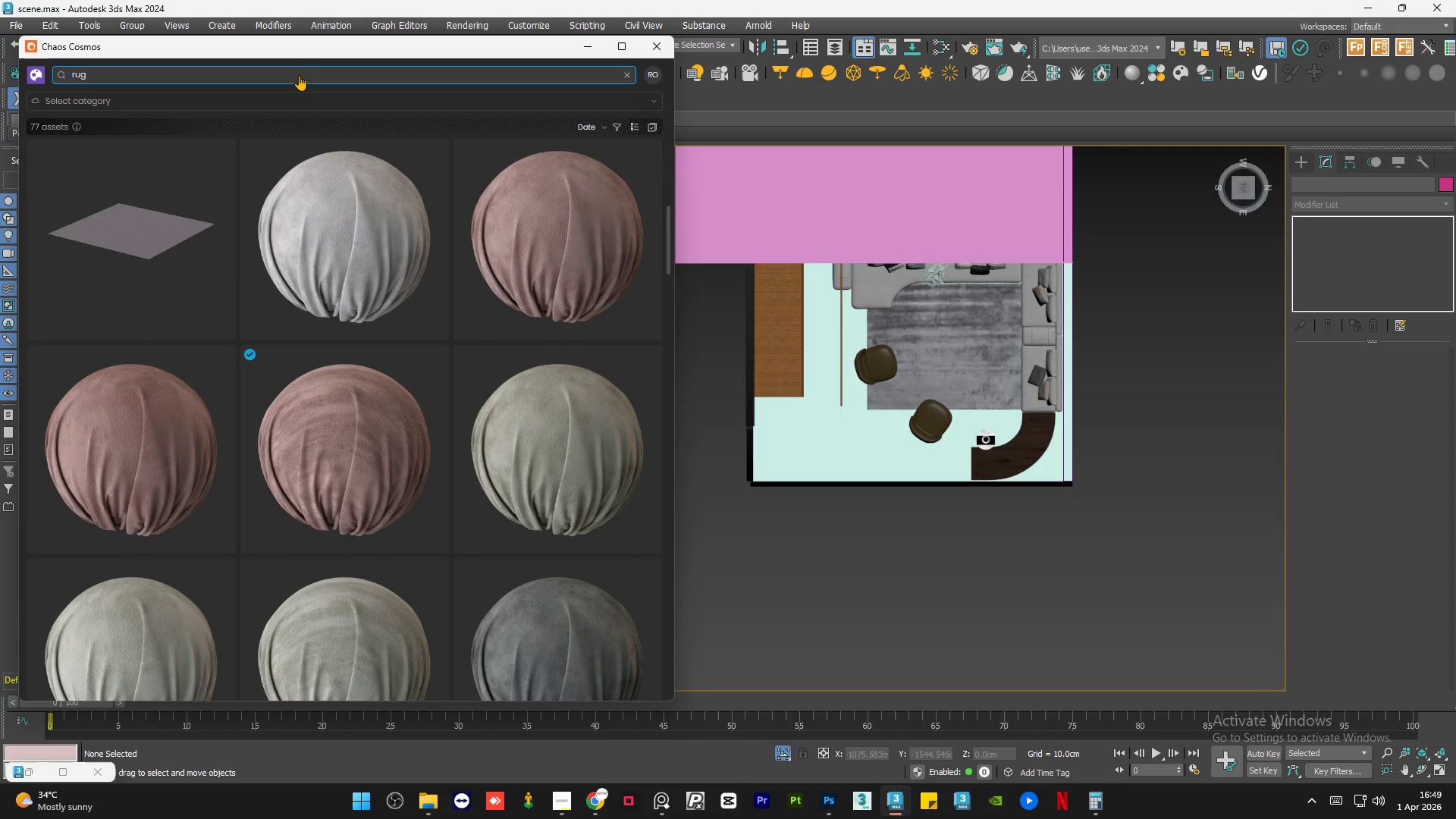 
double_click([298, 77])
 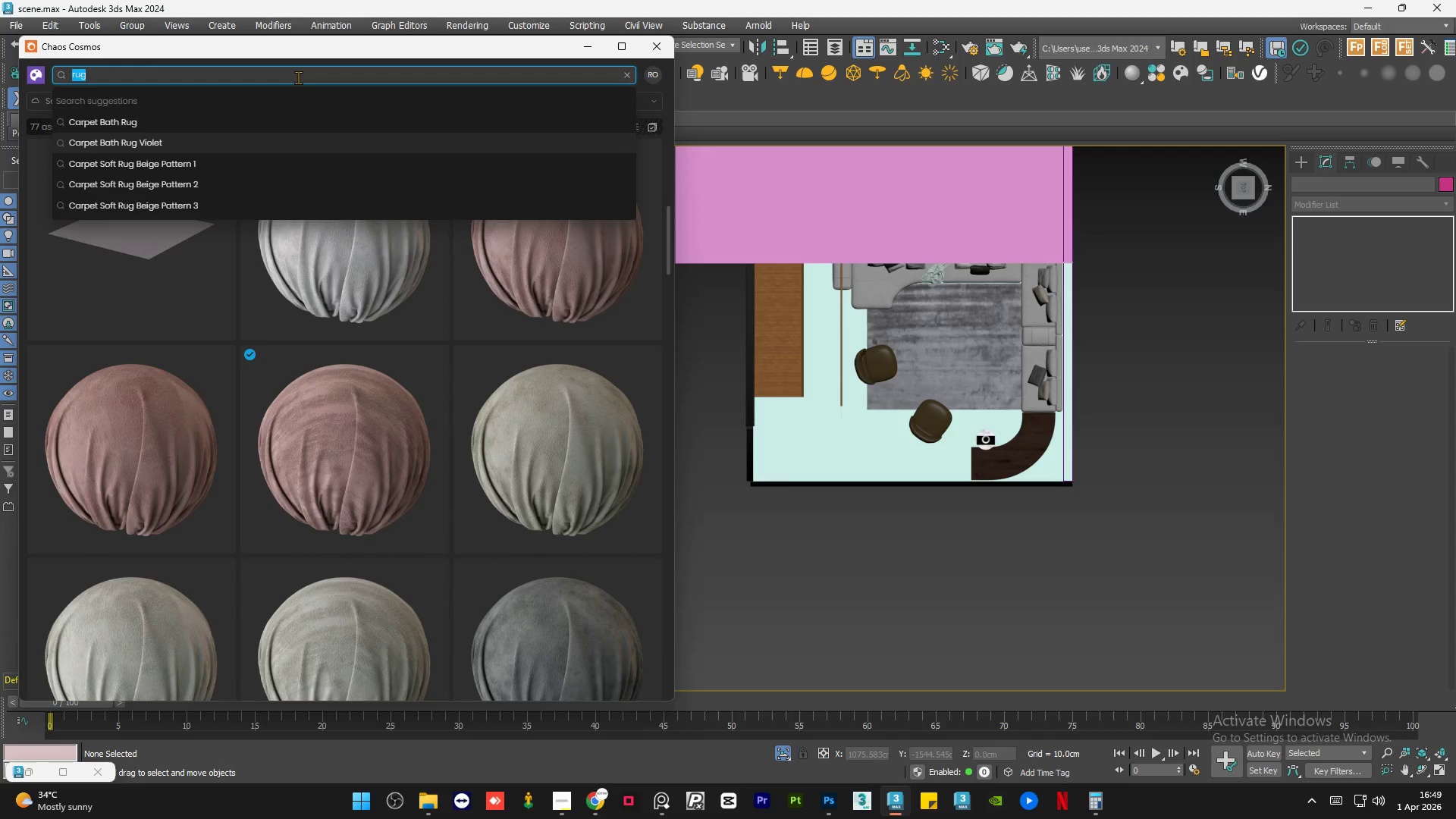 
type(toilket)
 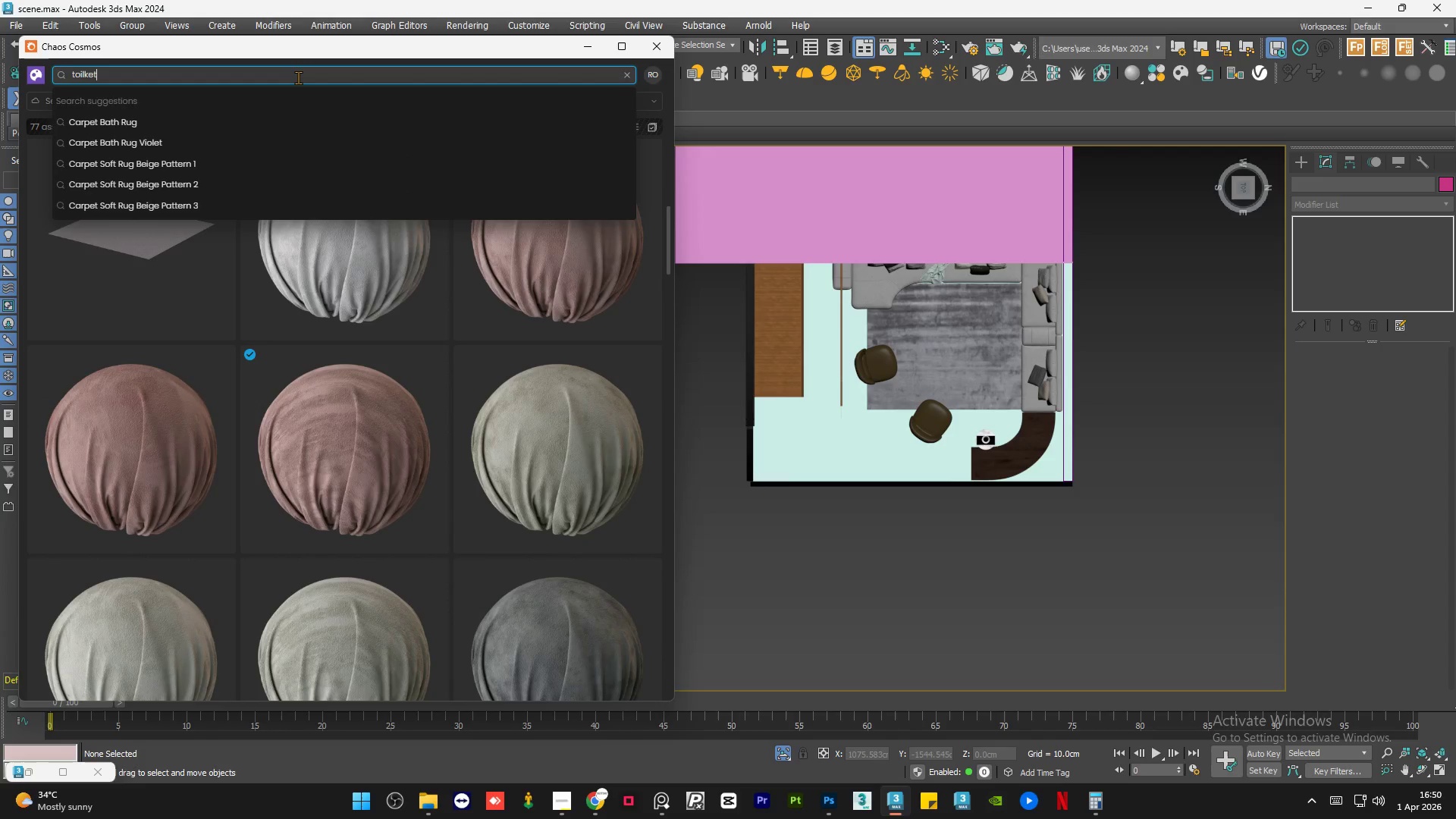 
key(Enter)
 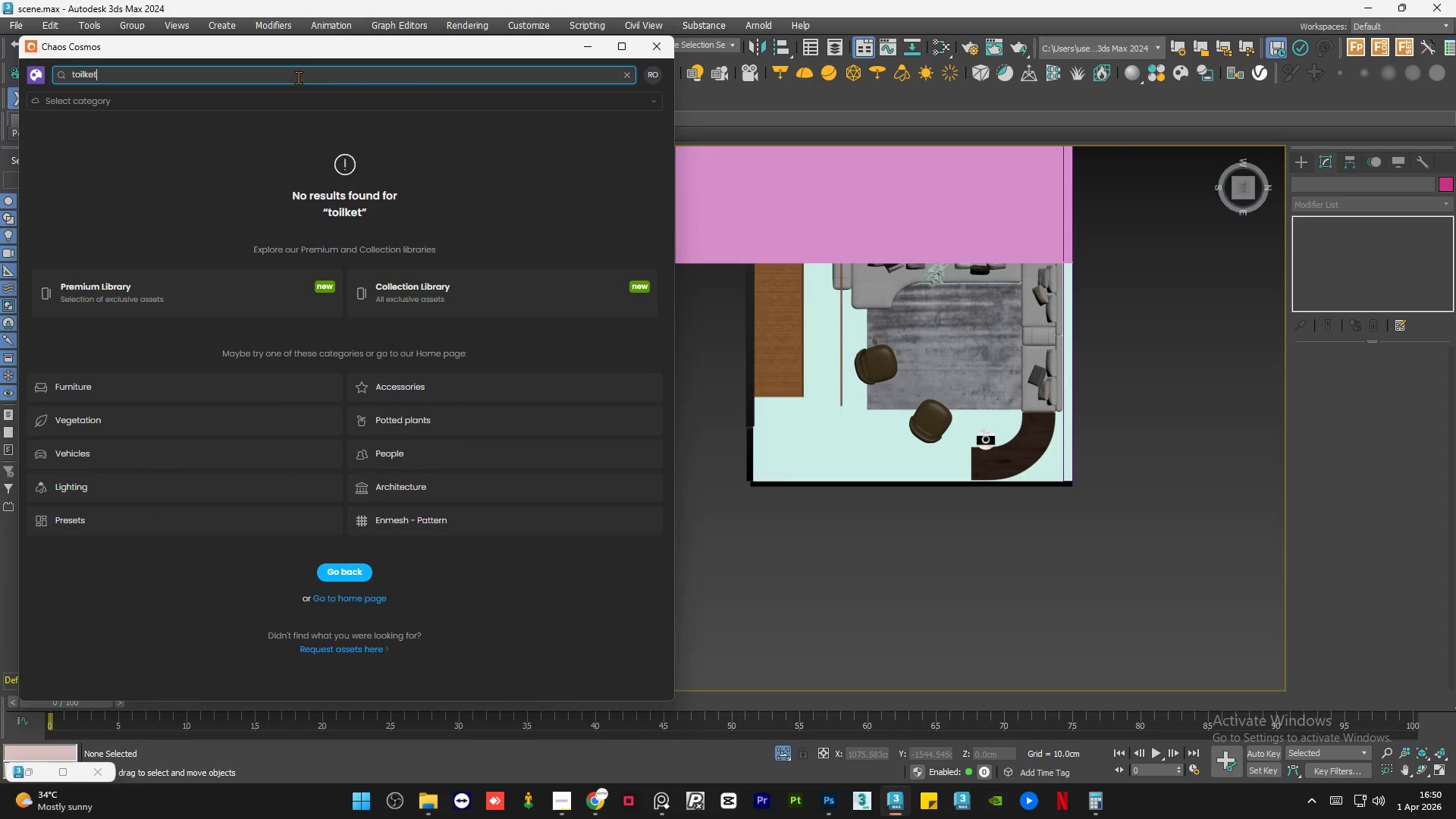 
double_click([298, 77])
 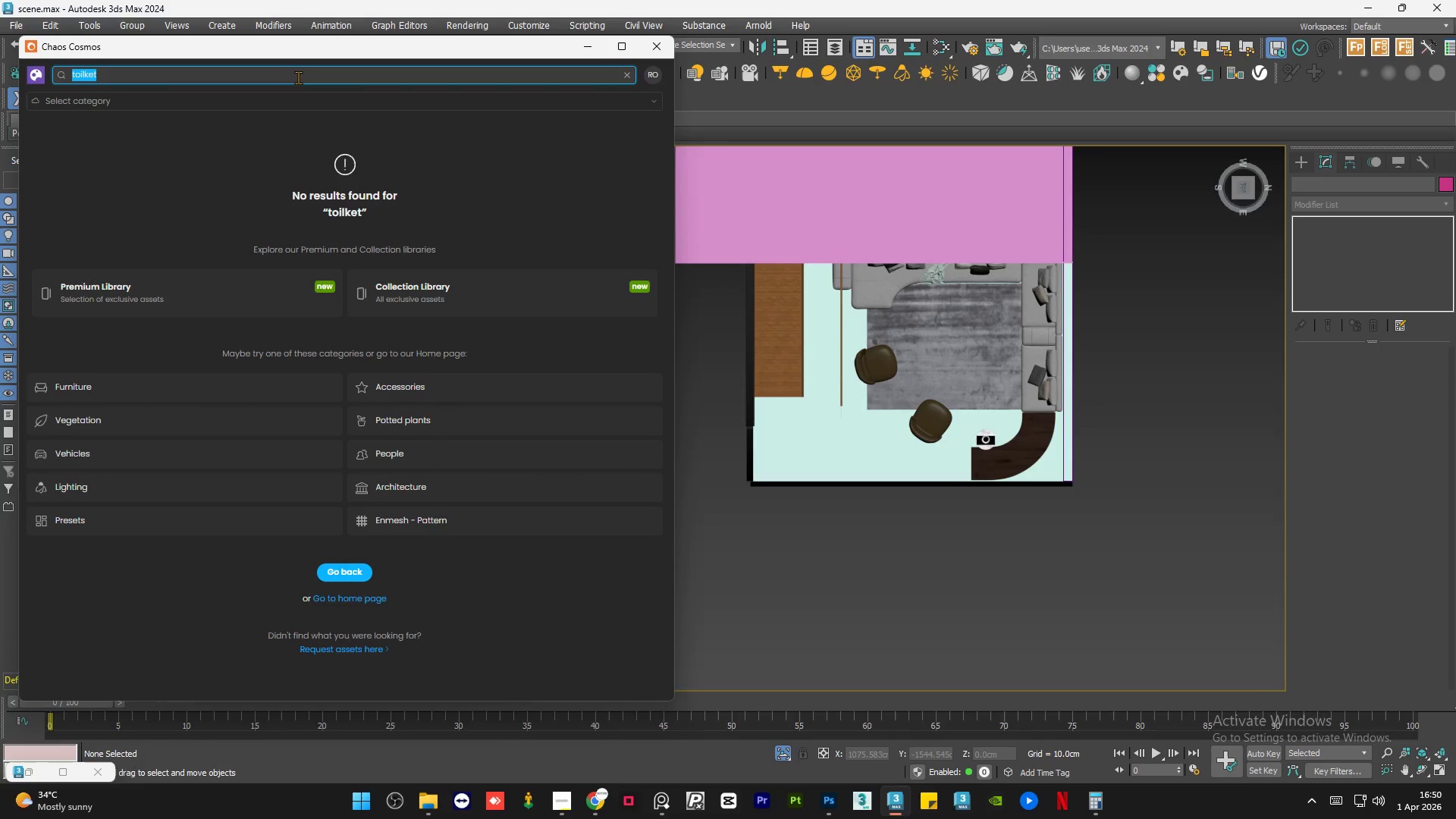 
type(toilet)
 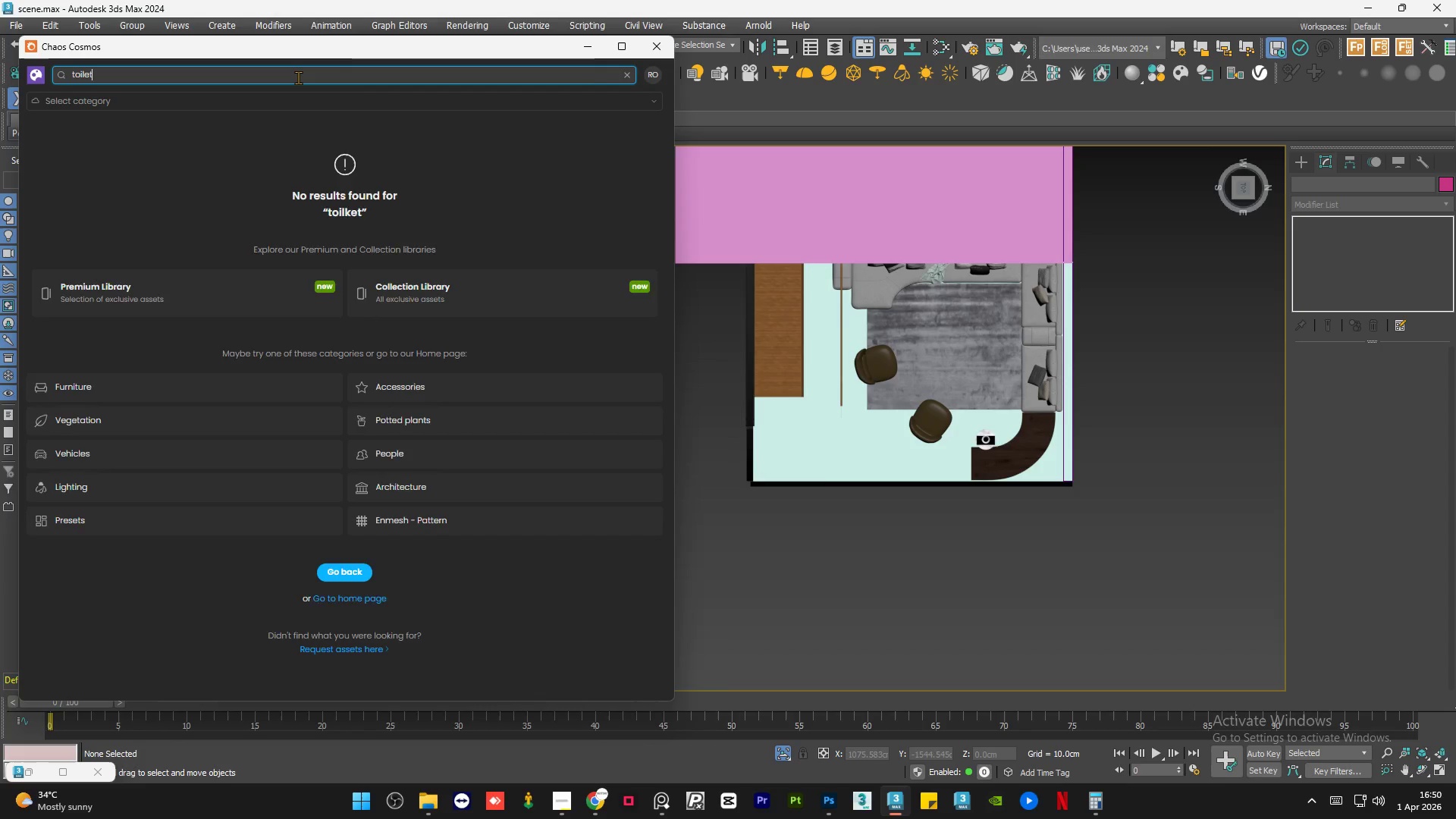 
key(Enter)
 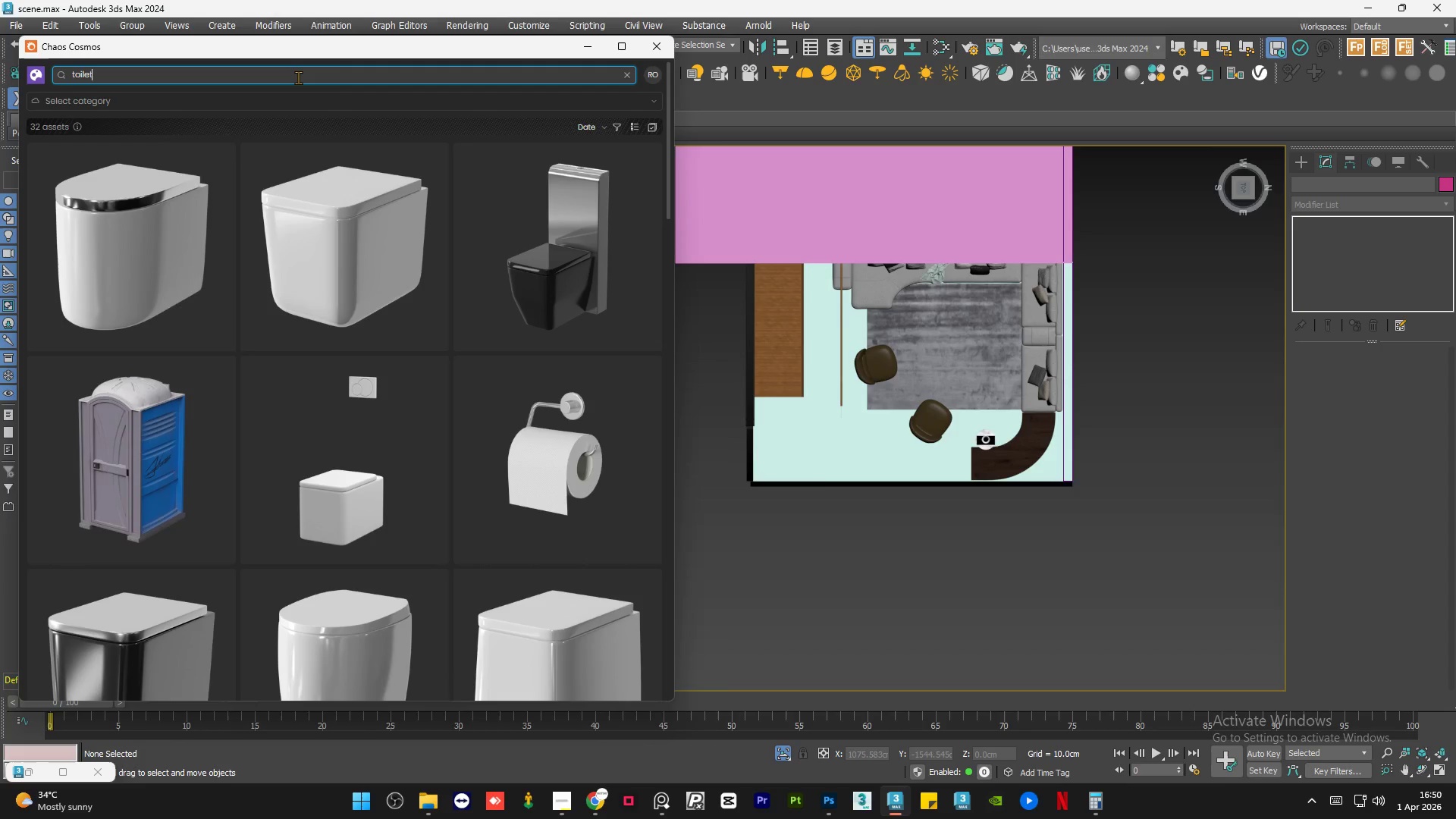 
scroll: coordinate [168, 347], scroll_direction: down, amount: 14.0
 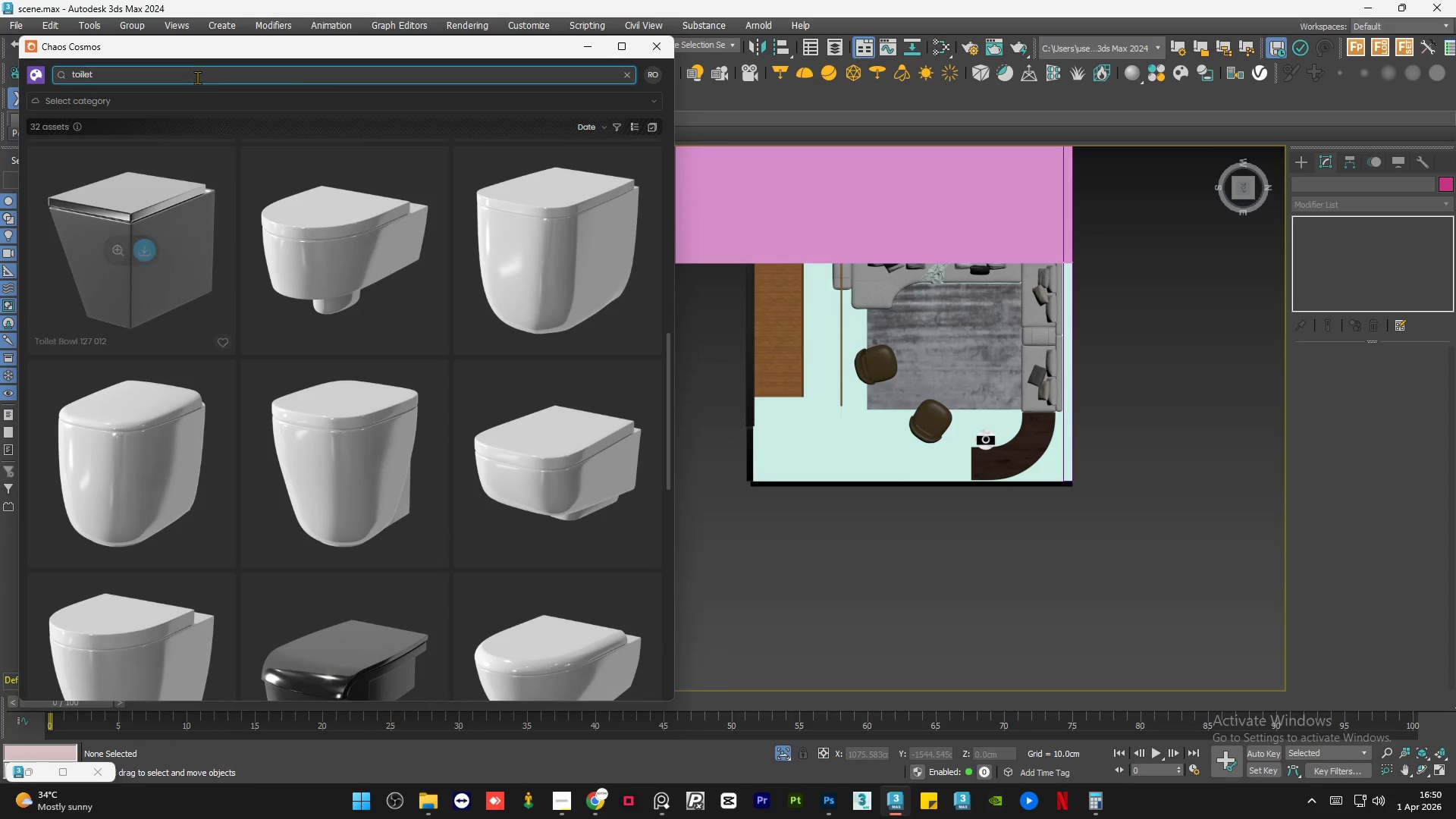 
double_click([197, 77])
 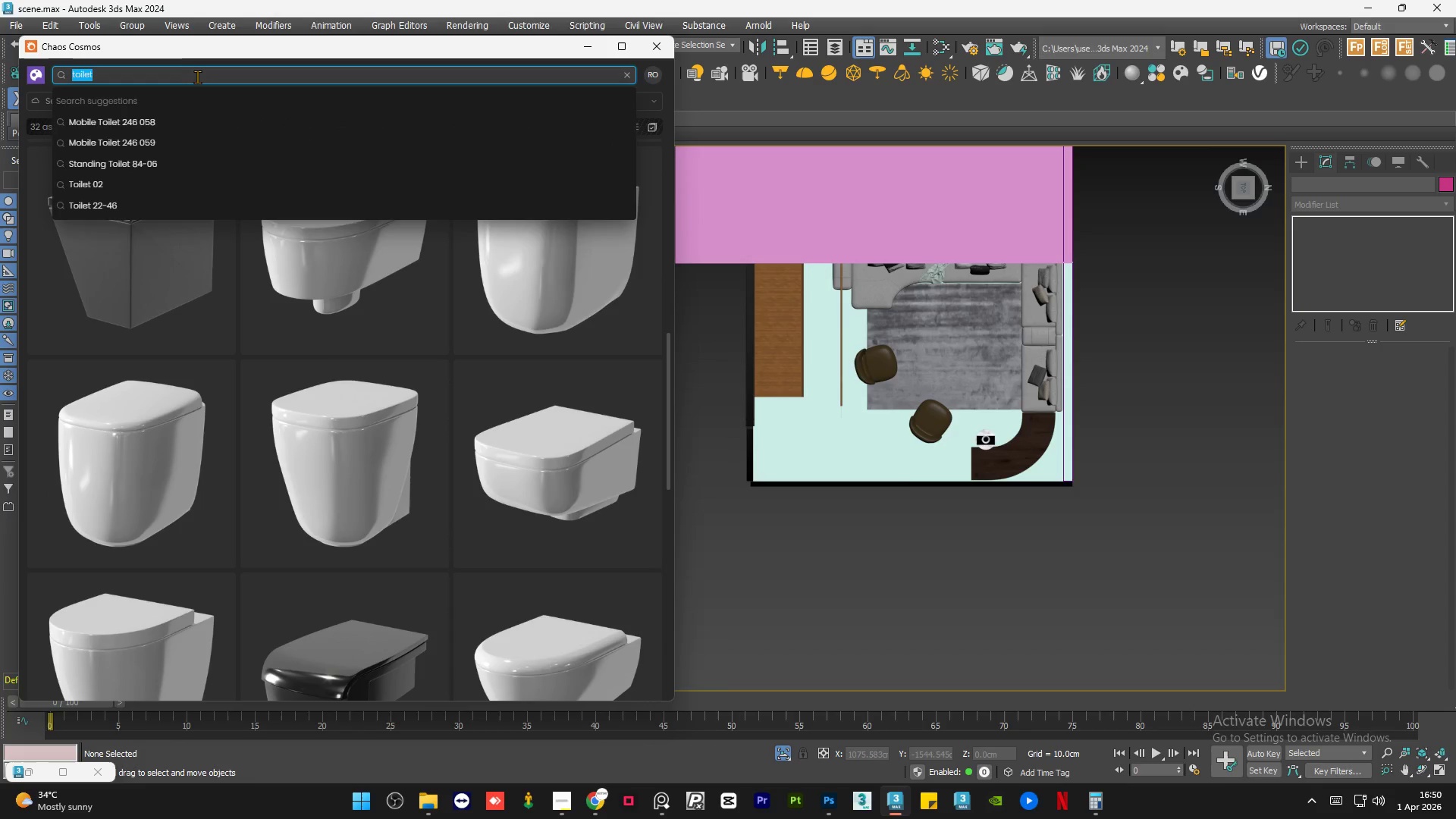 
type(bathroom)
 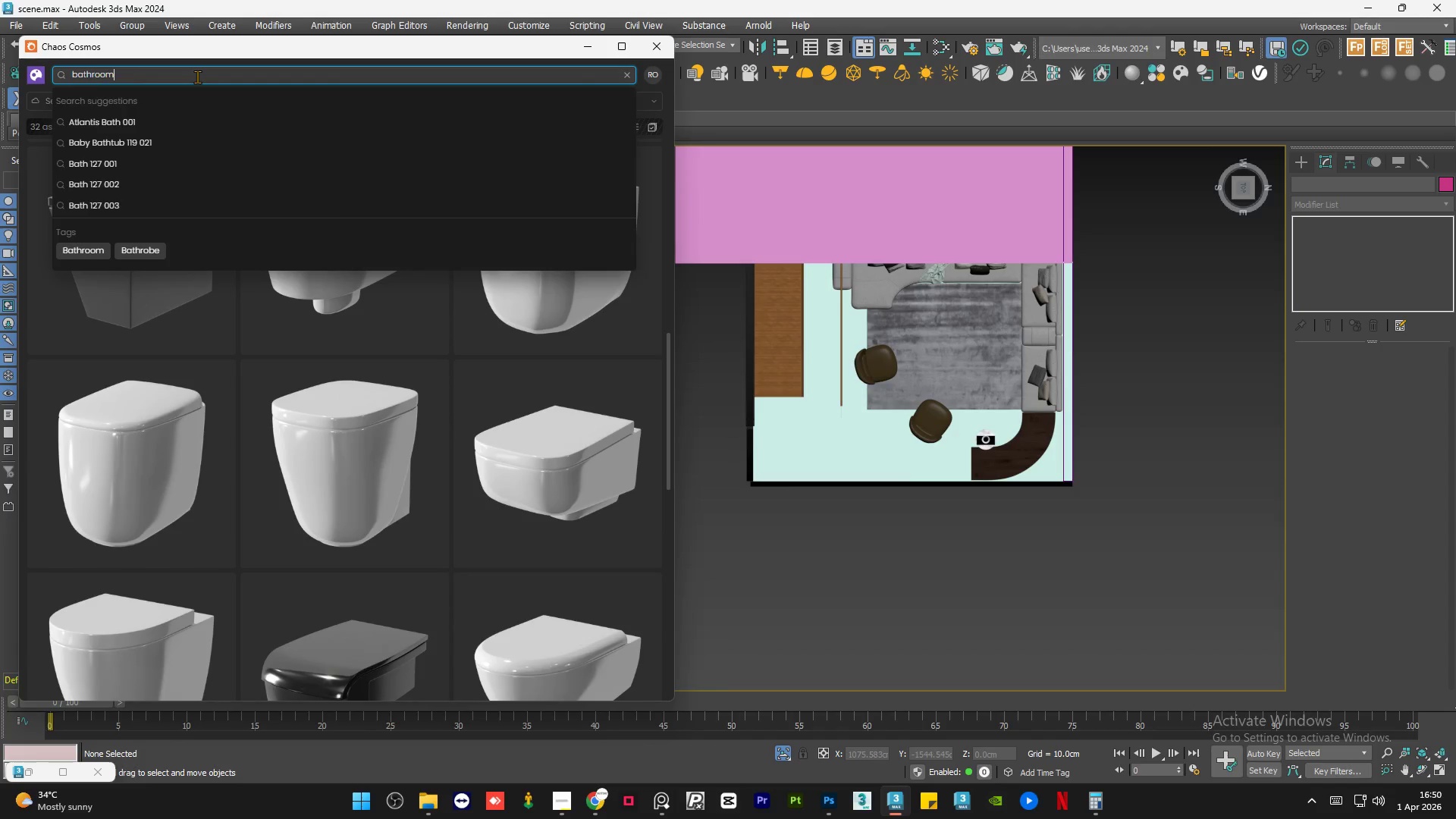 
key(Enter)
 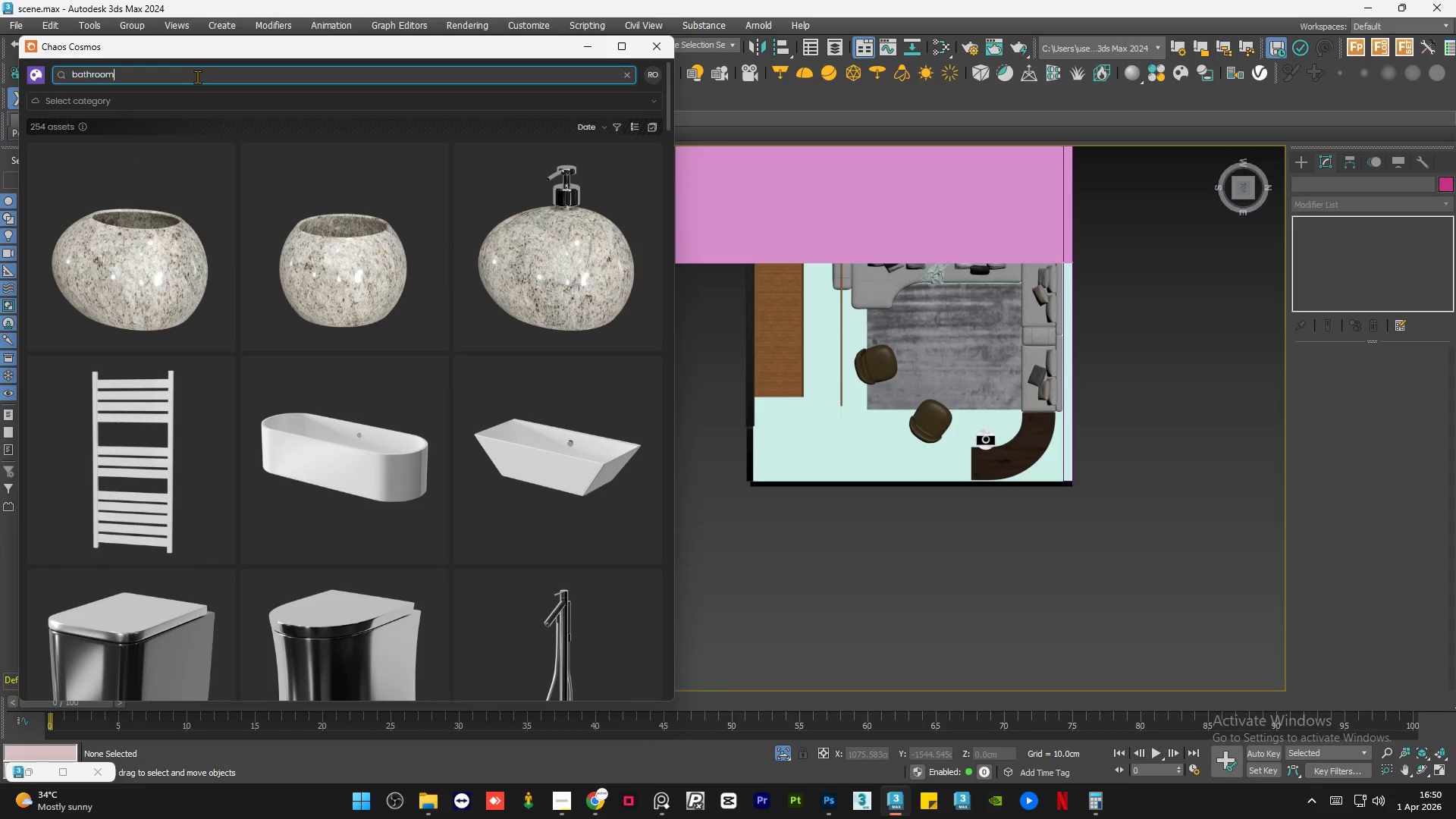 
scroll: coordinate [334, 365], scroll_direction: down, amount: 21.0
 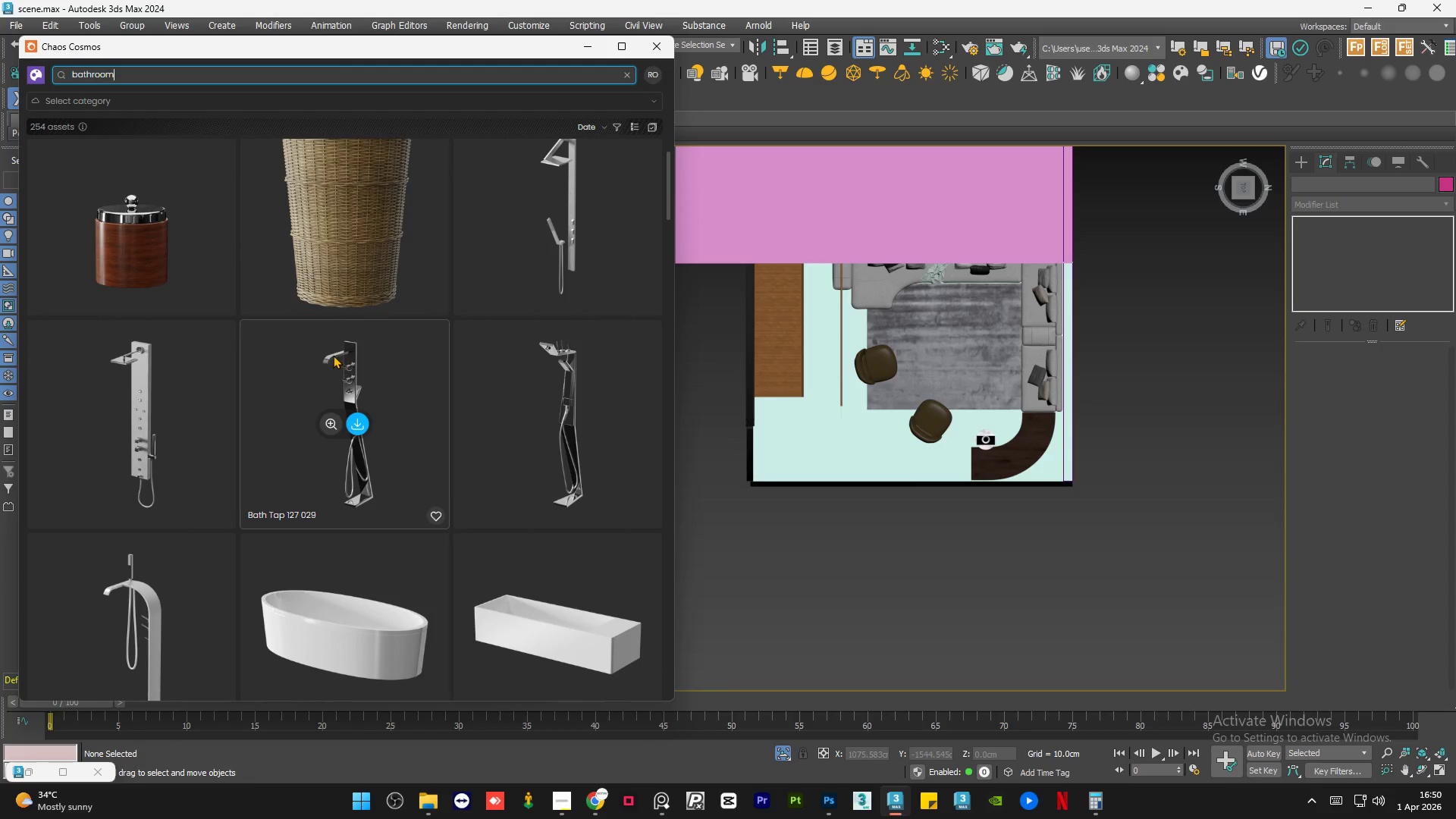 
scroll: coordinate [333, 354], scroll_direction: up, amount: 3.0
 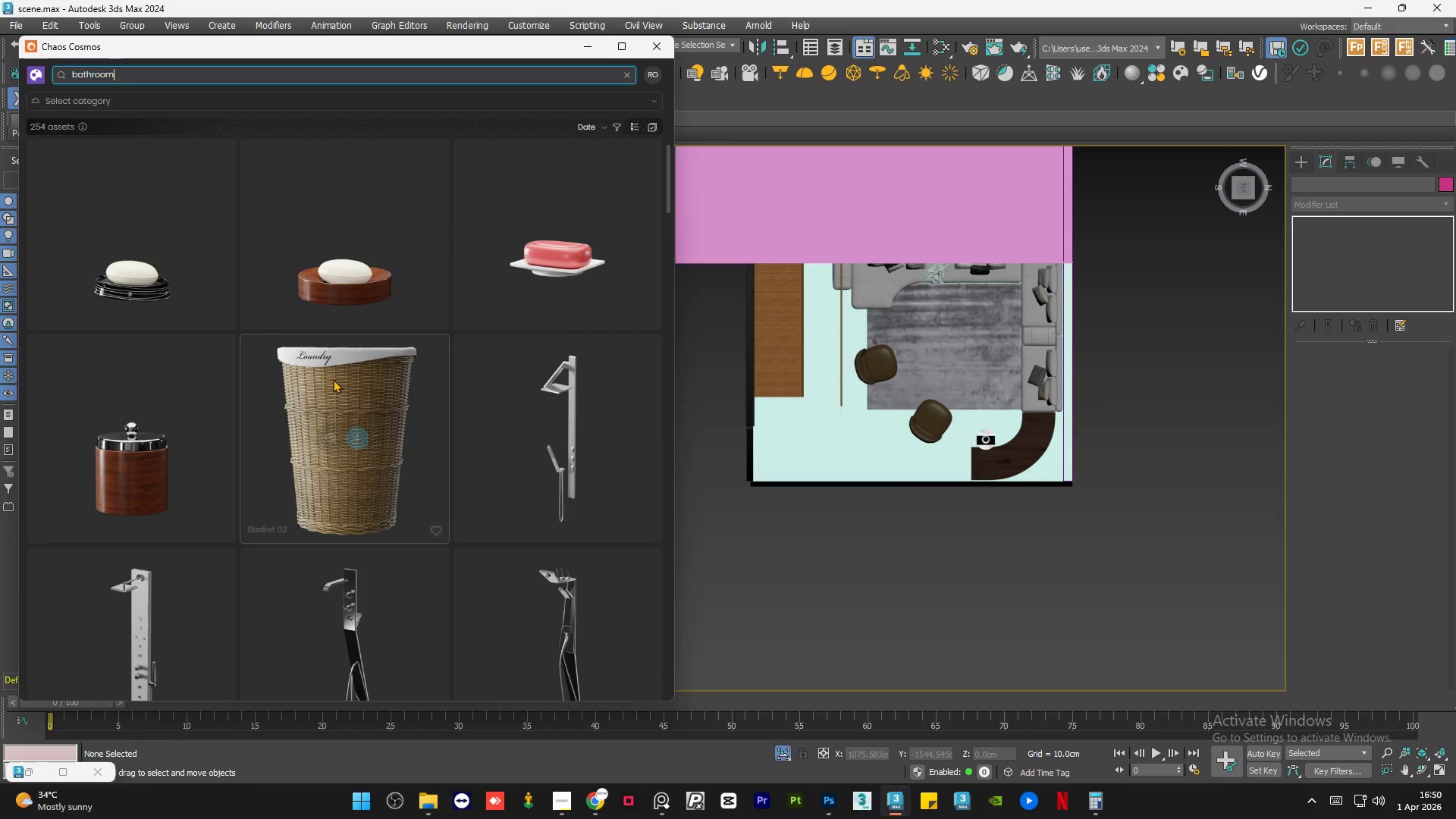 
scroll: coordinate [435, 391], scroll_direction: down, amount: 15.0
 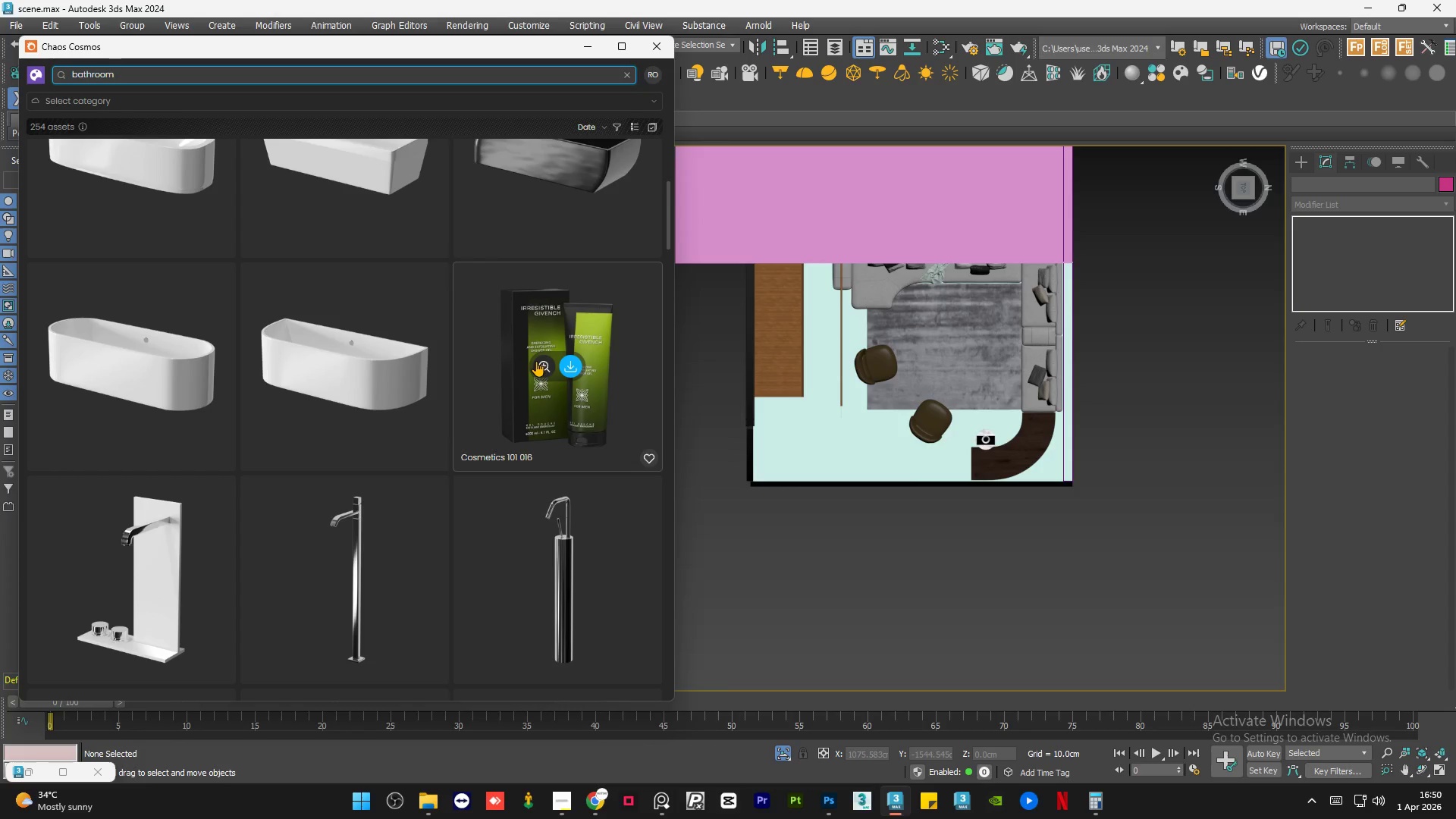 
left_click([538, 366])
 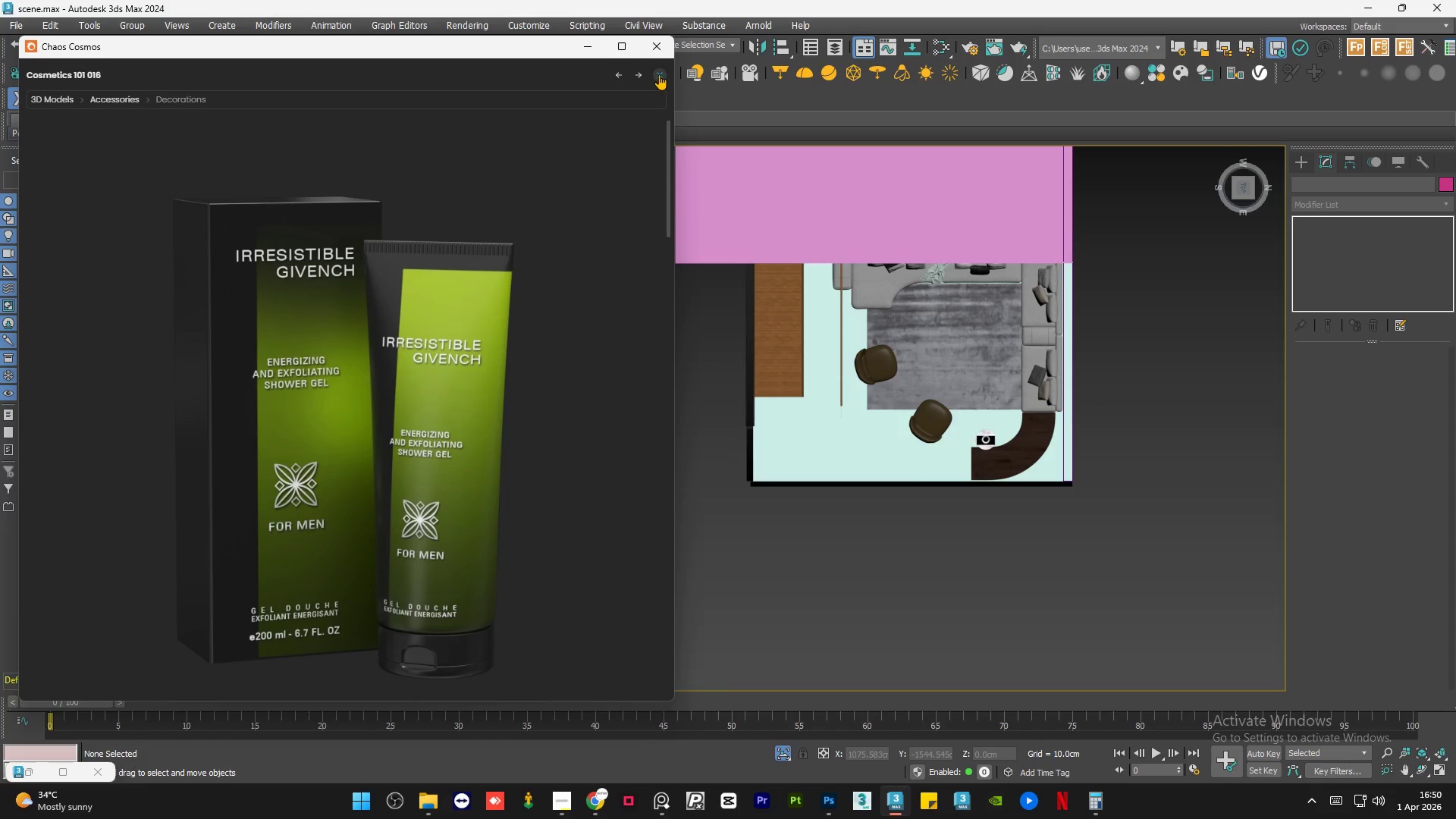 
left_click([659, 74])
 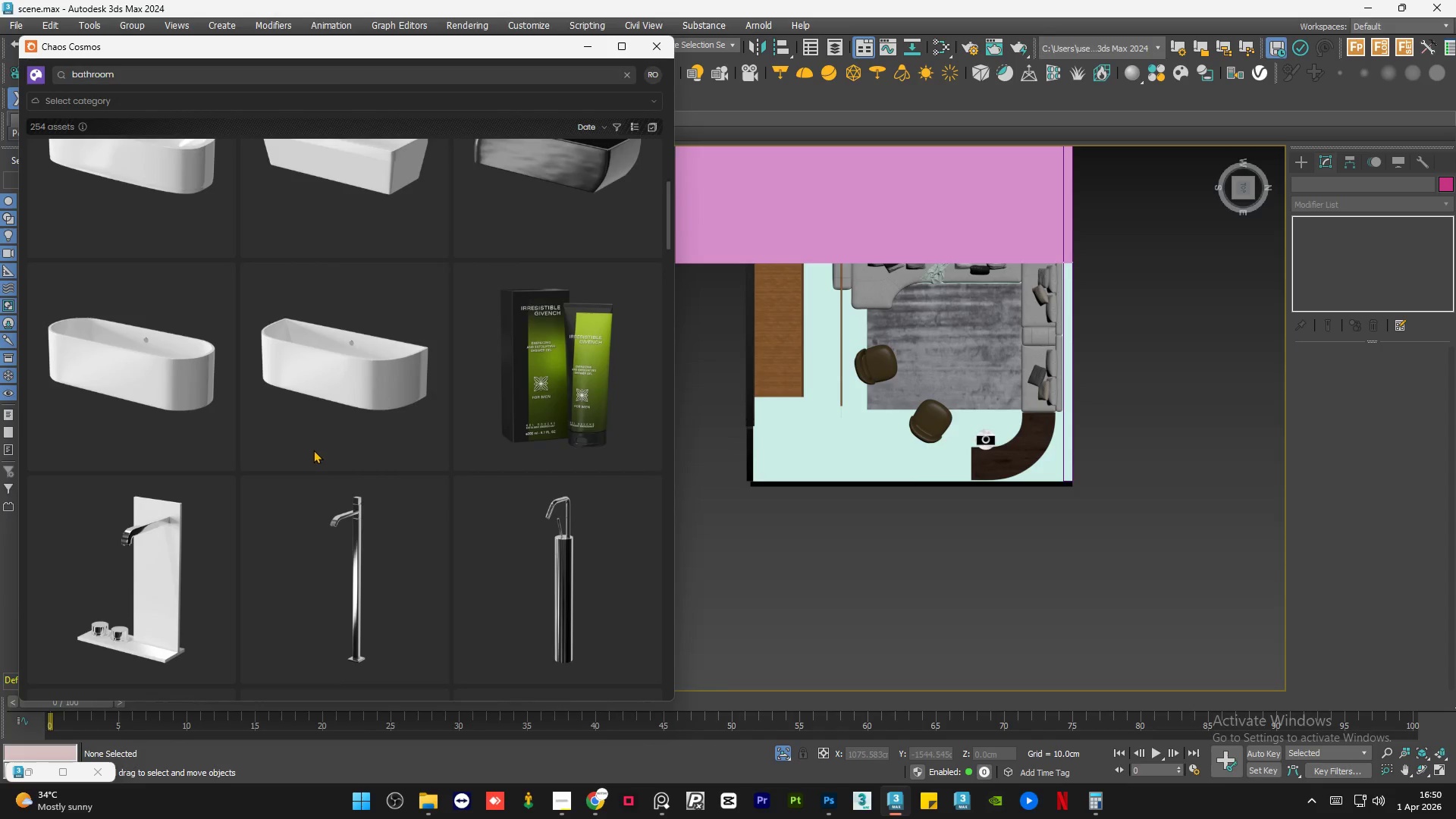 
scroll: coordinate [313, 453], scroll_direction: down, amount: 25.0
 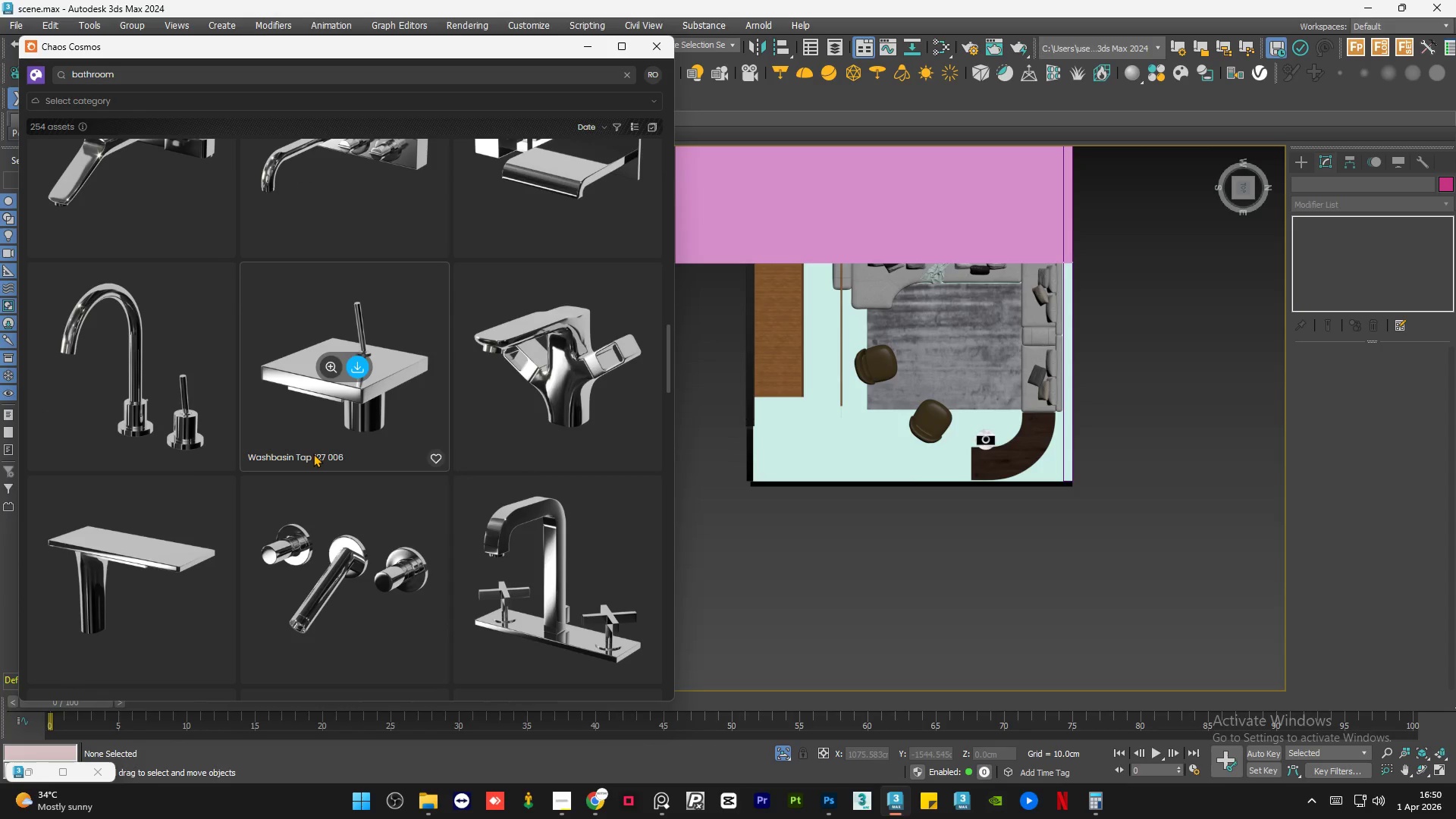 
scroll: coordinate [313, 453], scroll_direction: down, amount: 3.0
 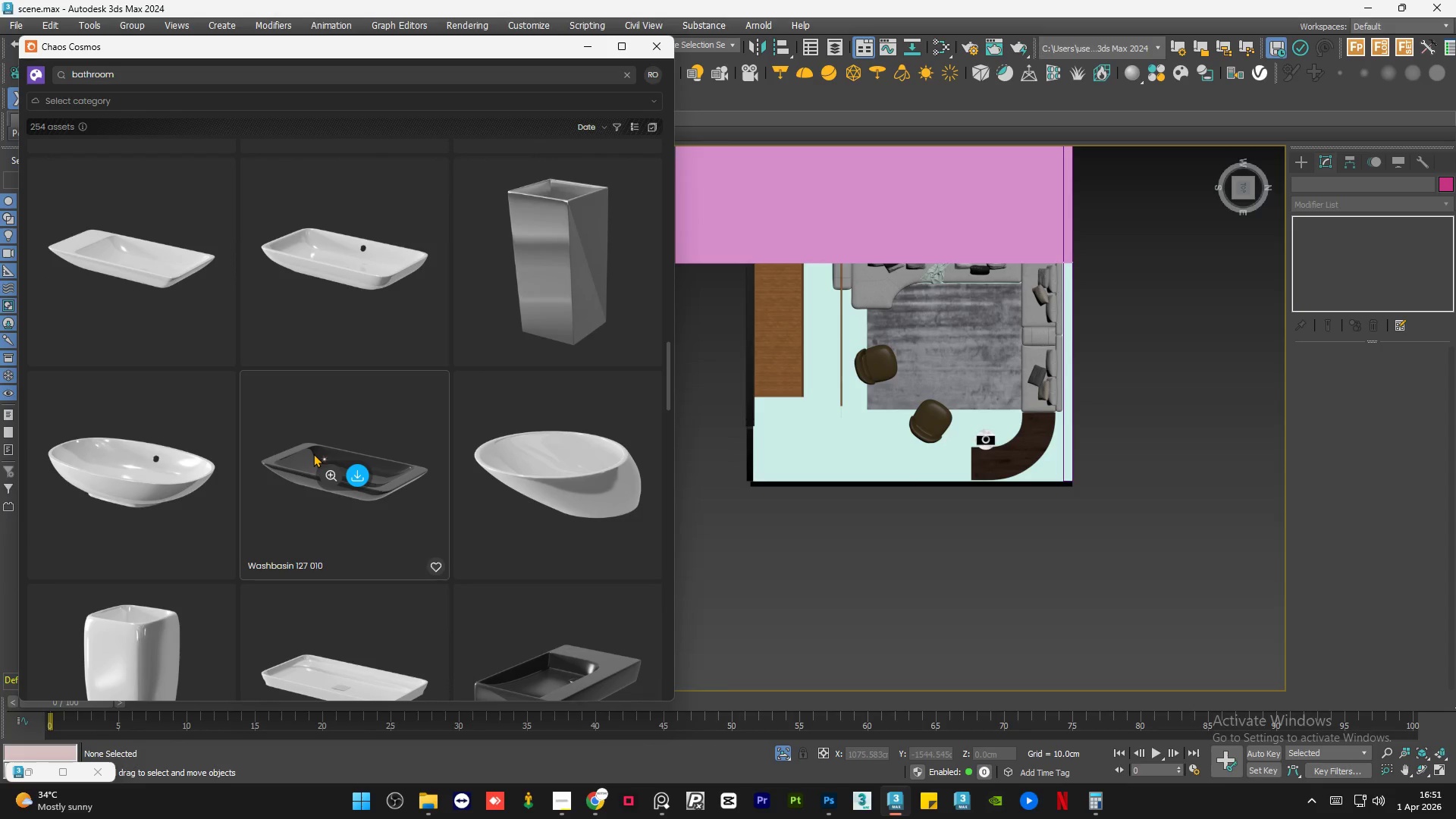 
wait(8.33)
 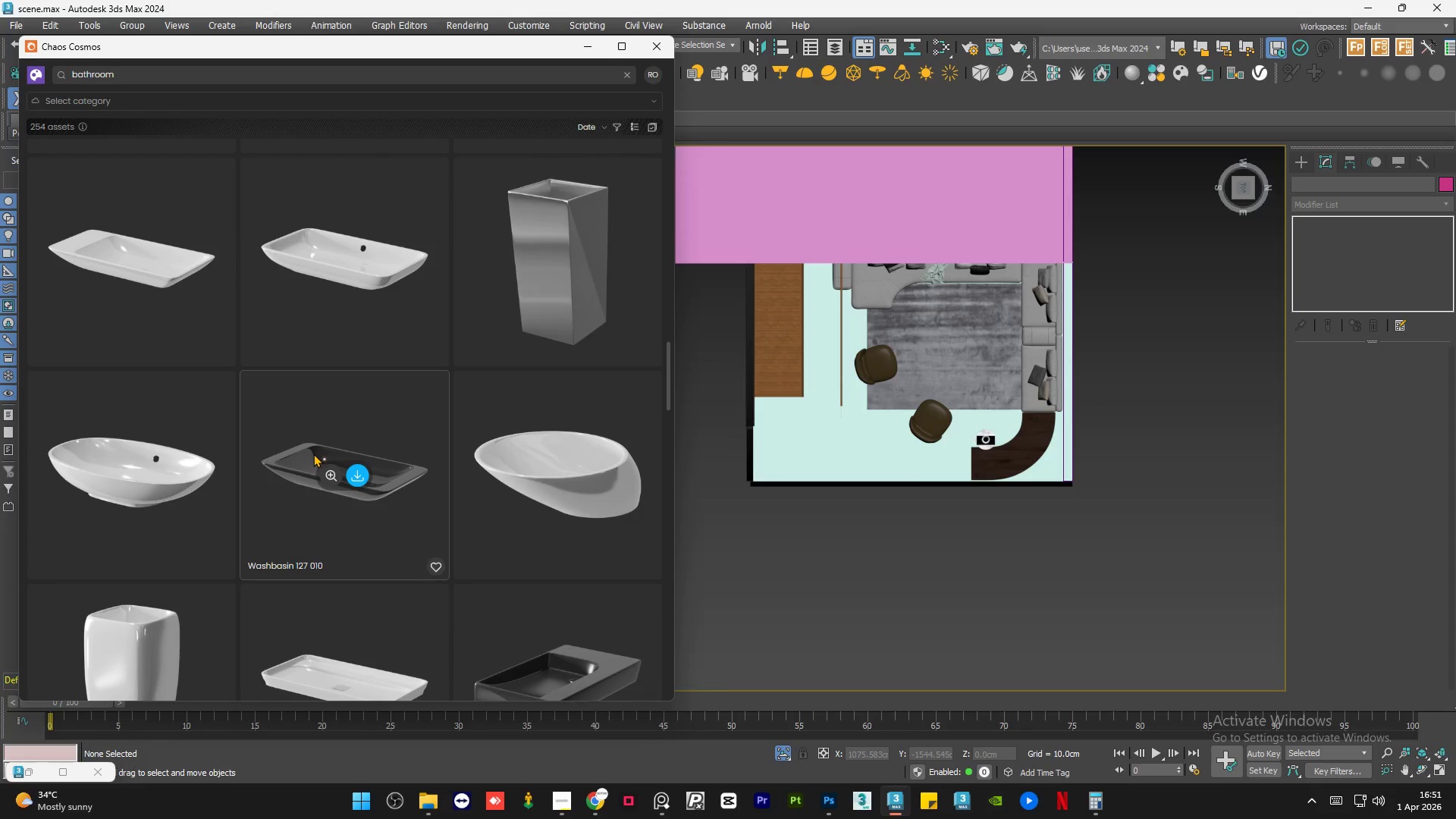 
scroll: coordinate [976, 571], scroll_direction: down, amount: 2.0
 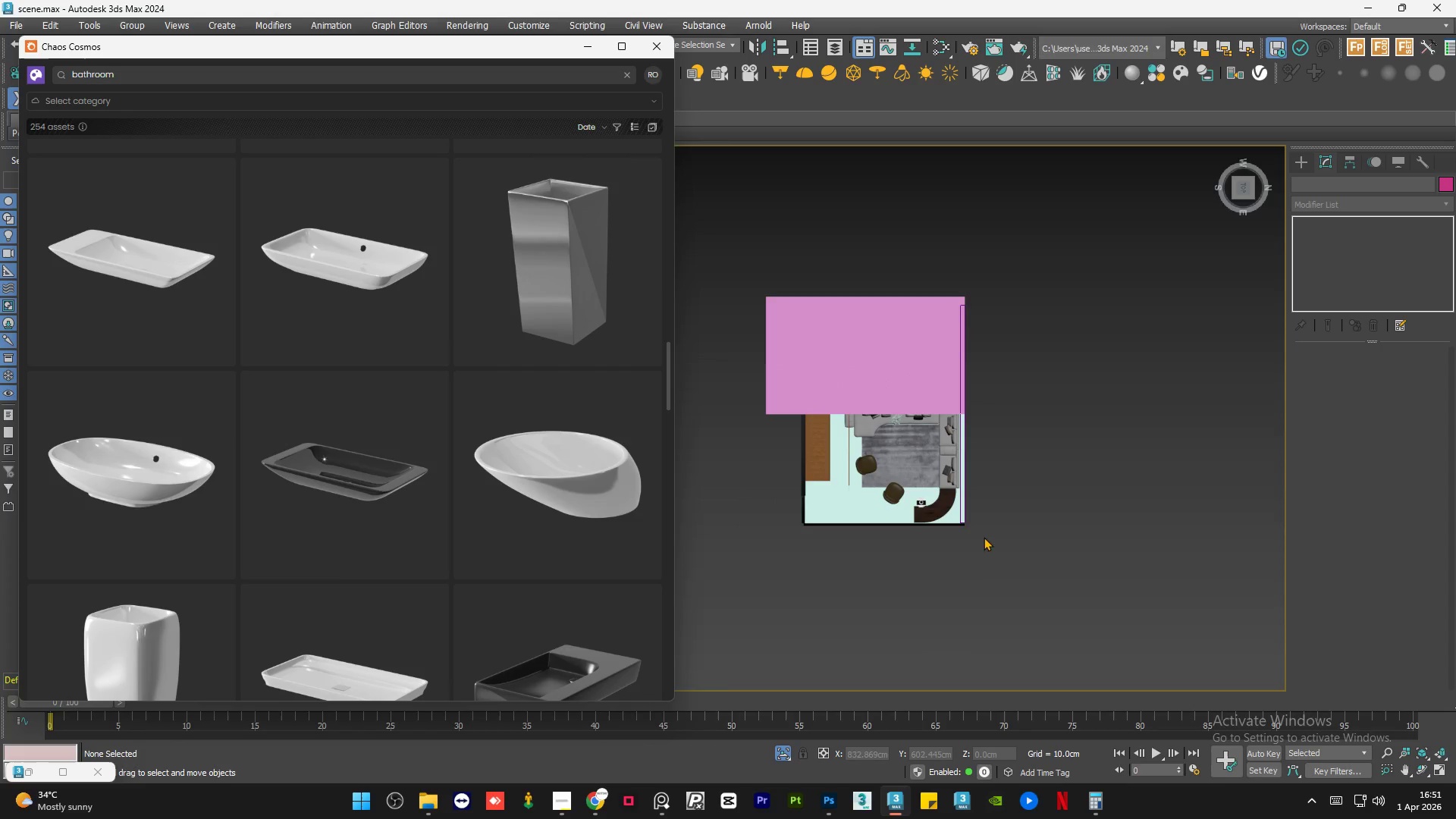 
key(F3)
 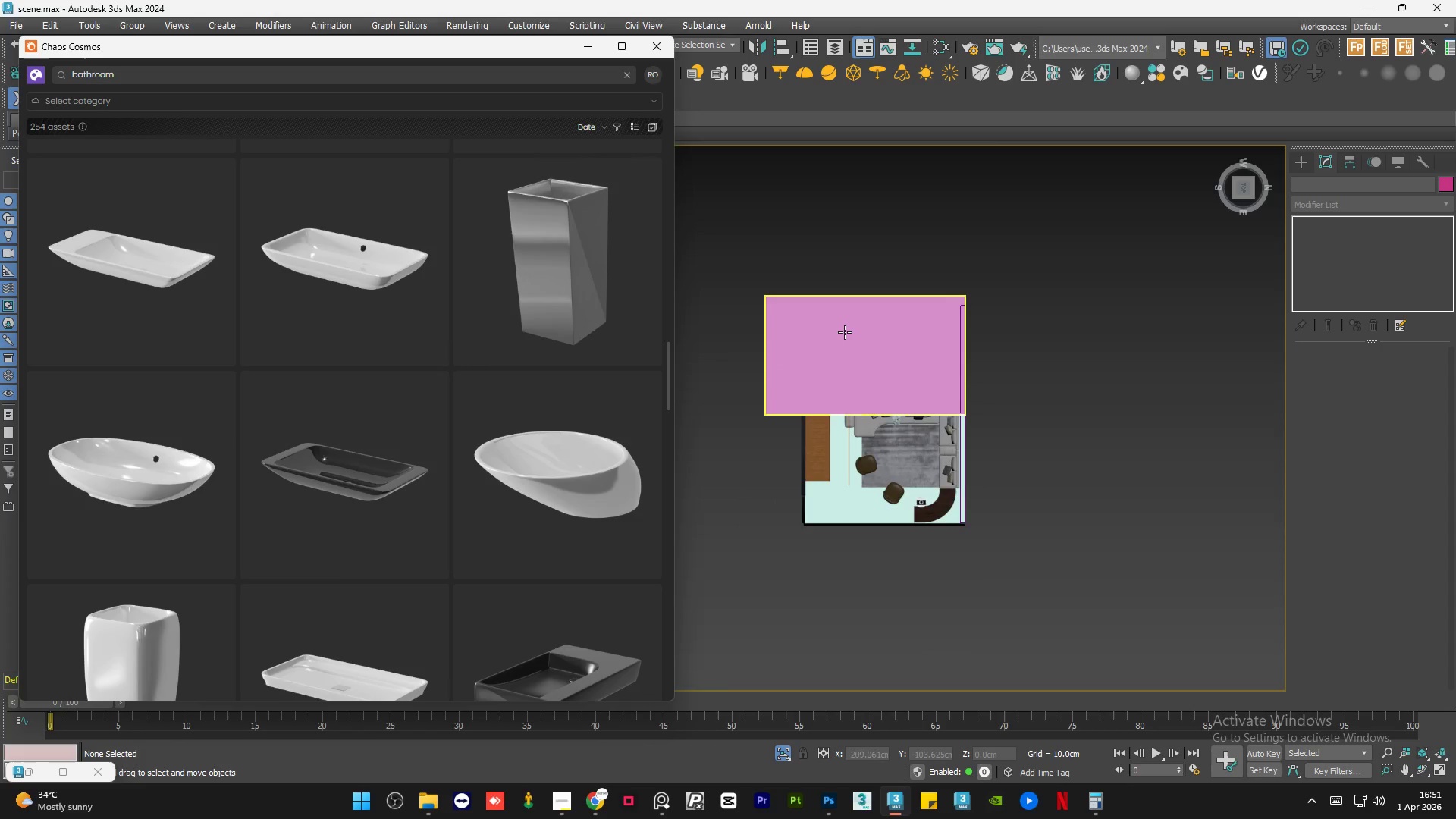 
scroll: coordinate [845, 342], scroll_direction: up, amount: 2.0
 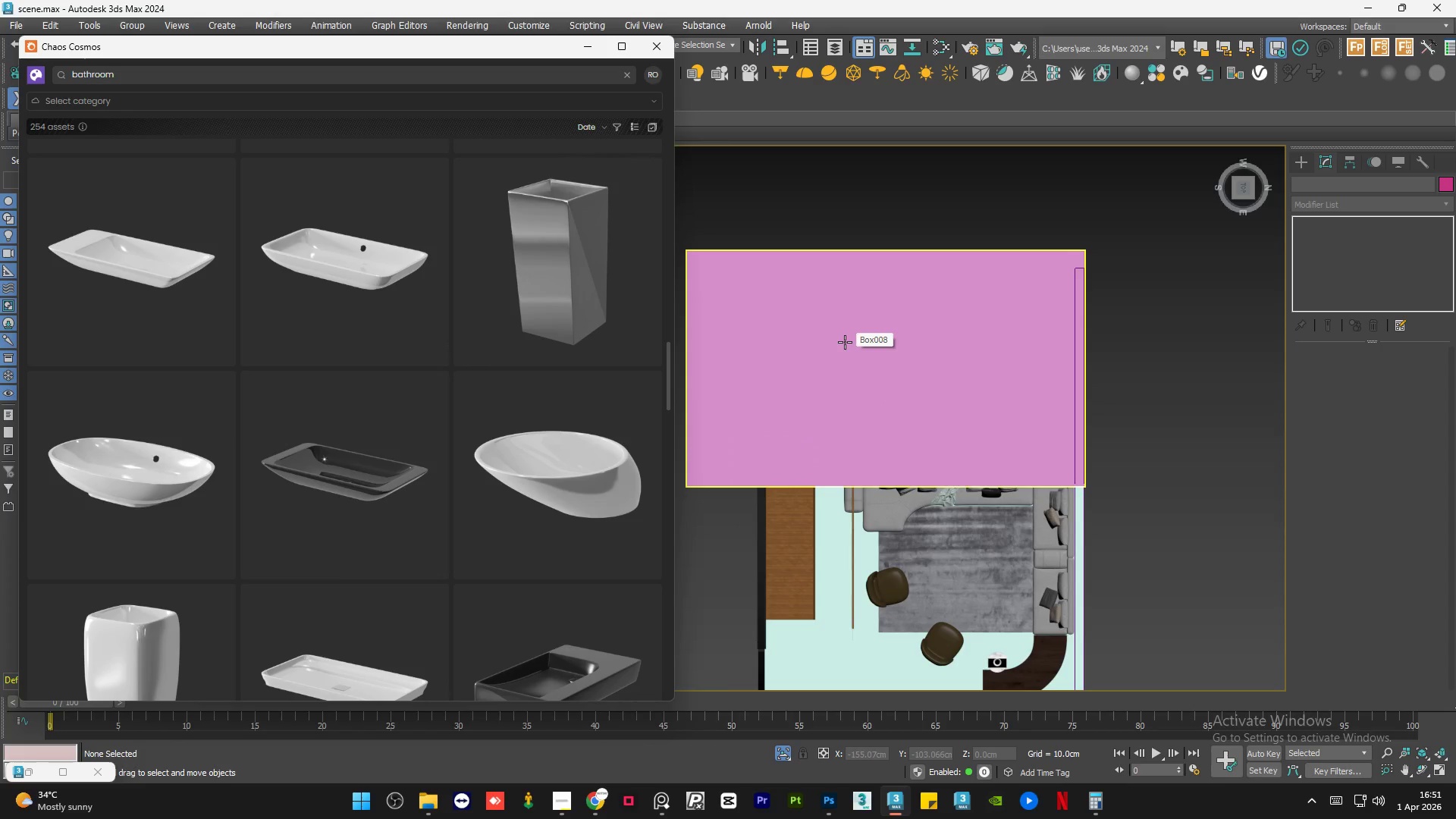 
wait(6.48)
 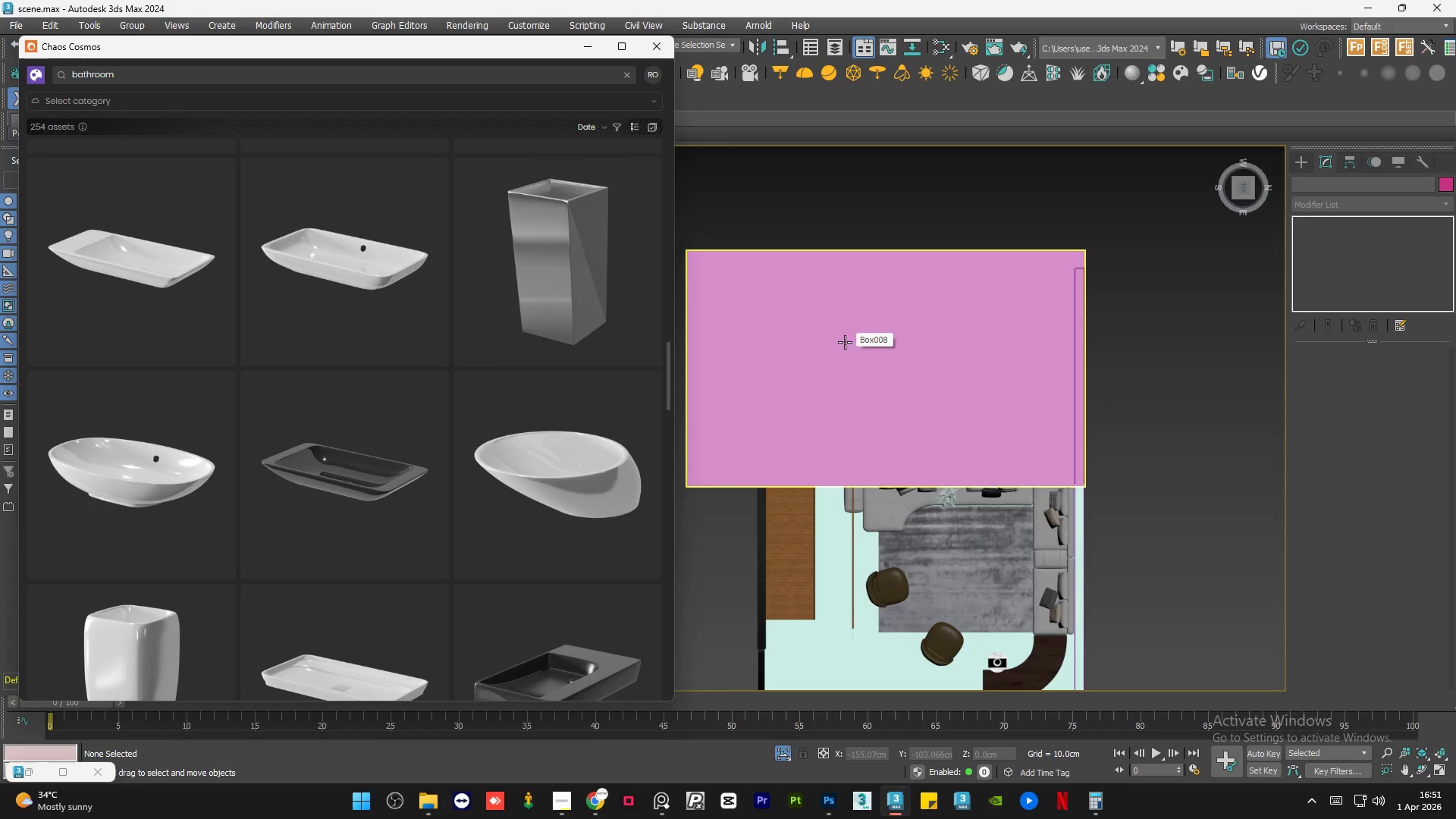 
scroll: coordinate [313, 424], scroll_direction: down, amount: 12.0
 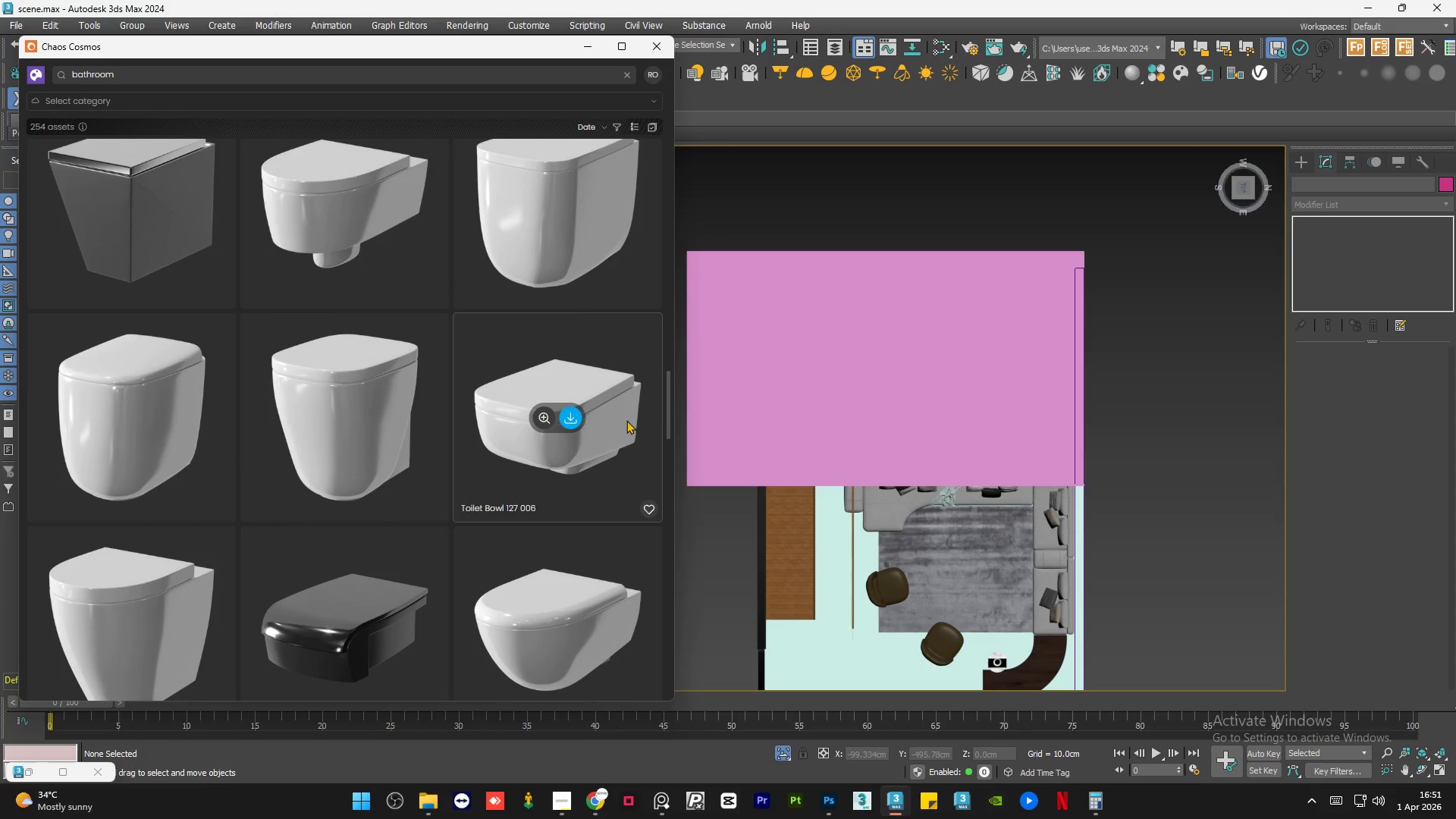 
left_click_drag(start_coordinate=[665, 410], to_coordinate=[711, 76])
 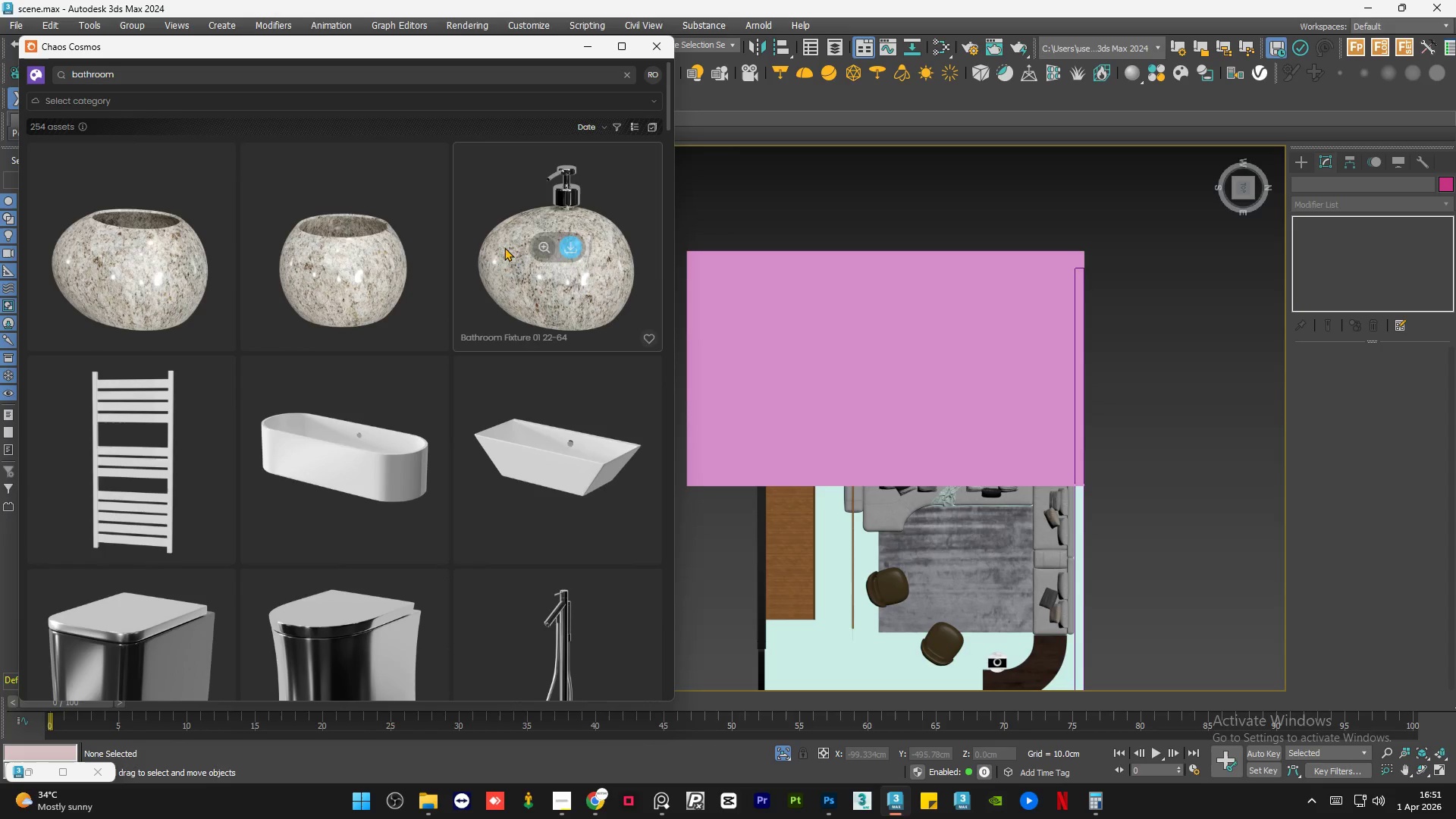 
scroll: coordinate [482, 259], scroll_direction: down, amount: 4.0
 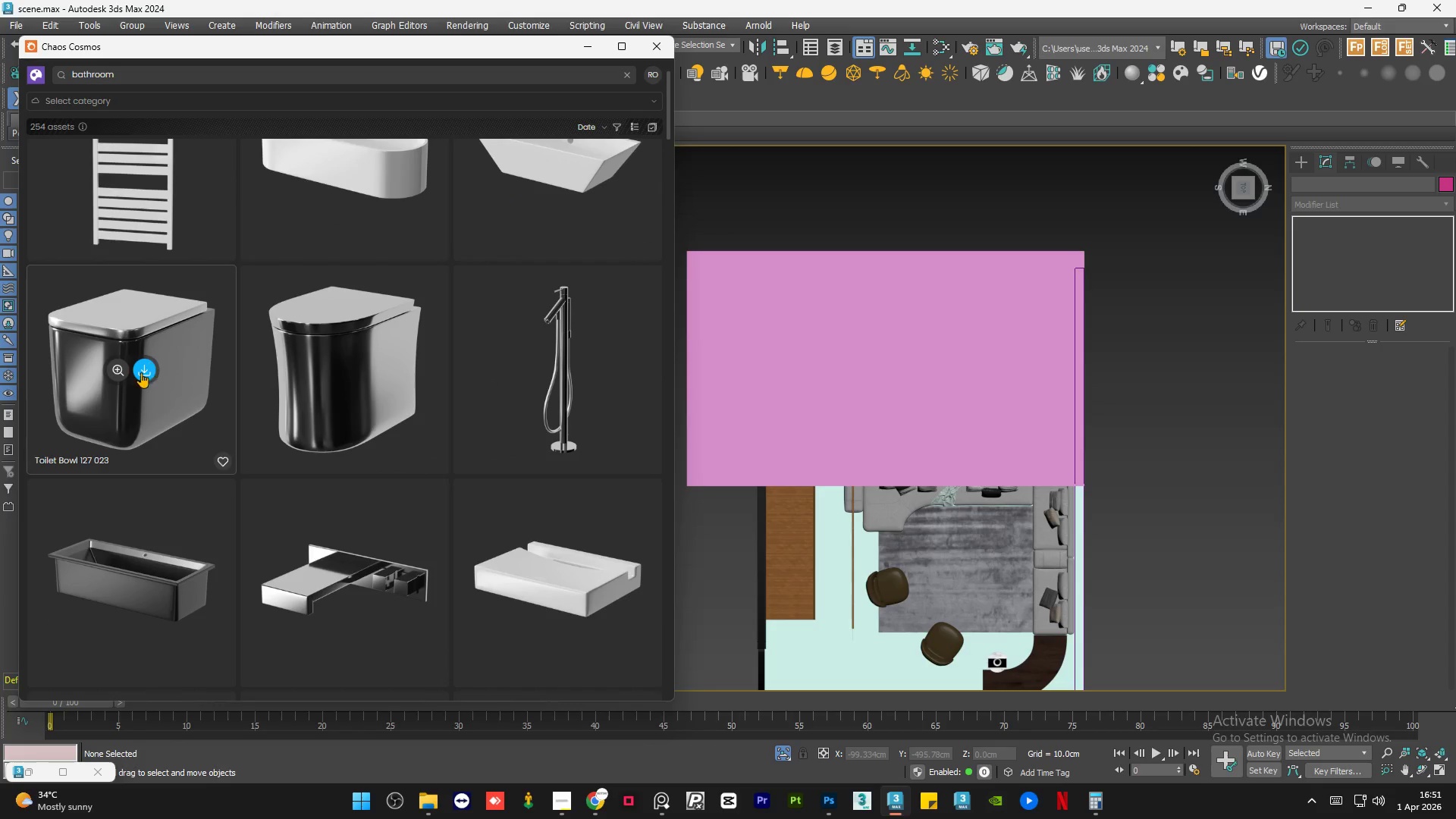 
left_click([144, 372])
 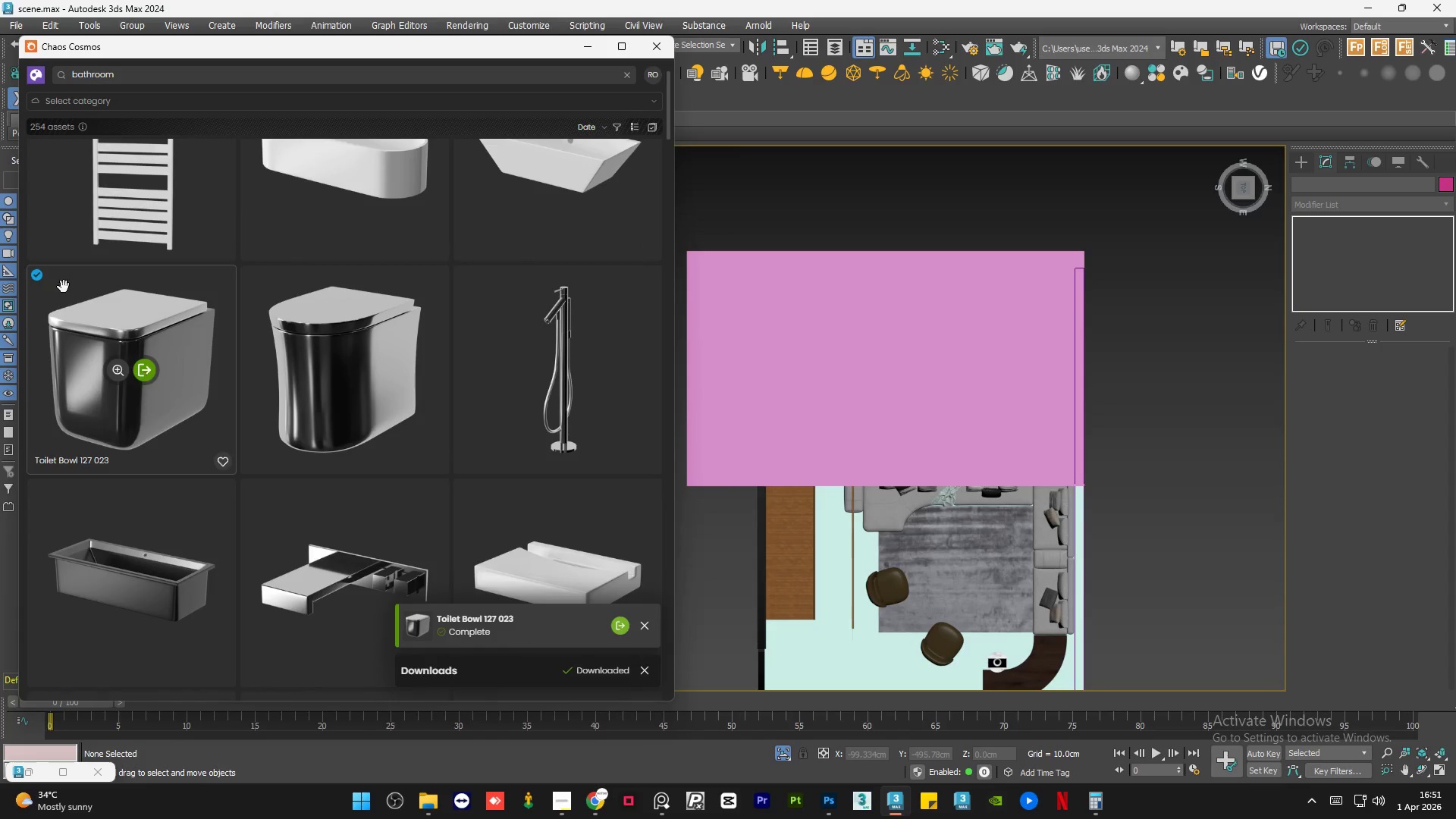 
left_click_drag(start_coordinate=[81, 297], to_coordinate=[990, 438])
 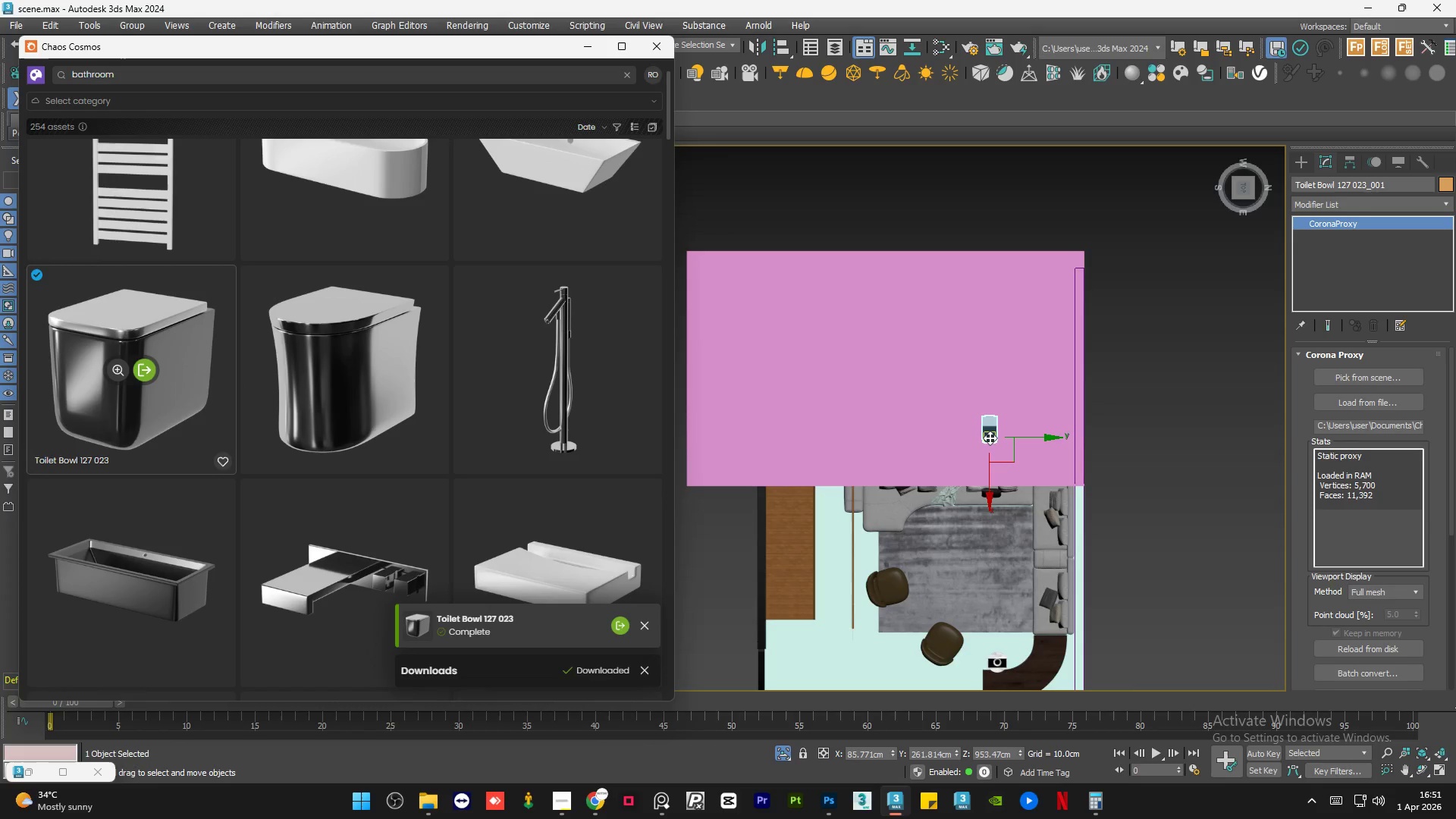 
key(F3)
 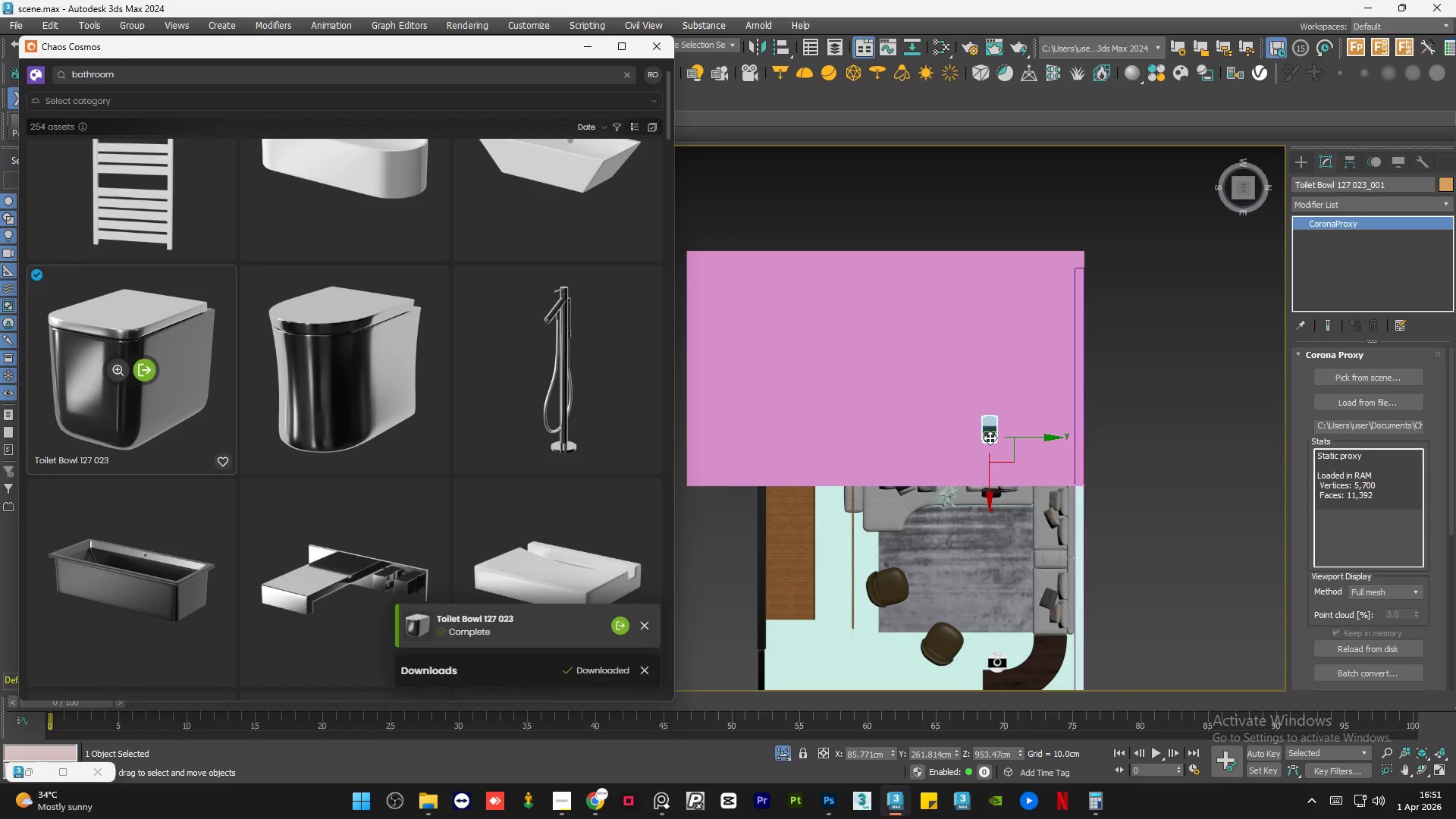 
scroll: coordinate [990, 438], scroll_direction: up, amount: 6.0
 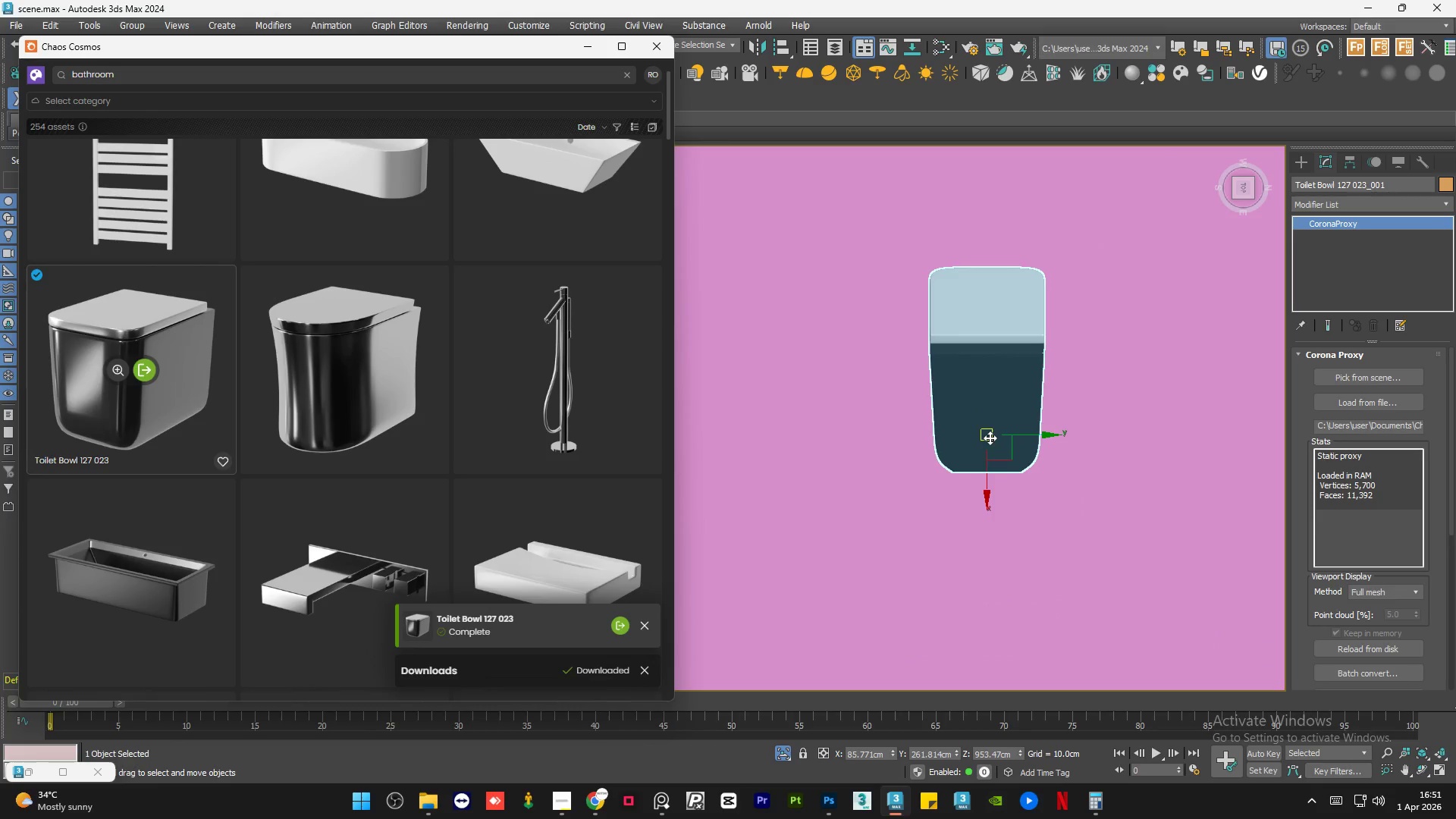 
scroll: coordinate [990, 438], scroll_direction: down, amount: 5.0
 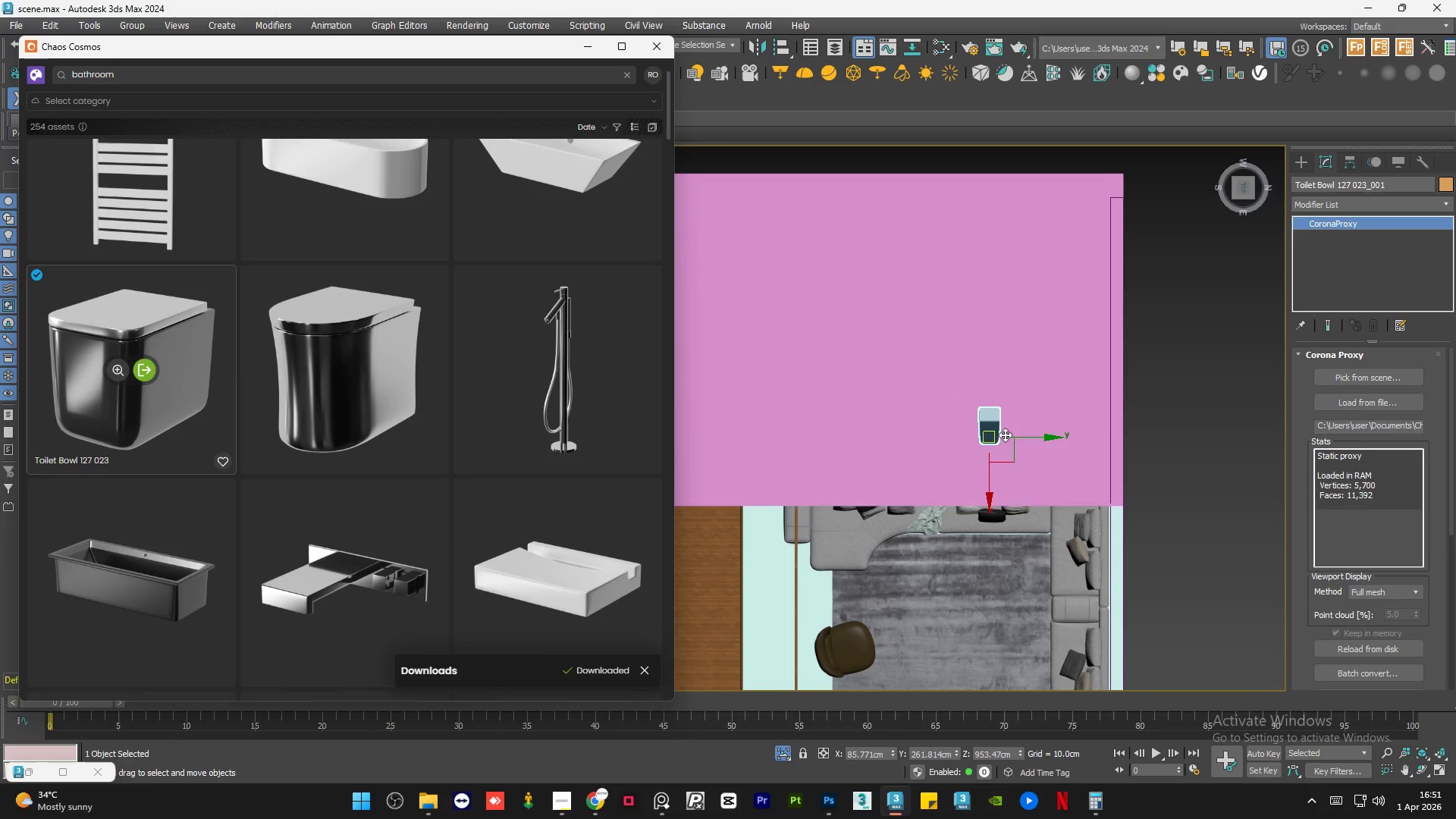 
left_click([1150, 425])
 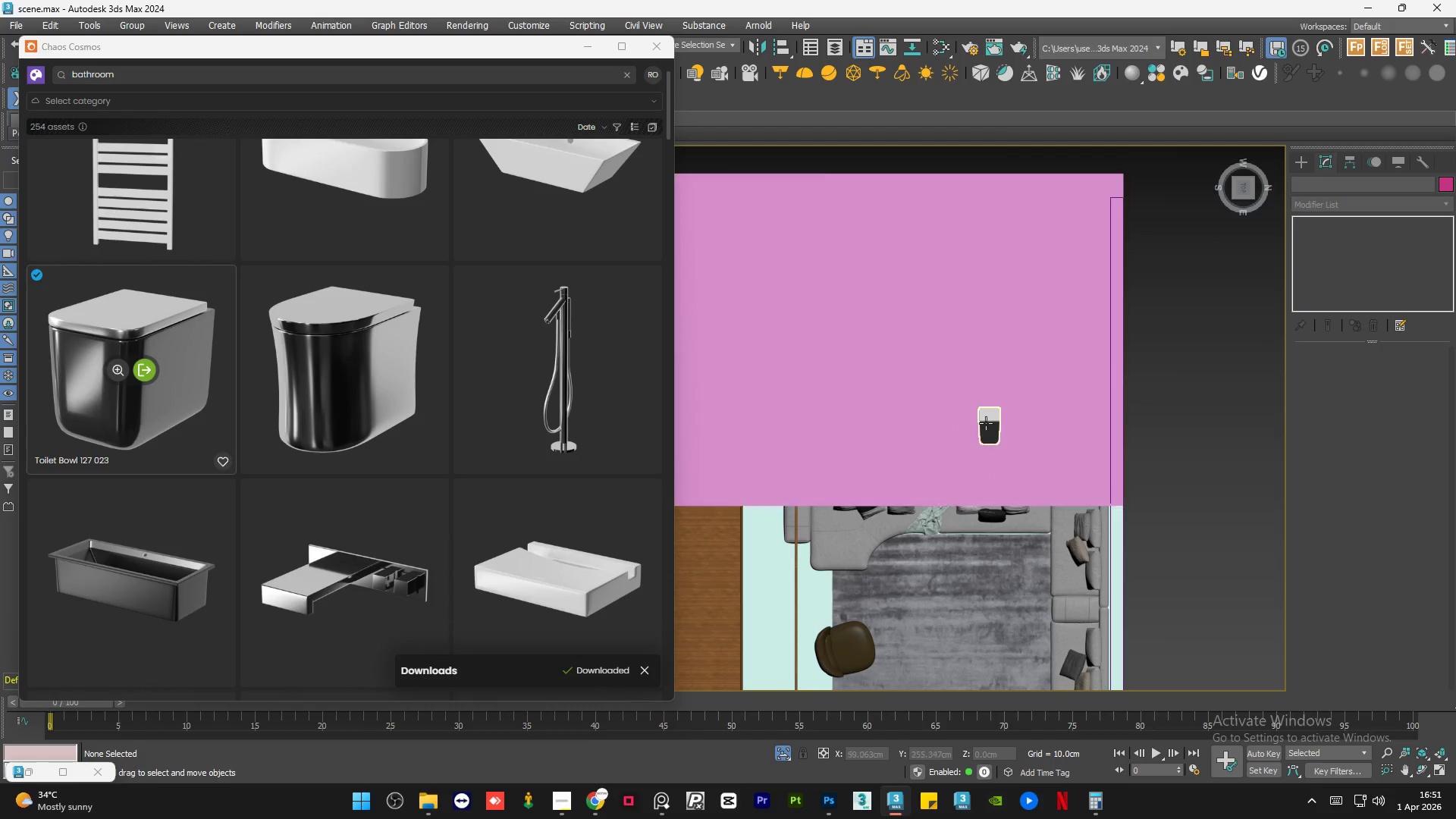 
left_click([986, 424])
 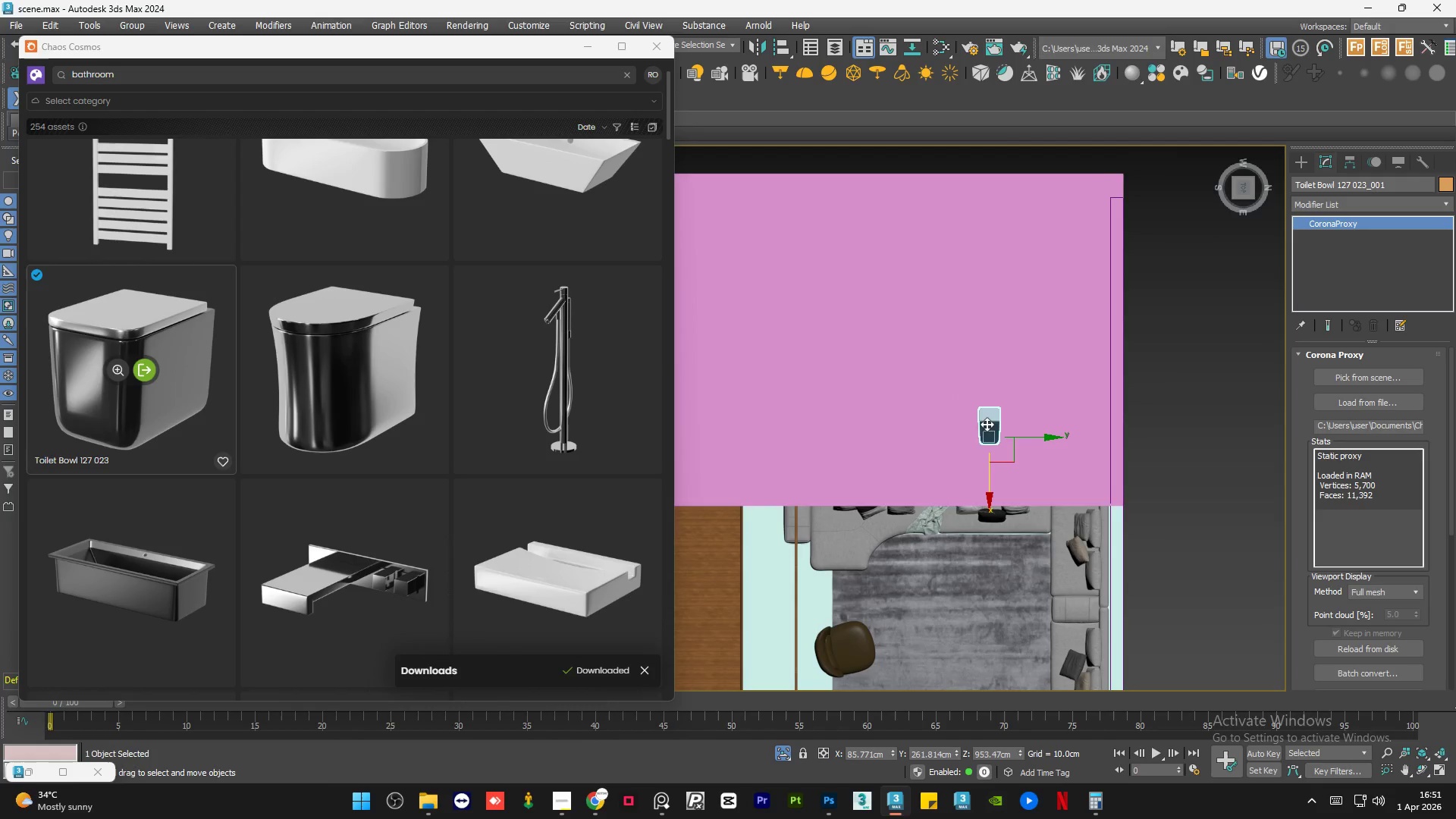 
hold_key(key=AltLeft, duration=1.5)
 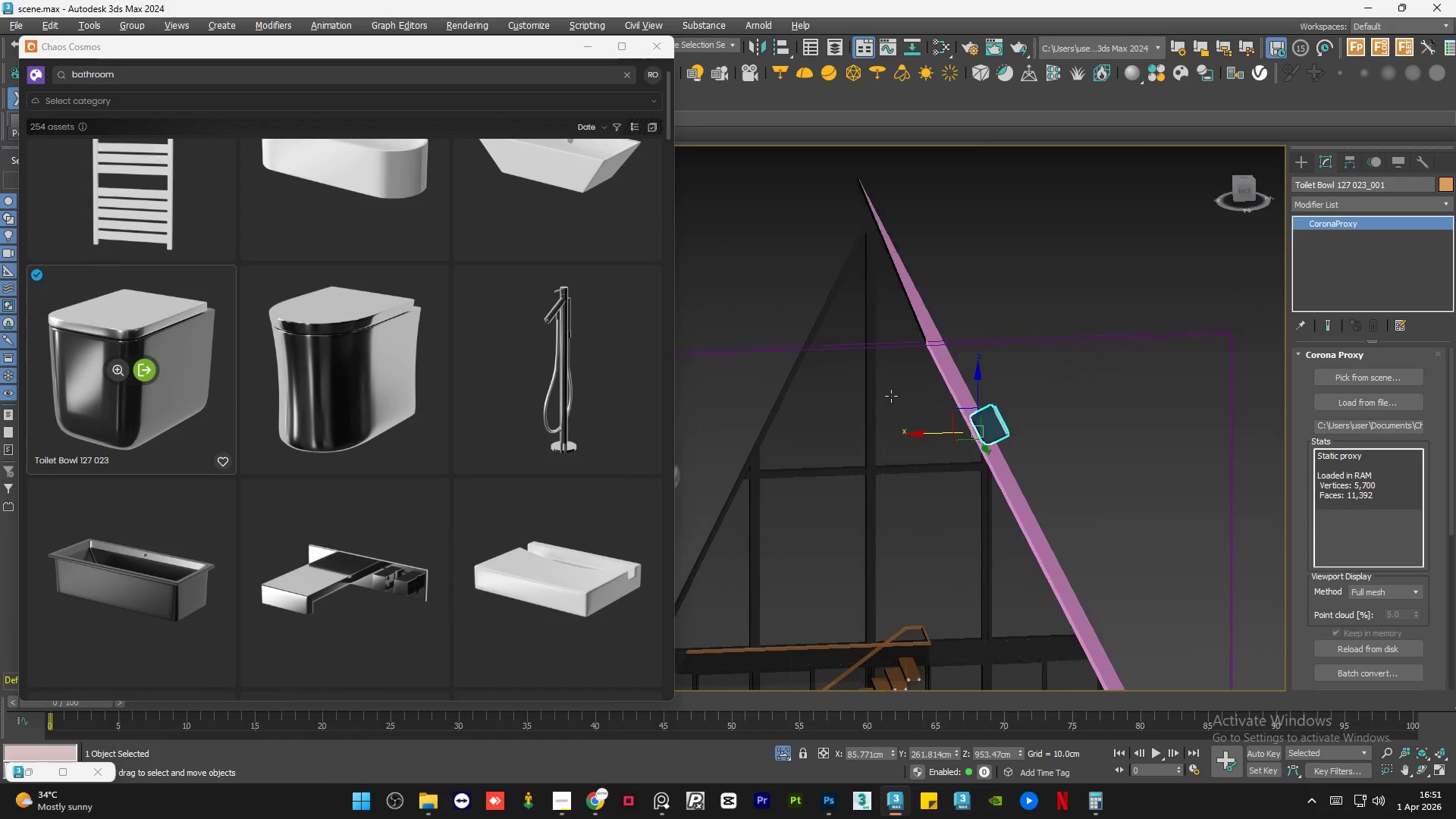 
key(Alt+AltLeft)
 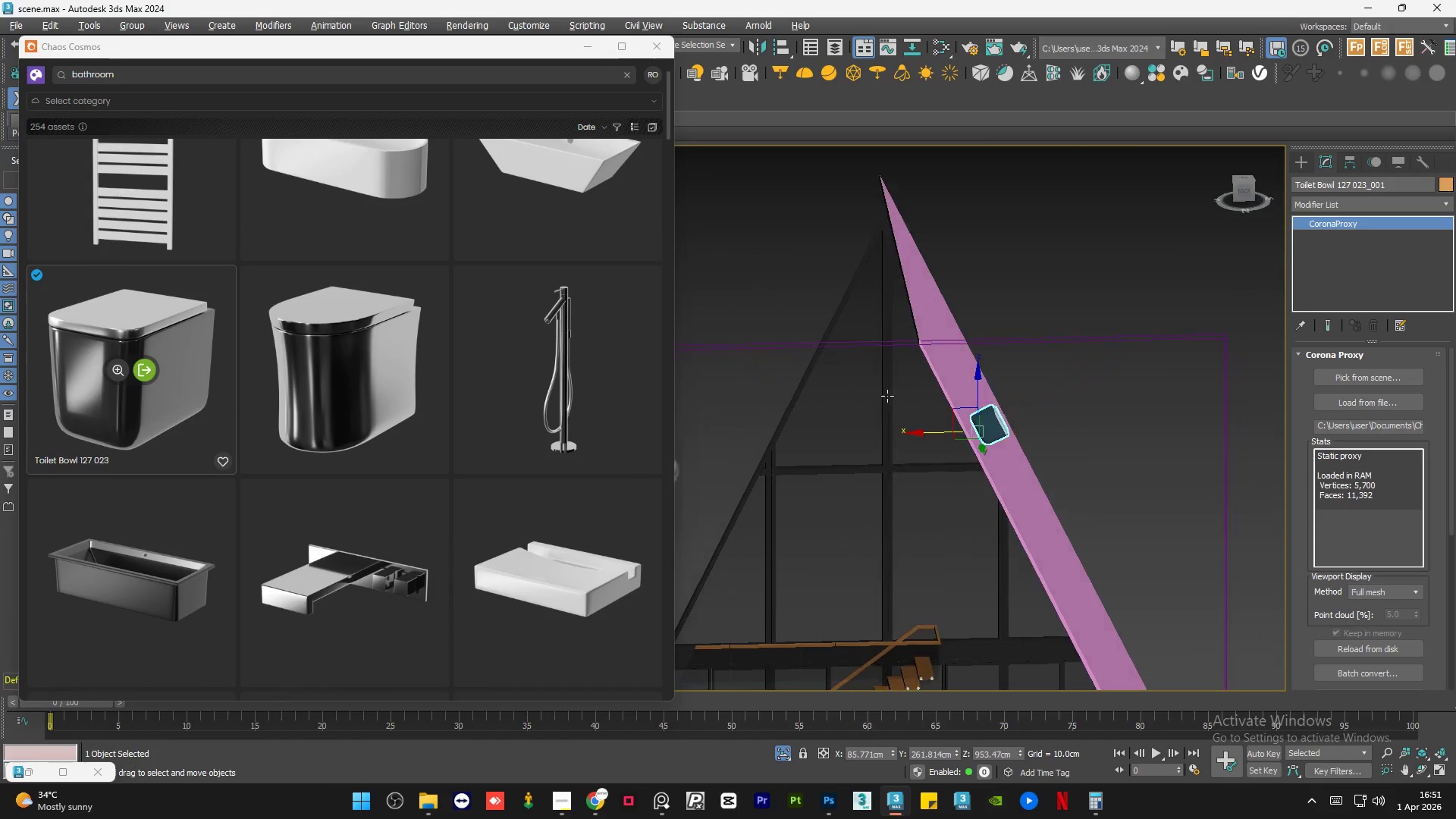 
key(Alt+AltLeft)
 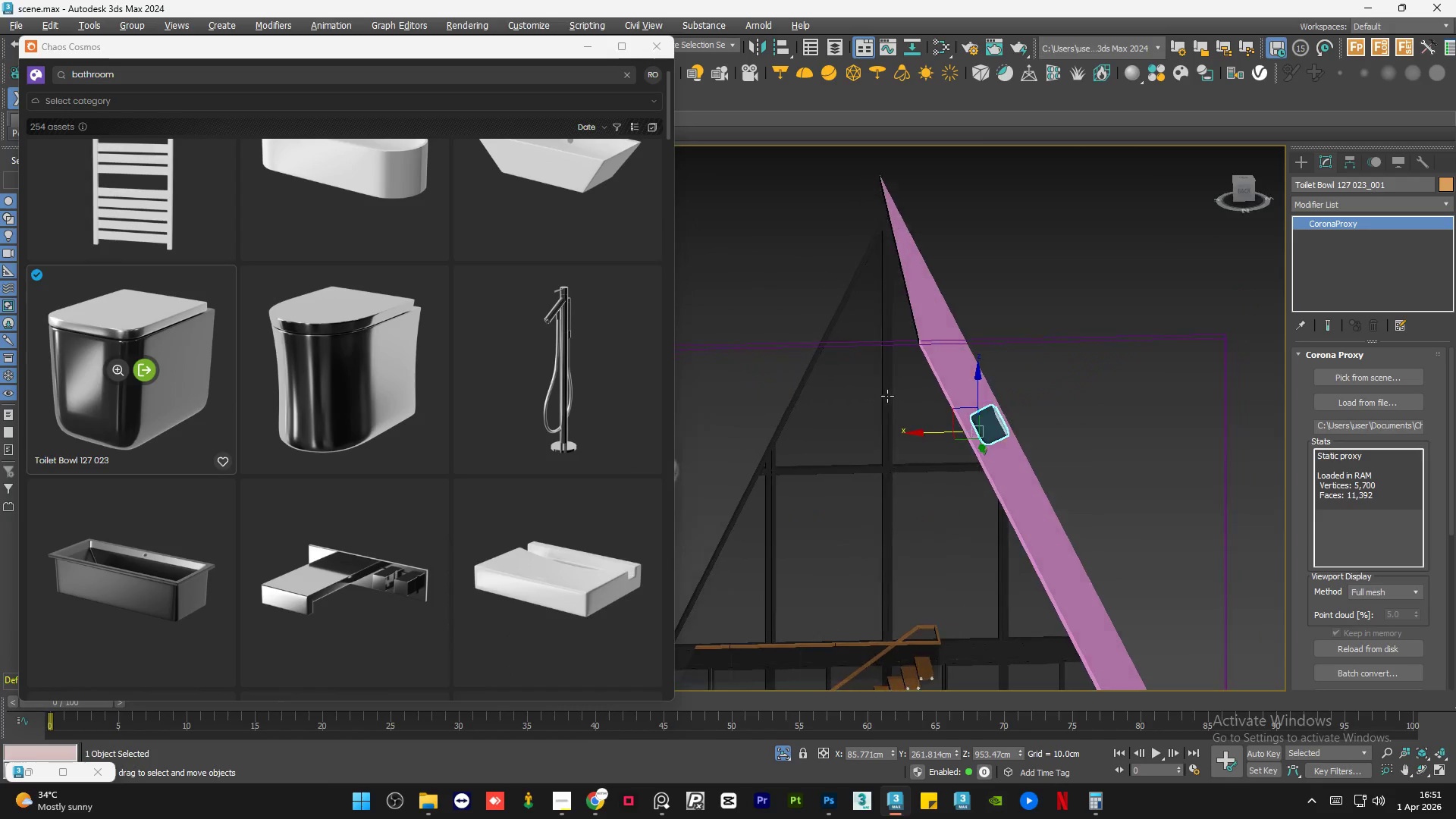 
key(Alt+AltLeft)
 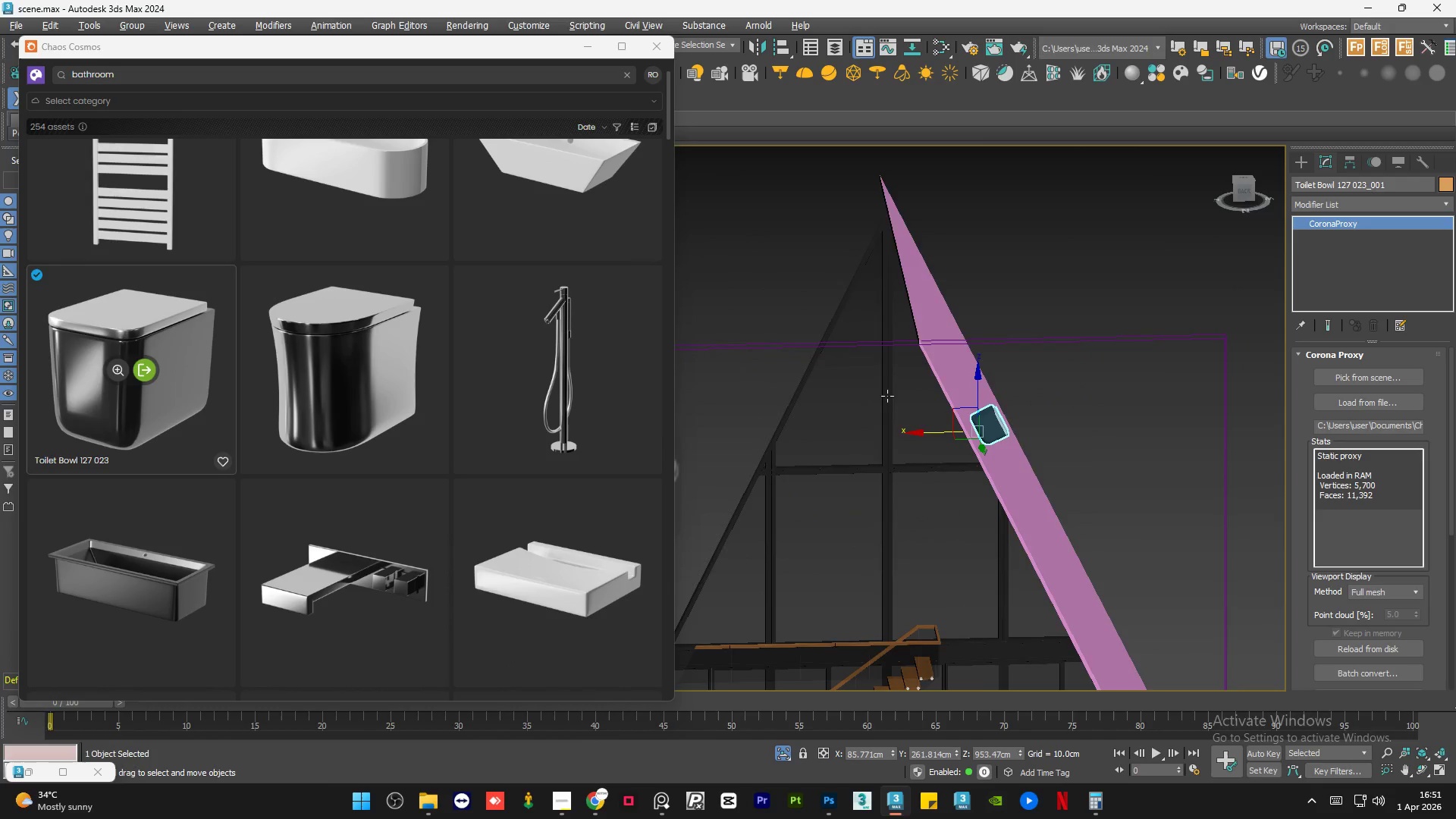 
key(Alt+AltLeft)
 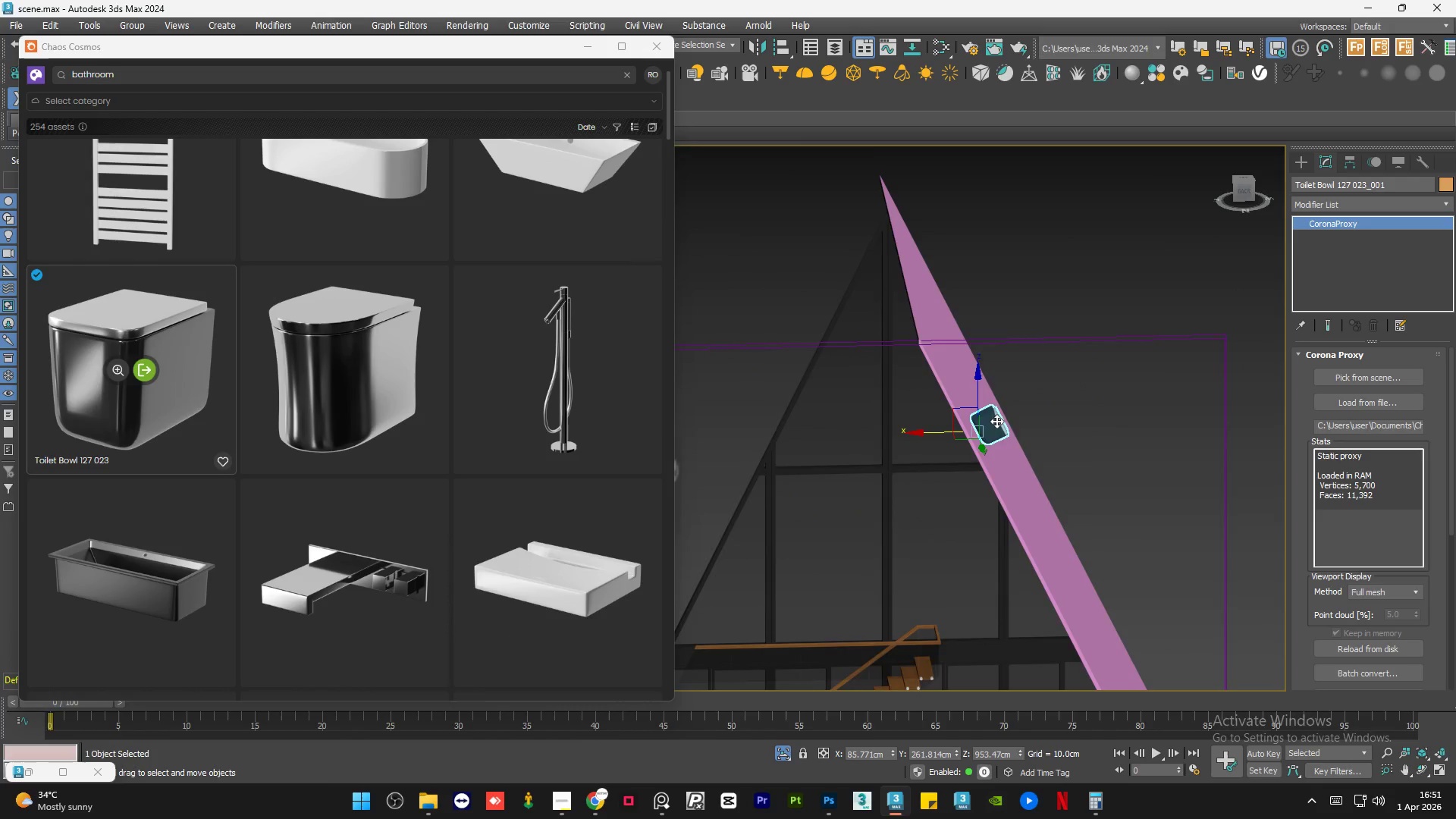 
scroll: coordinate [994, 428], scroll_direction: up, amount: 6.0
 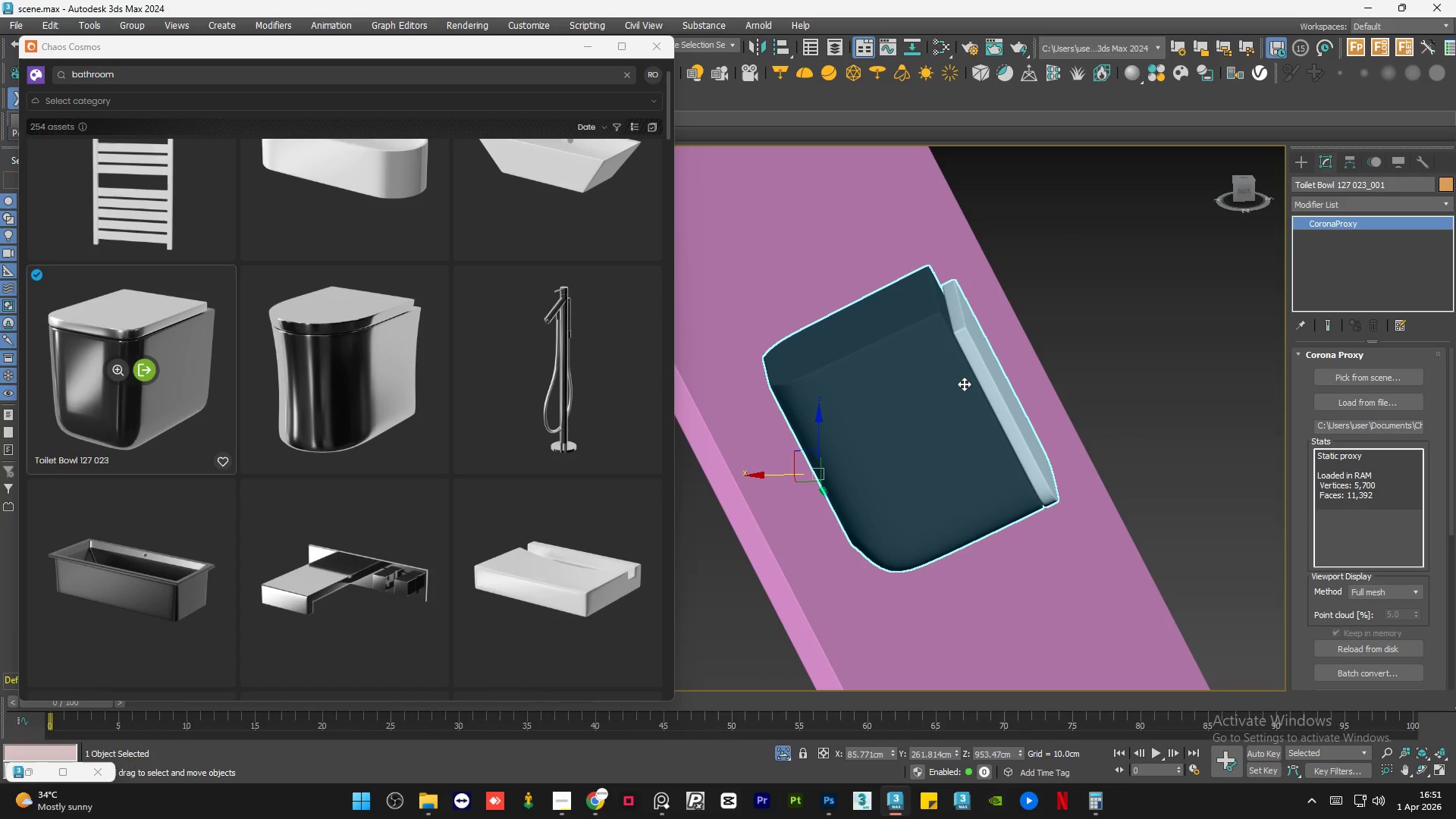 
scroll: coordinate [963, 385], scroll_direction: down, amount: 5.0
 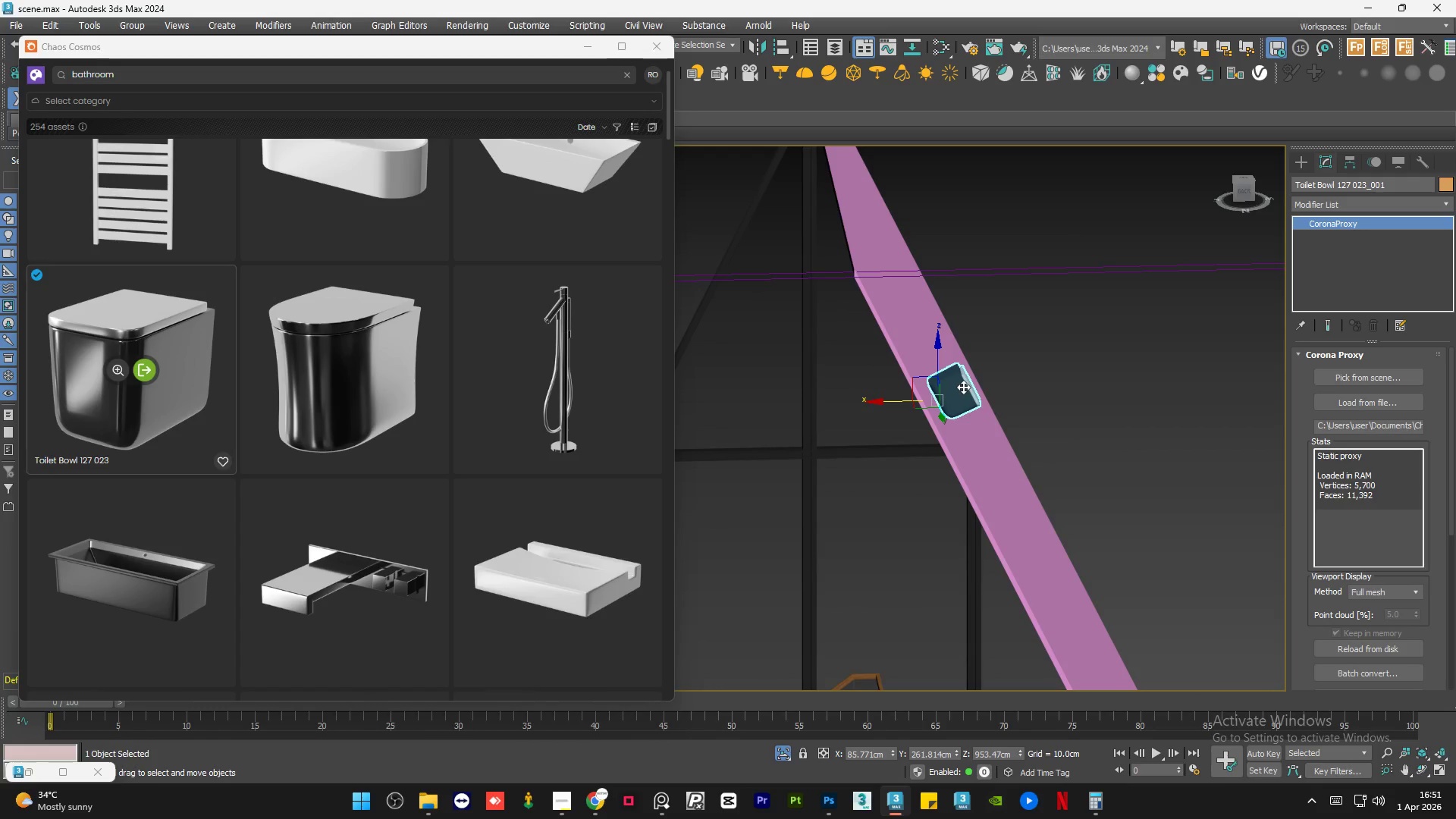 
key(Delete)
 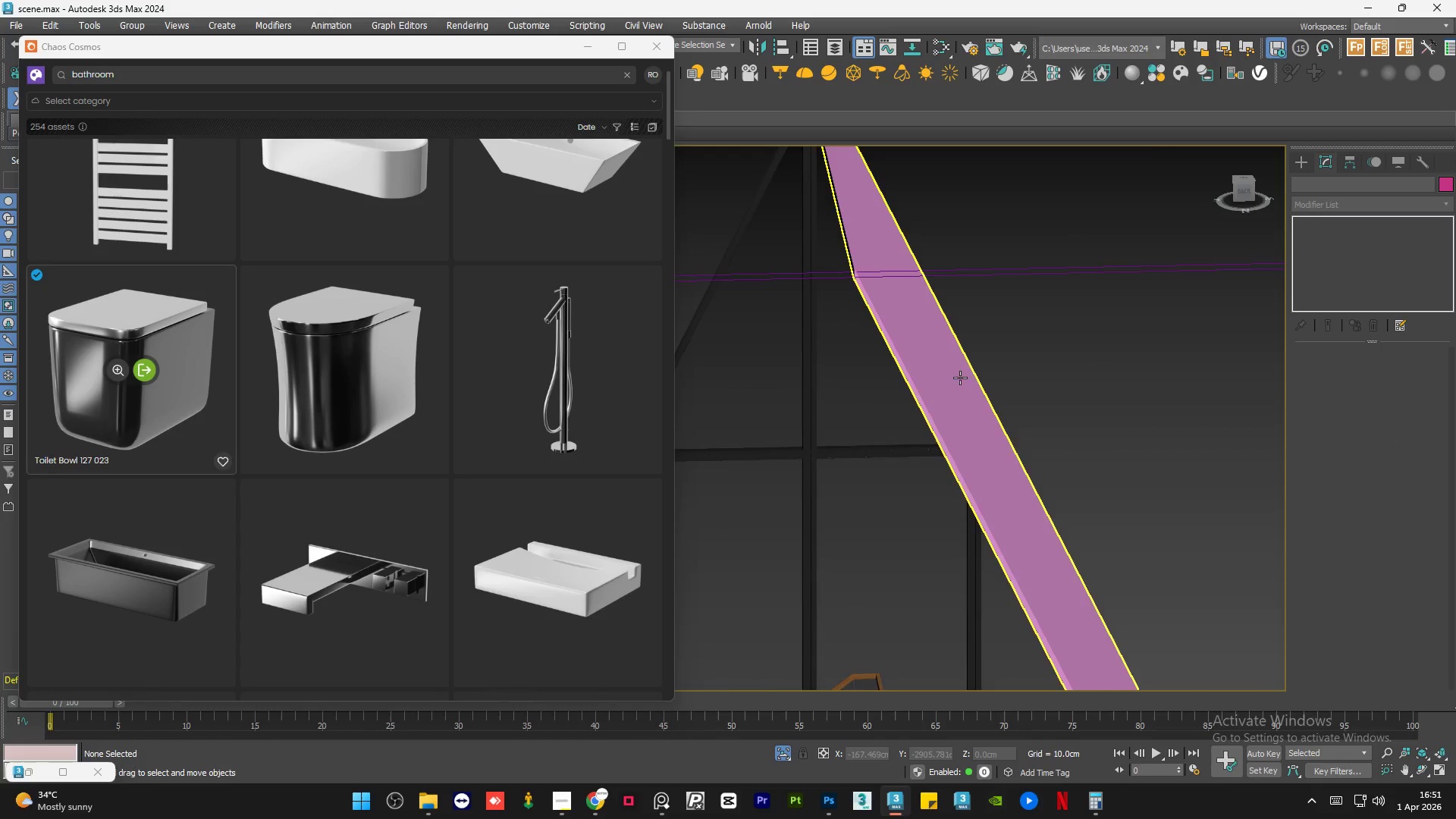 
scroll: coordinate [927, 332], scroll_direction: down, amount: 4.0
 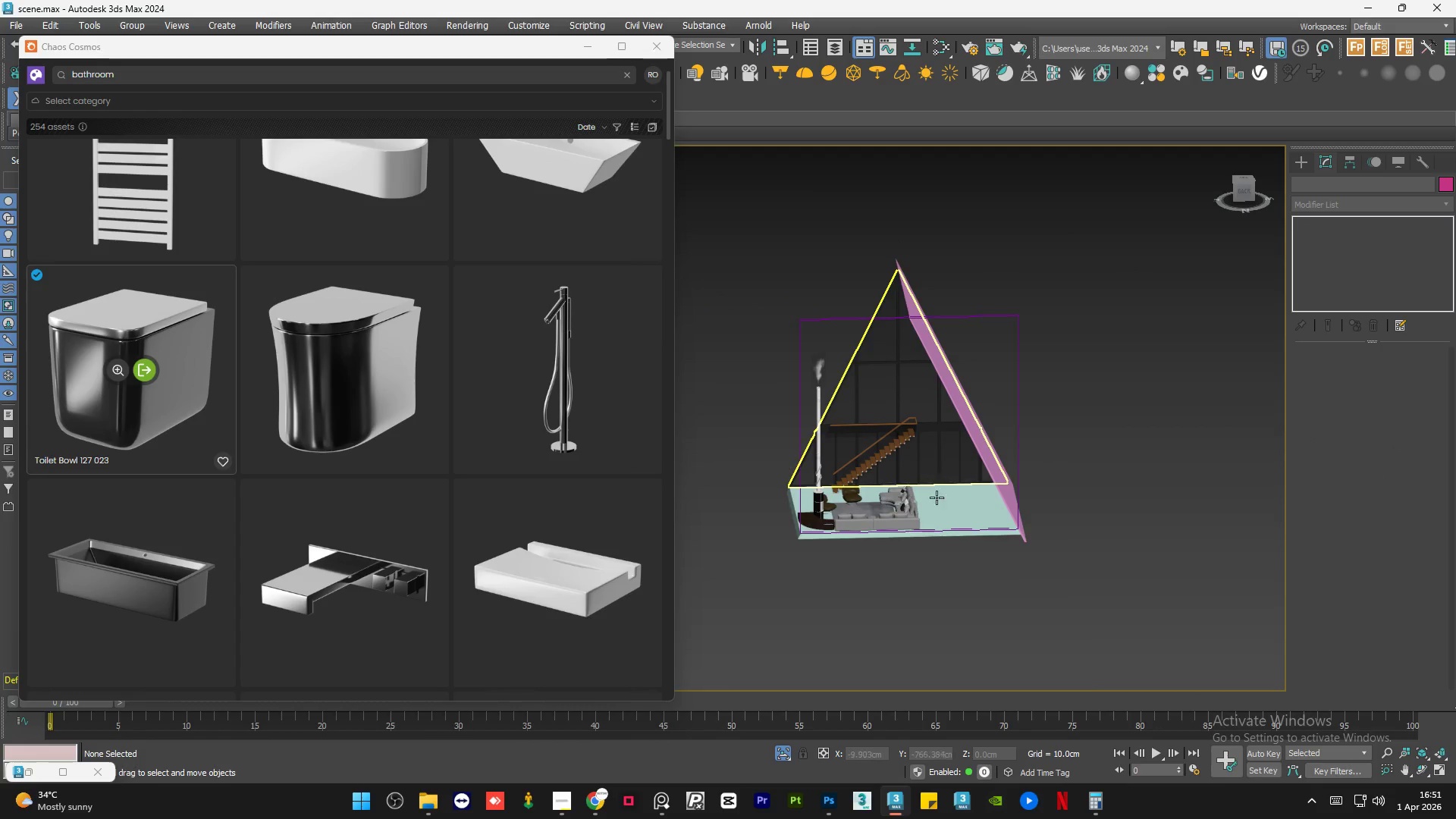 
hold_key(key=AltLeft, duration=0.67)
 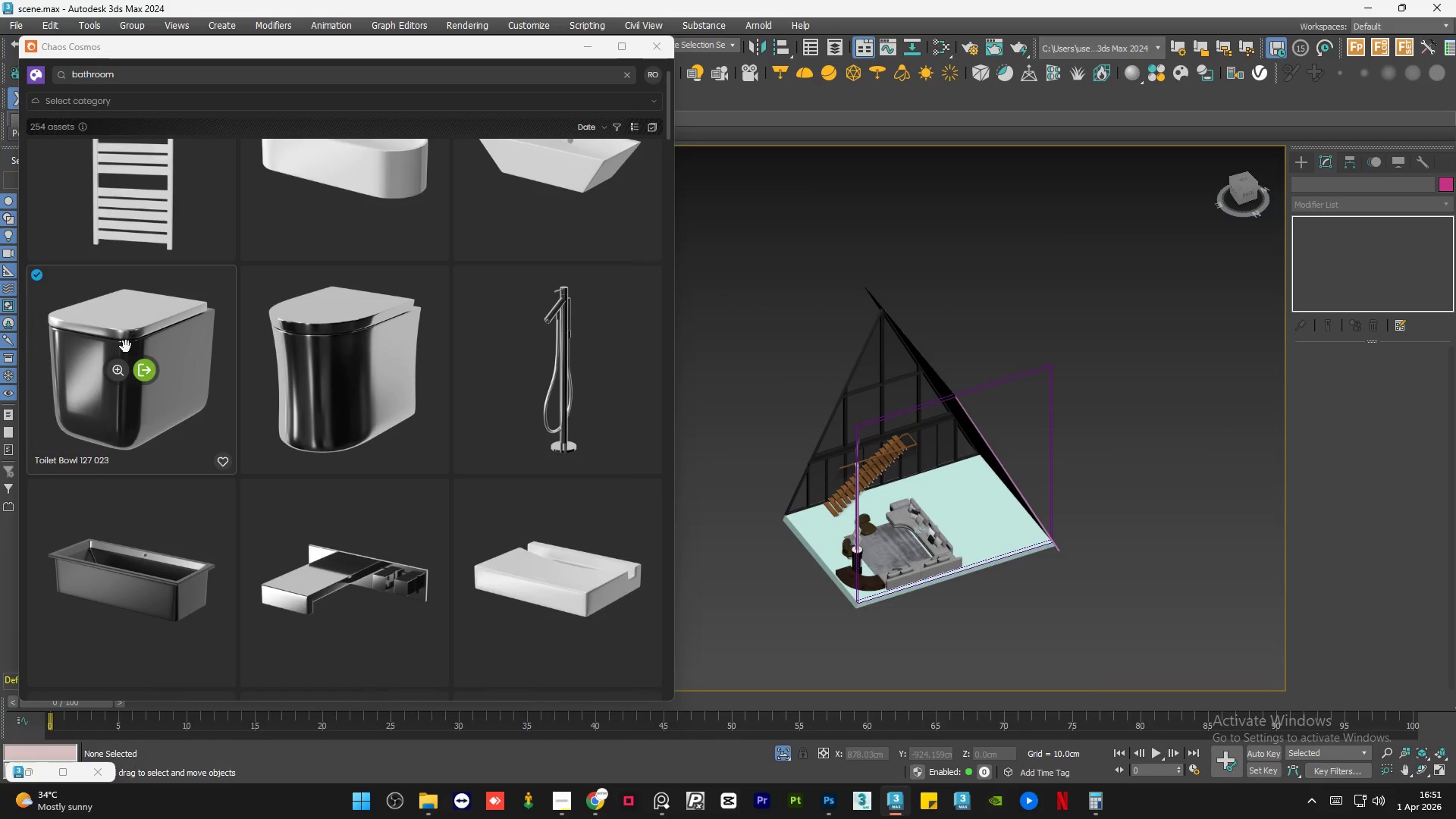 
left_click_drag(start_coordinate=[128, 329], to_coordinate=[982, 535])
 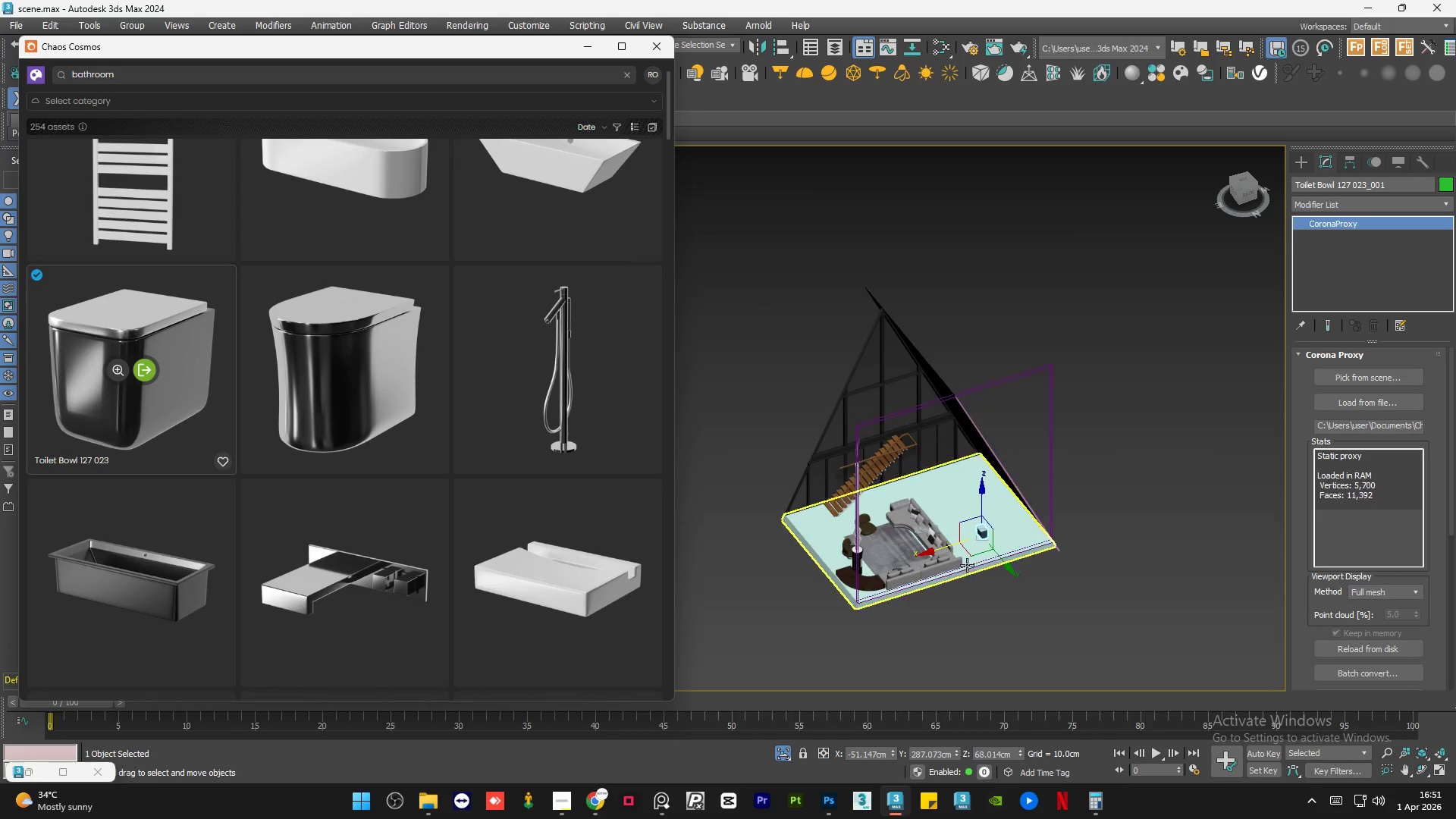 
scroll: coordinate [984, 537], scroll_direction: up, amount: 6.0
 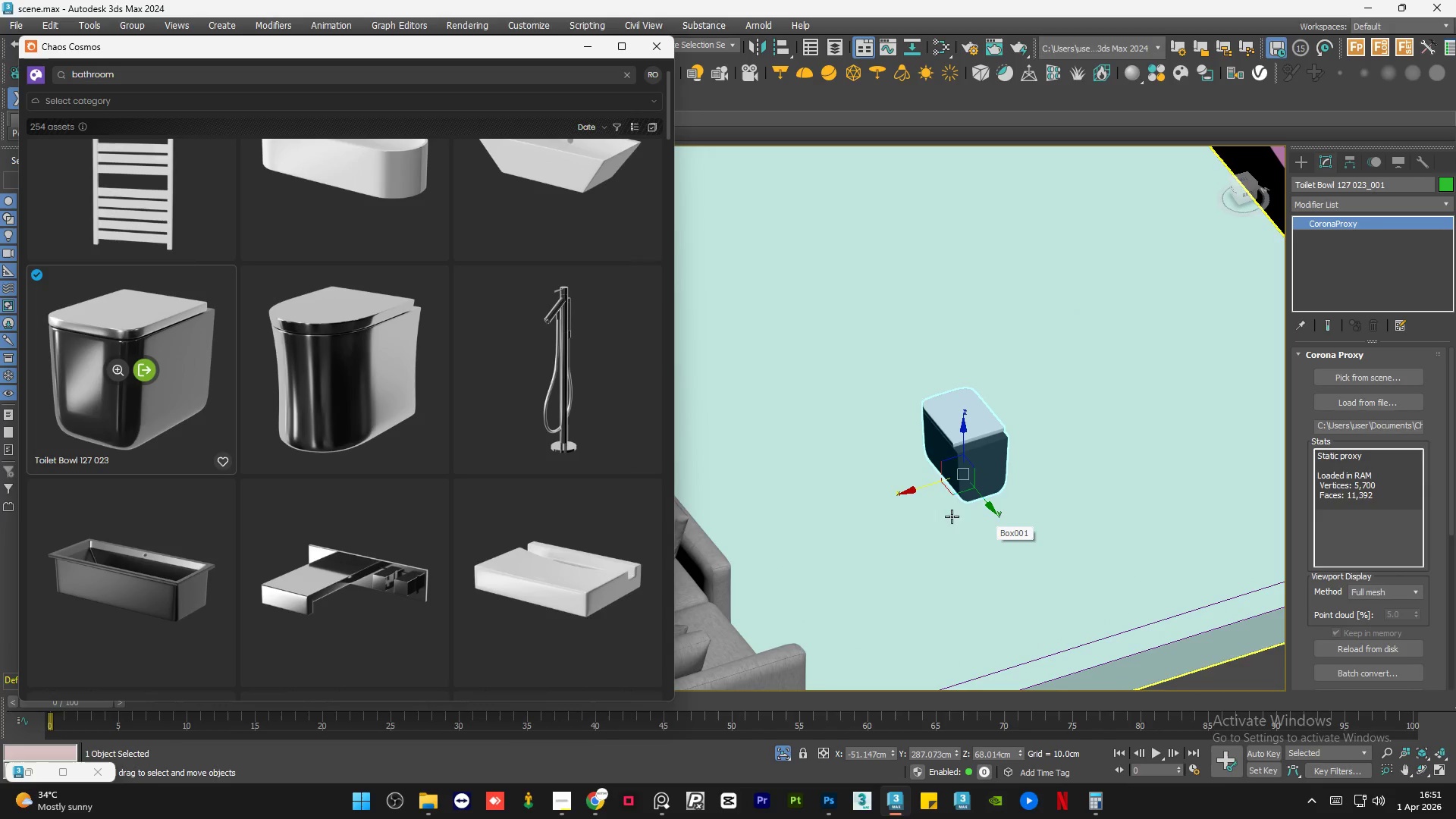 
left_click([1008, 593])
 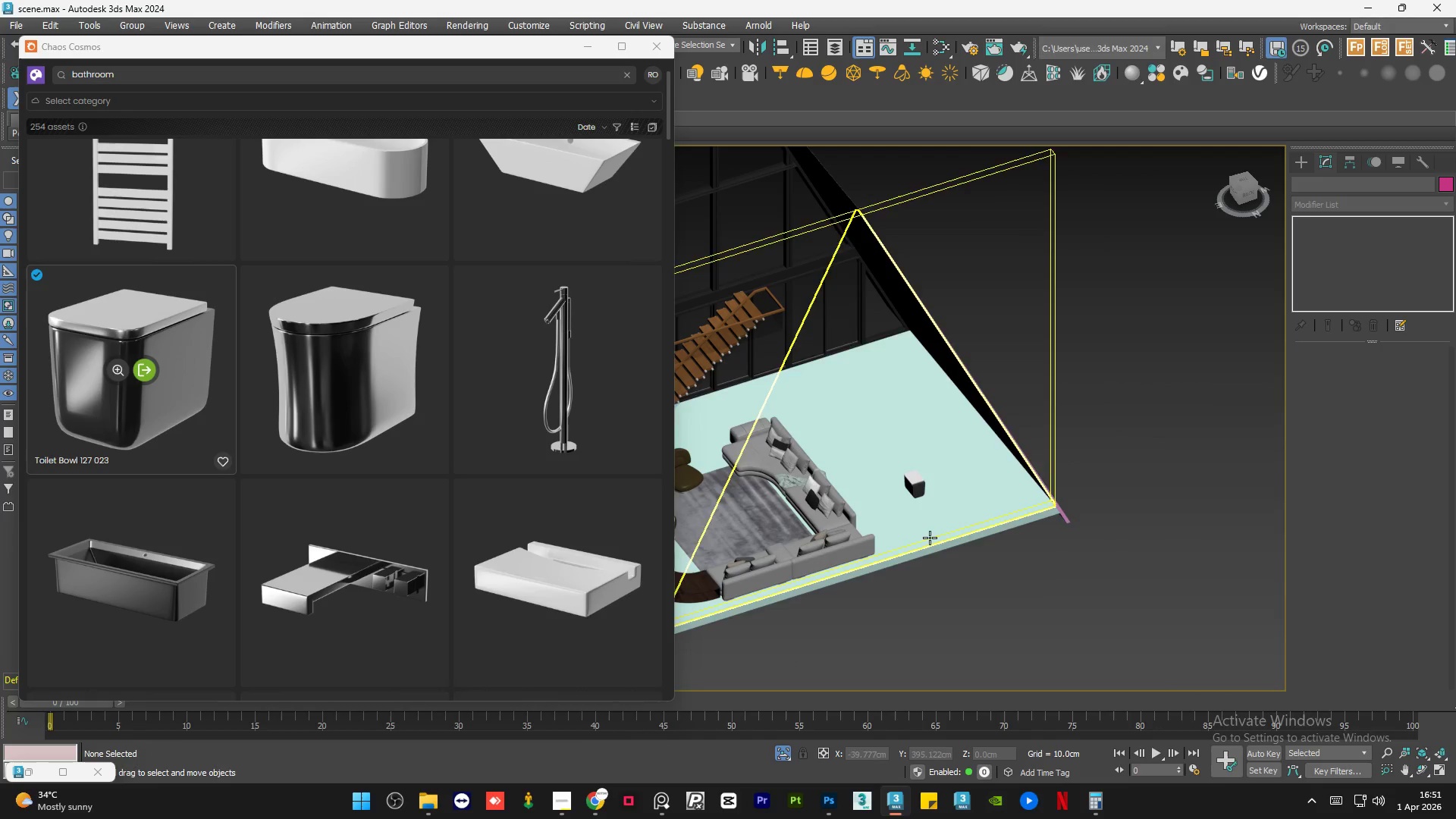 
scroll: coordinate [897, 500], scroll_direction: down, amount: 4.0
 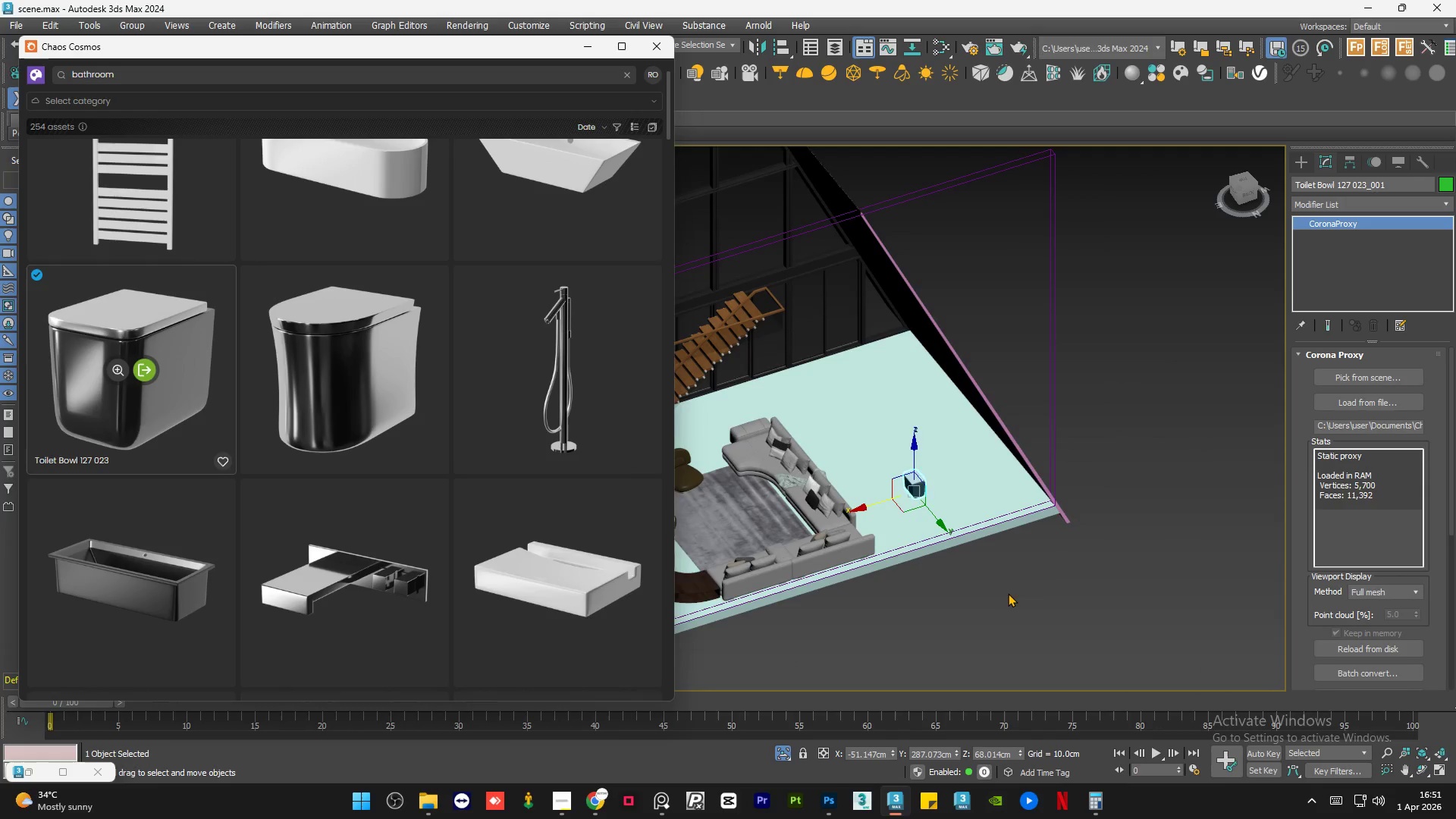 
hold_key(key=AltLeft, duration=0.92)
 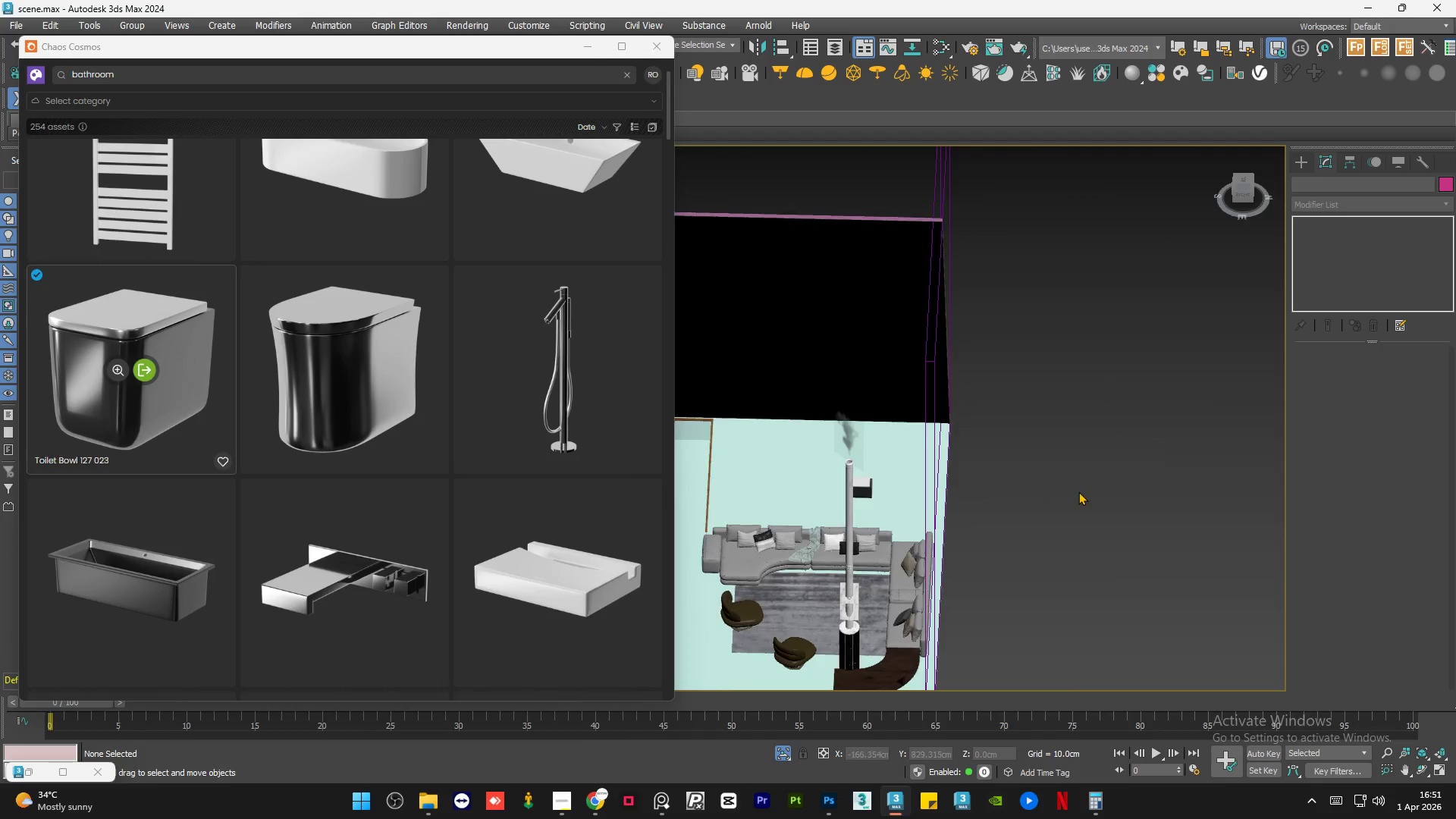 
hold_key(key=AltLeft, duration=0.8)
 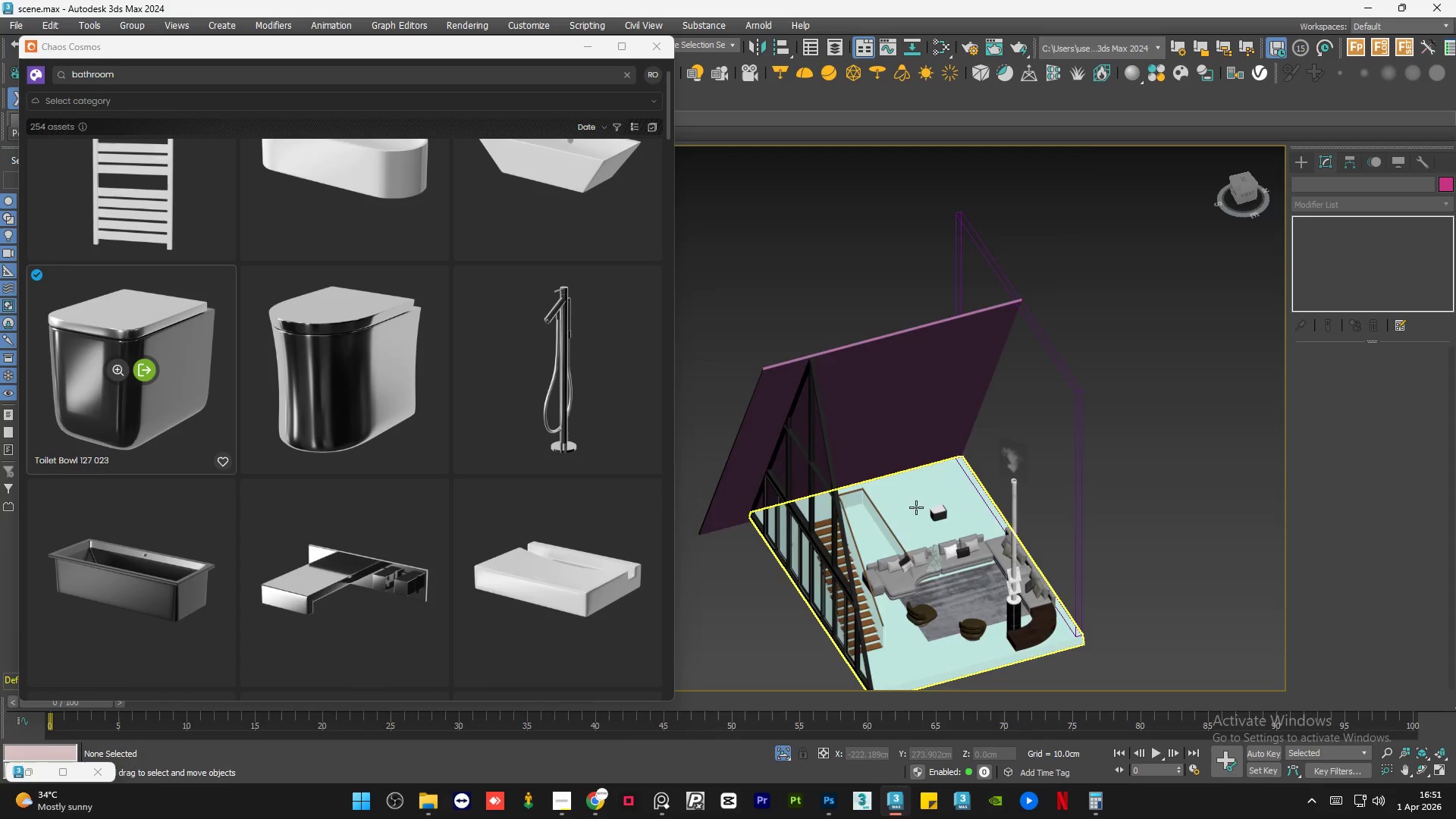 
scroll: coordinate [1078, 491], scroll_direction: down, amount: 1.0
 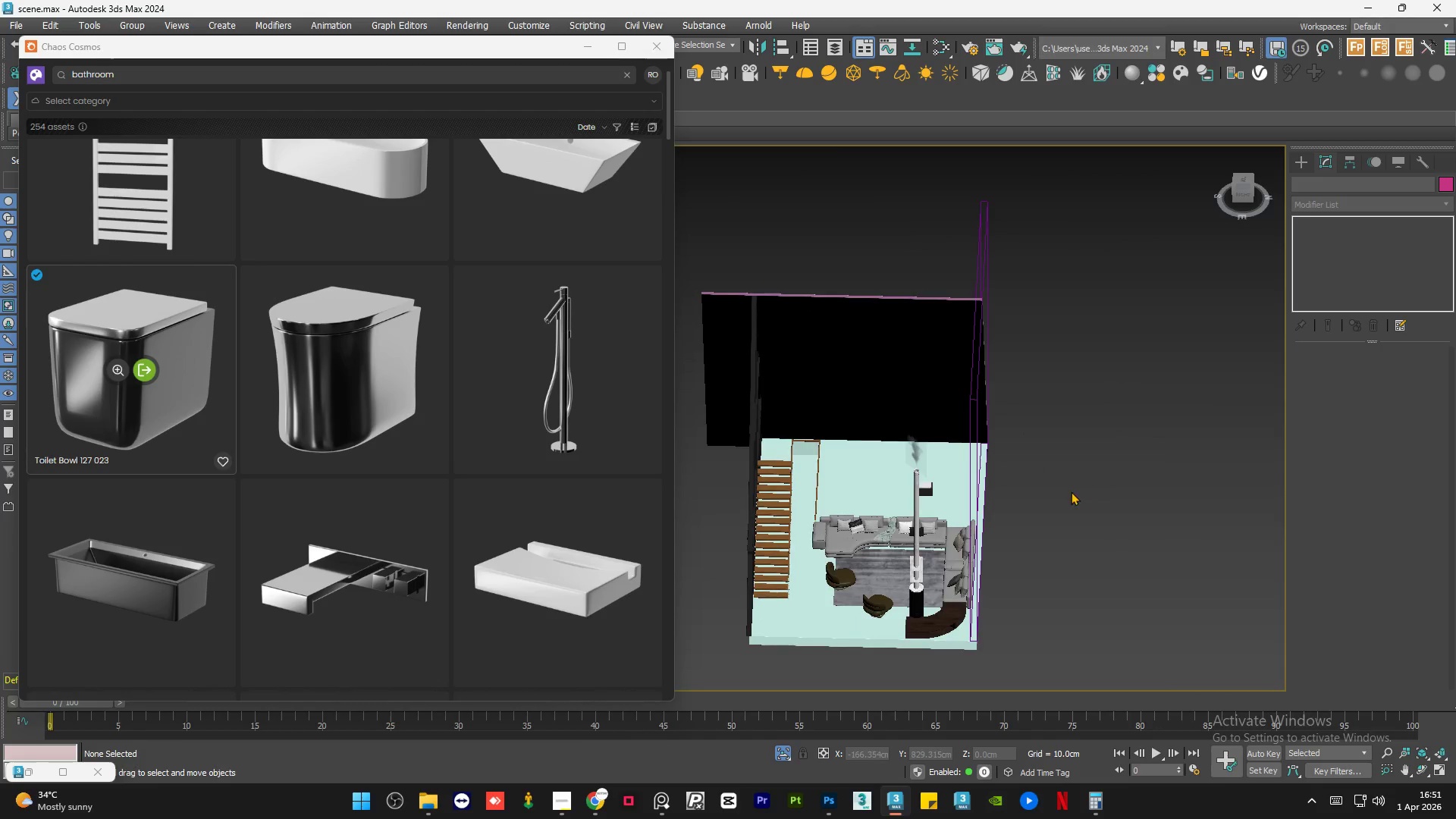 
hold_key(key=AltLeft, duration=1.61)
left_click([949, 518])
 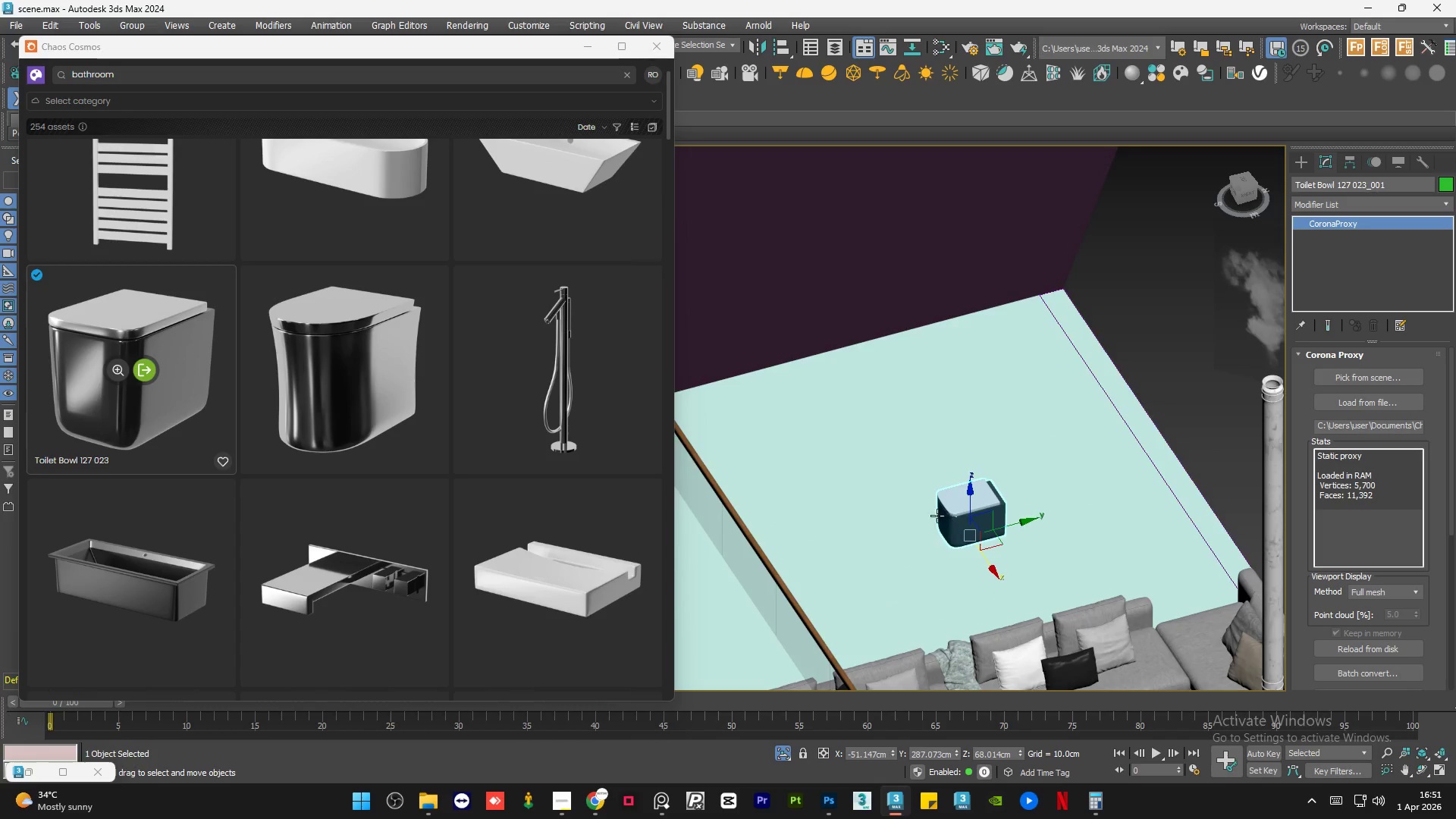 
scroll: coordinate [930, 513], scroll_direction: up, amount: 4.0
 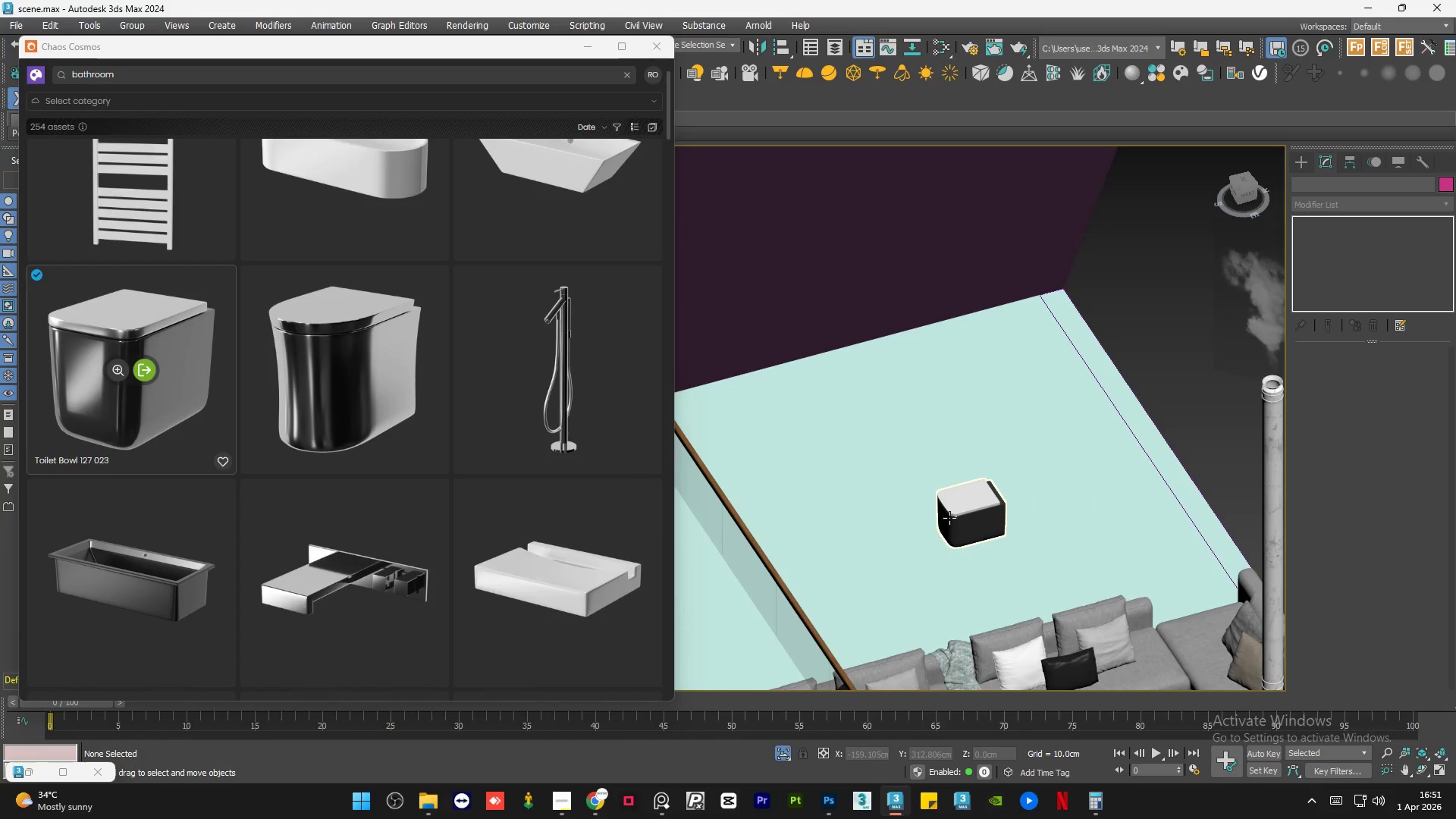 
hold_key(key=AltLeft, duration=0.89)
scroll: coordinate [965, 546], scroll_direction: down, amount: 2.0
 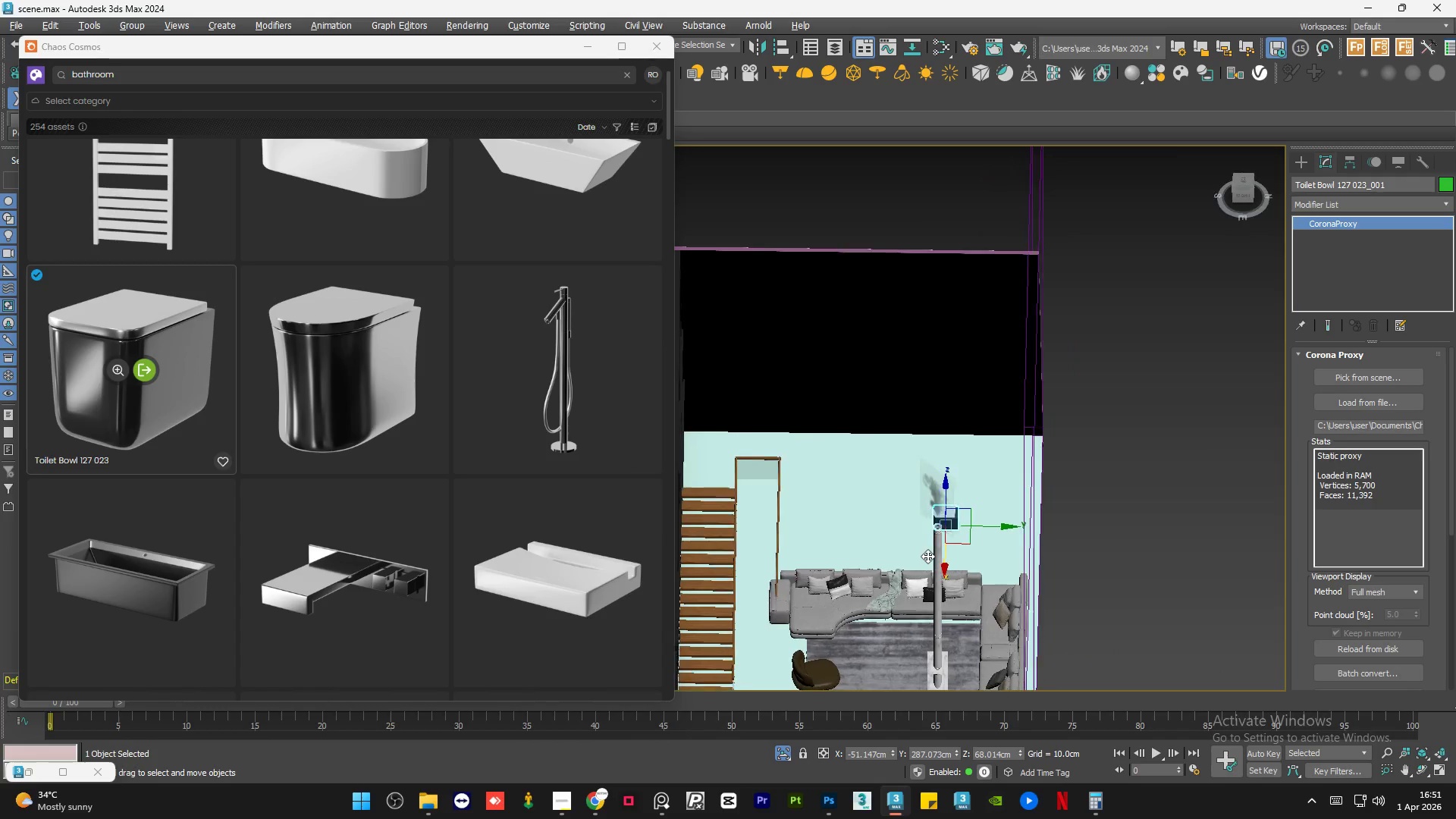 
key(E)
 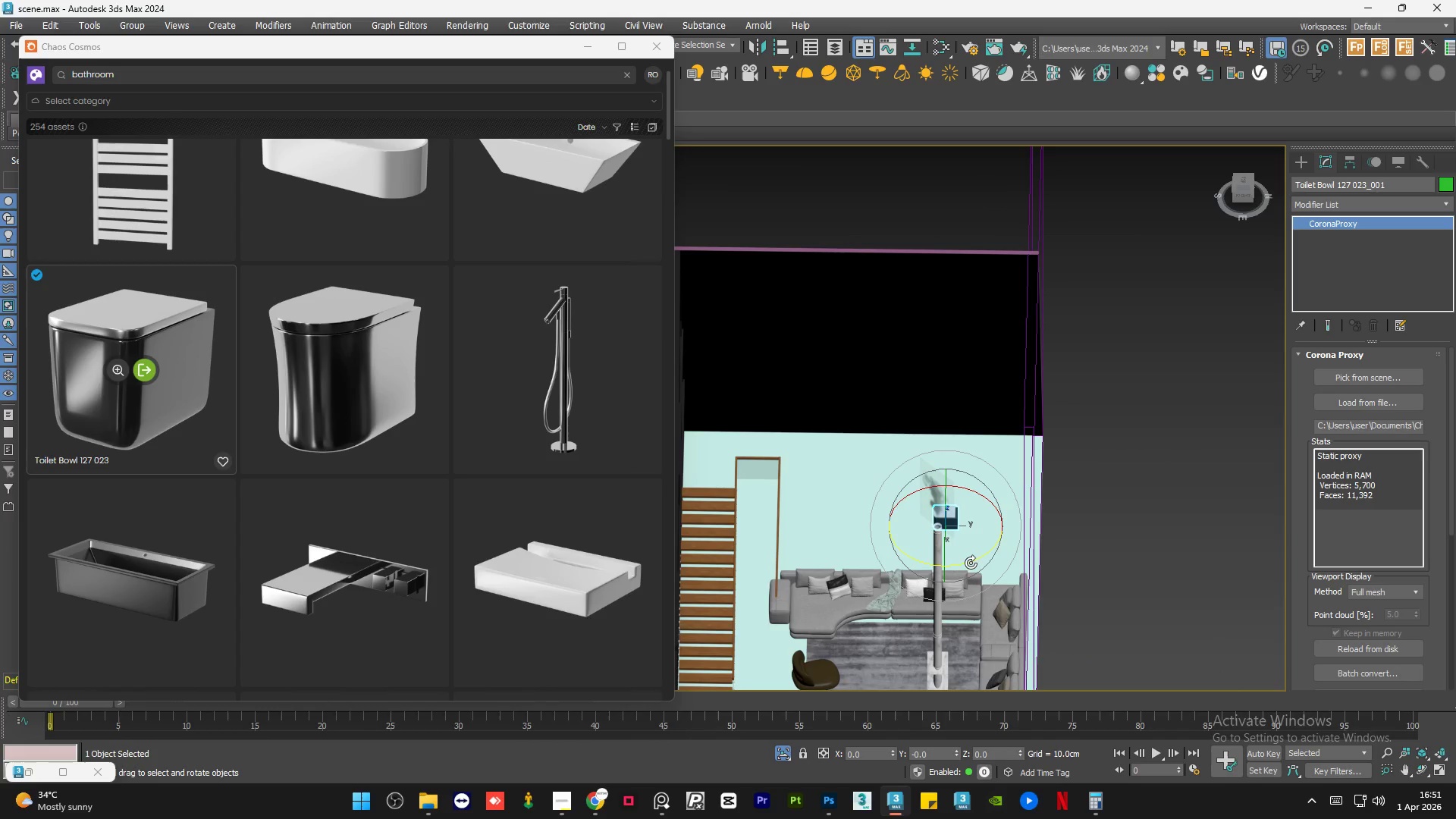 
left_click_drag(start_coordinate=[970, 560], to_coordinate=[1034, 542])
 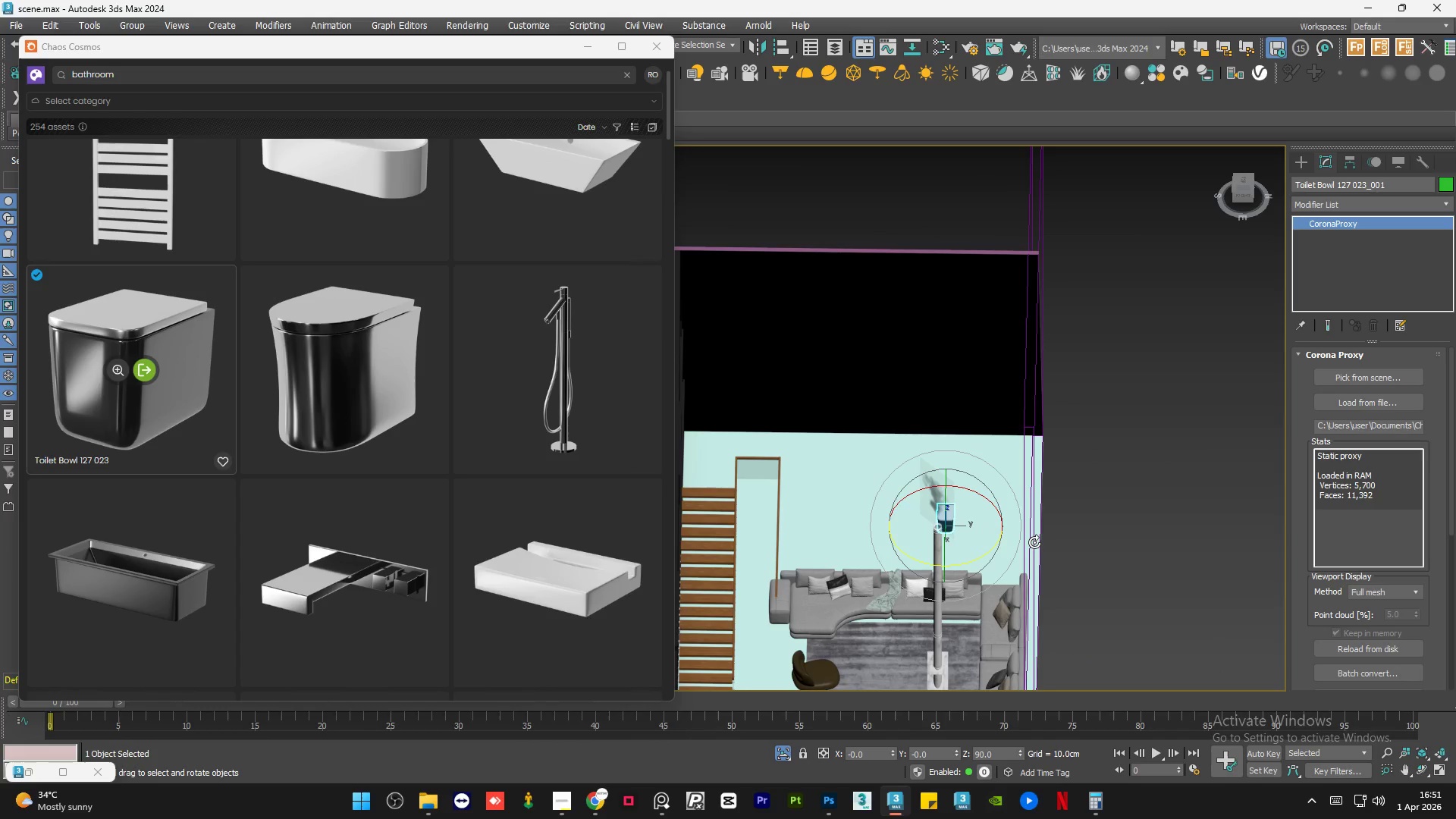 
key(W)
 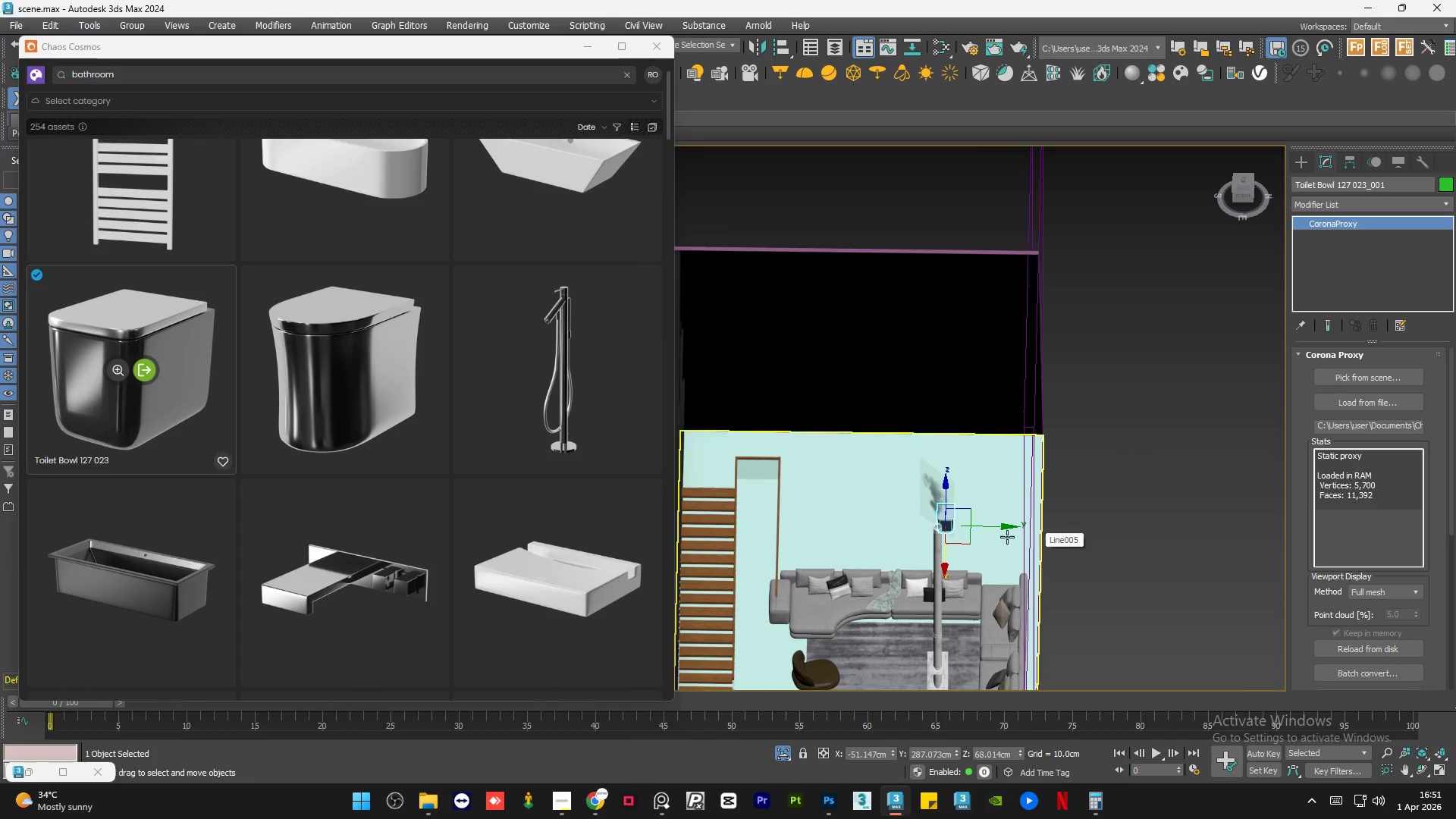 
scroll: coordinate [993, 537], scroll_direction: up, amount: 1.0
 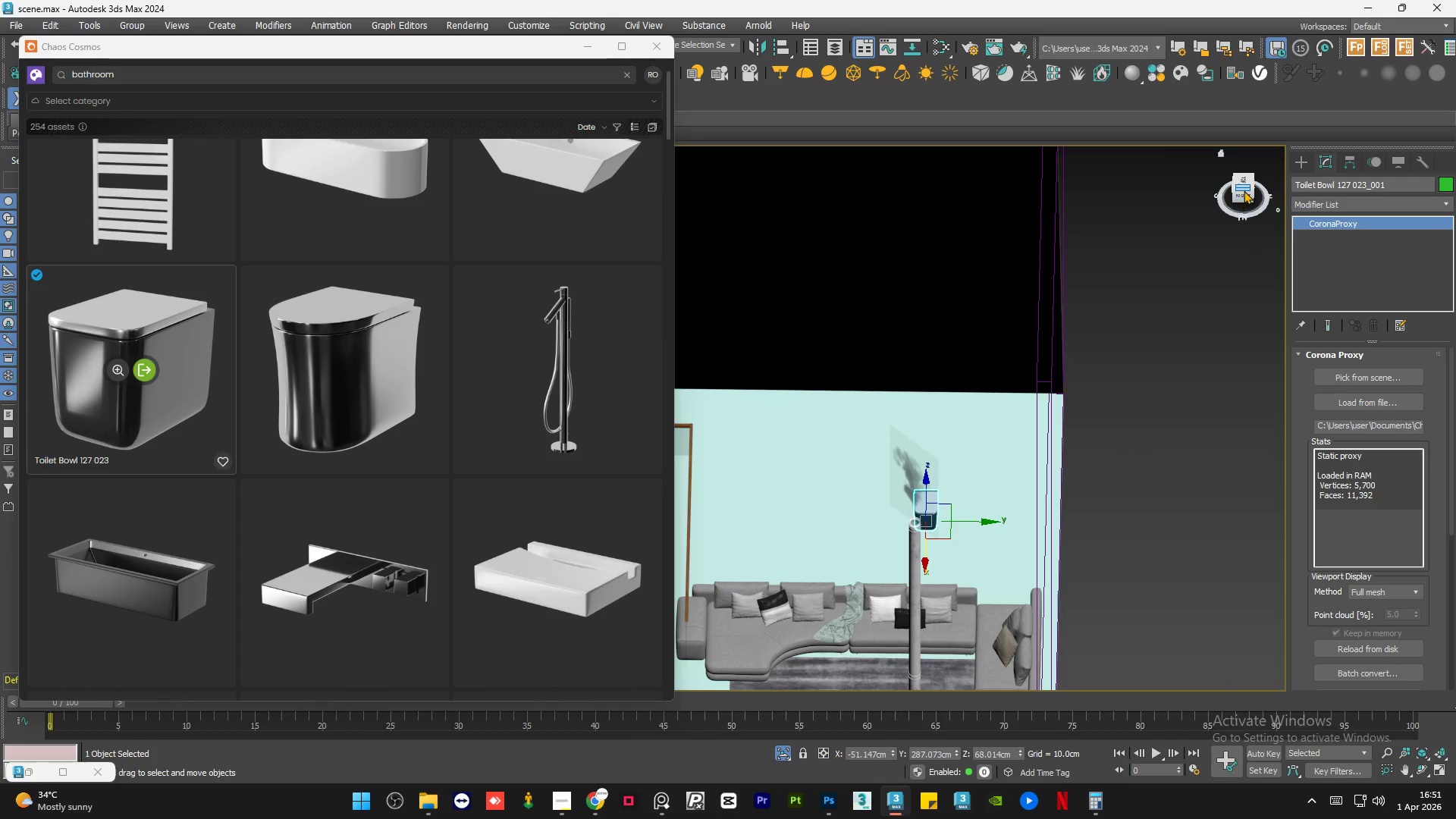 
left_click([1244, 190])
 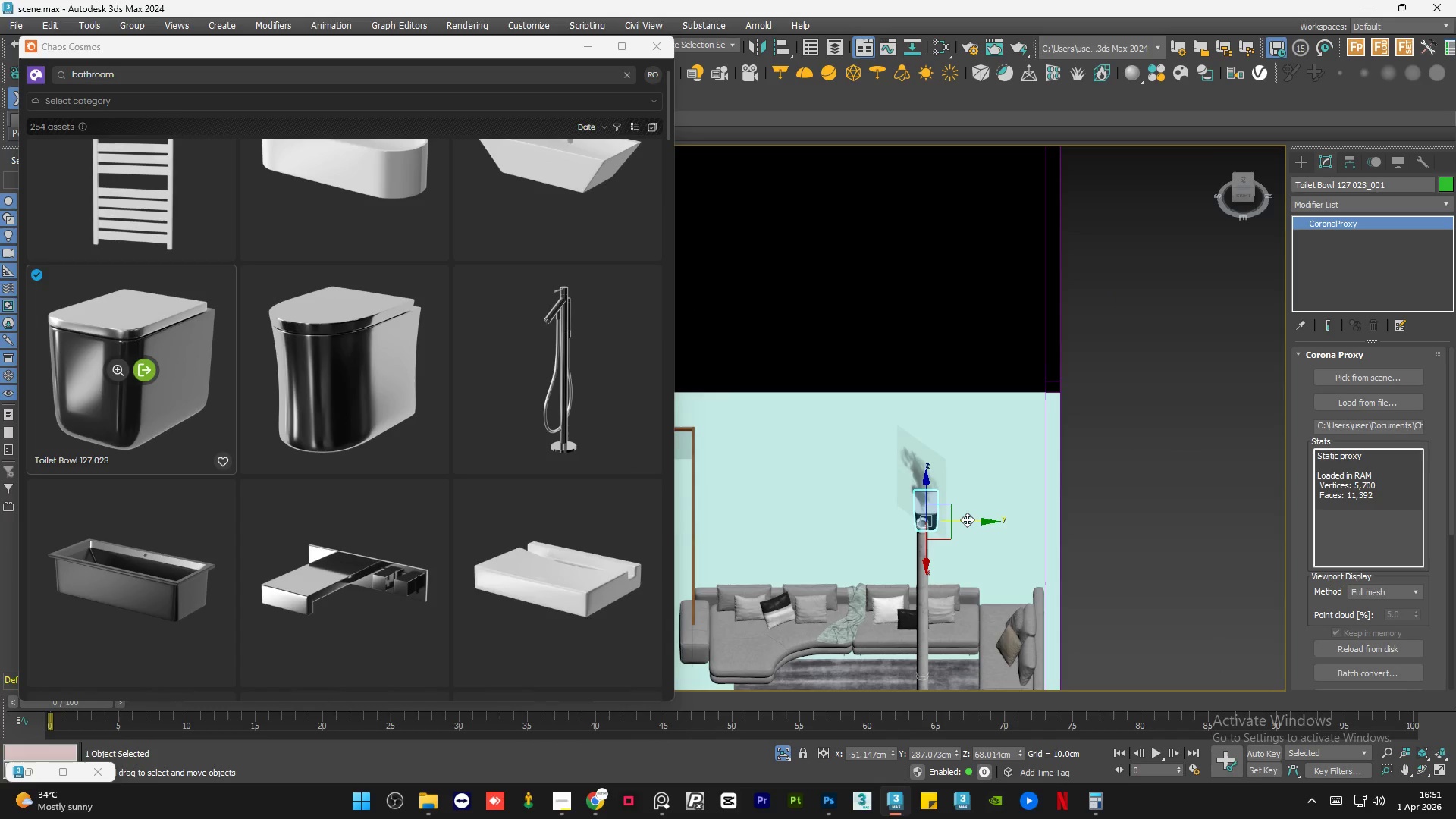 
left_click_drag(start_coordinate=[967, 522], to_coordinate=[1047, 514])
 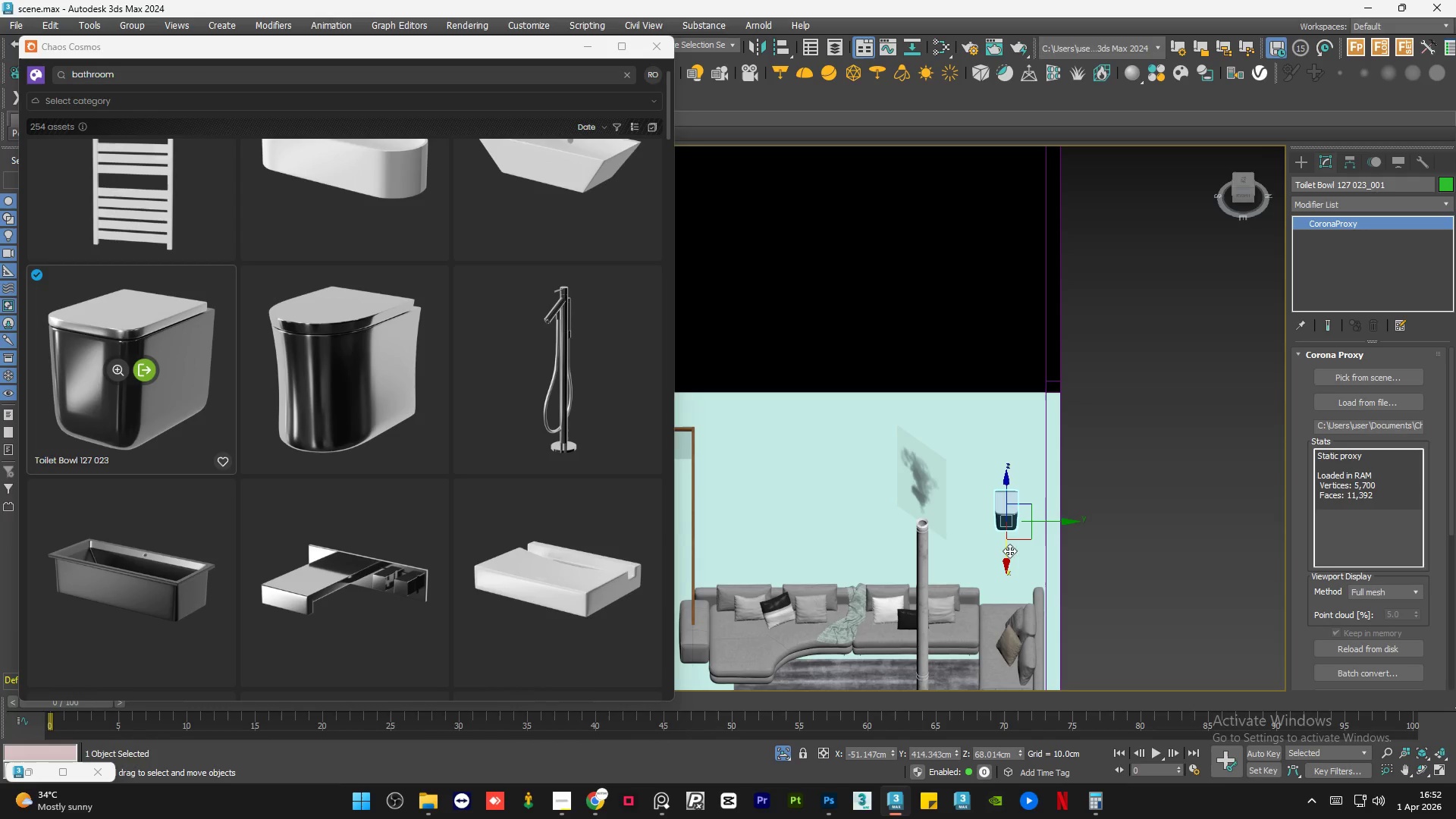 
left_click_drag(start_coordinate=[1008, 552], to_coordinate=[1026, 439])
 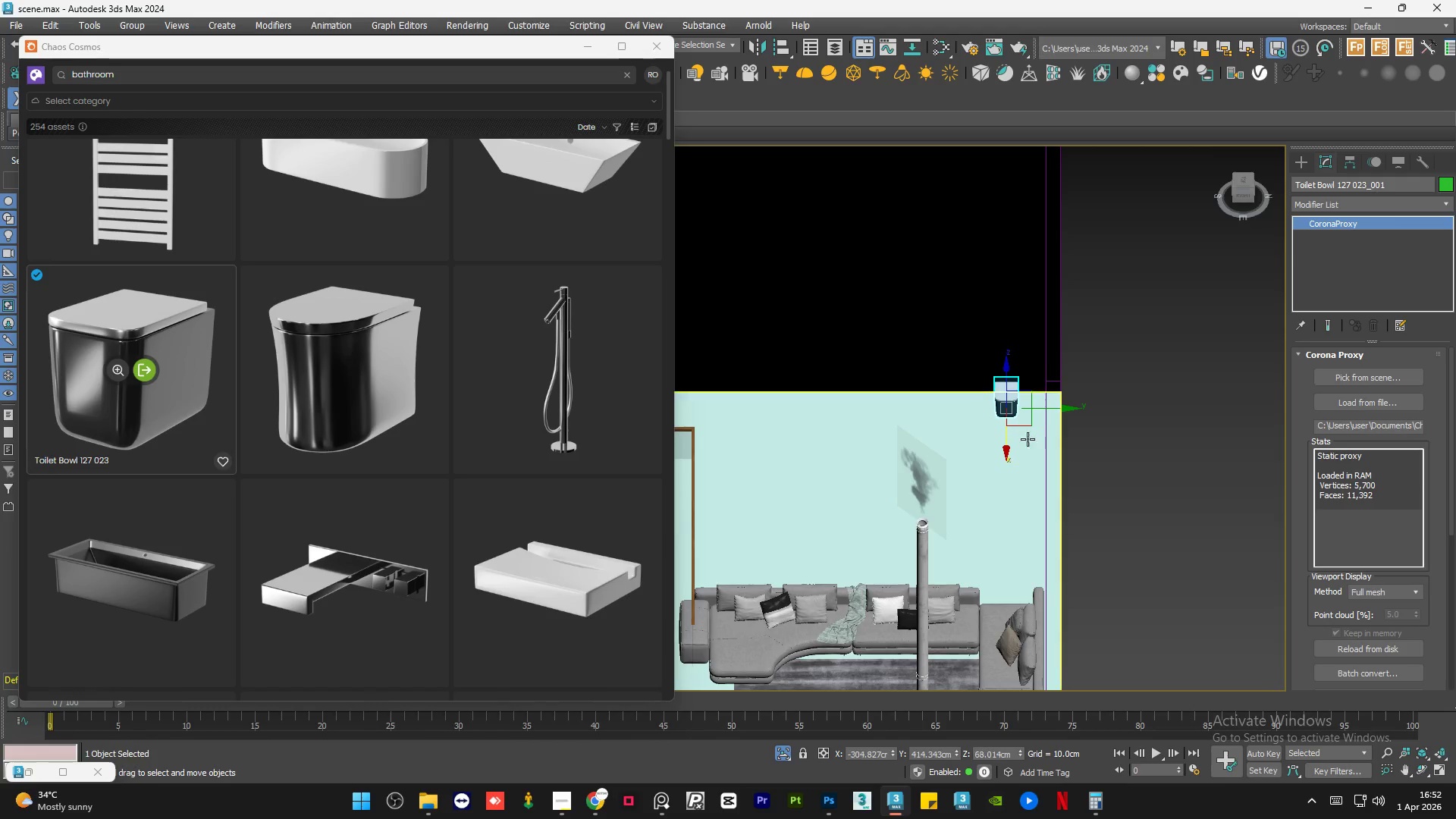 
hold_key(key=AltLeft, duration=0.8)
scroll: coordinate [1046, 485], scroll_direction: up, amount: 1.0
 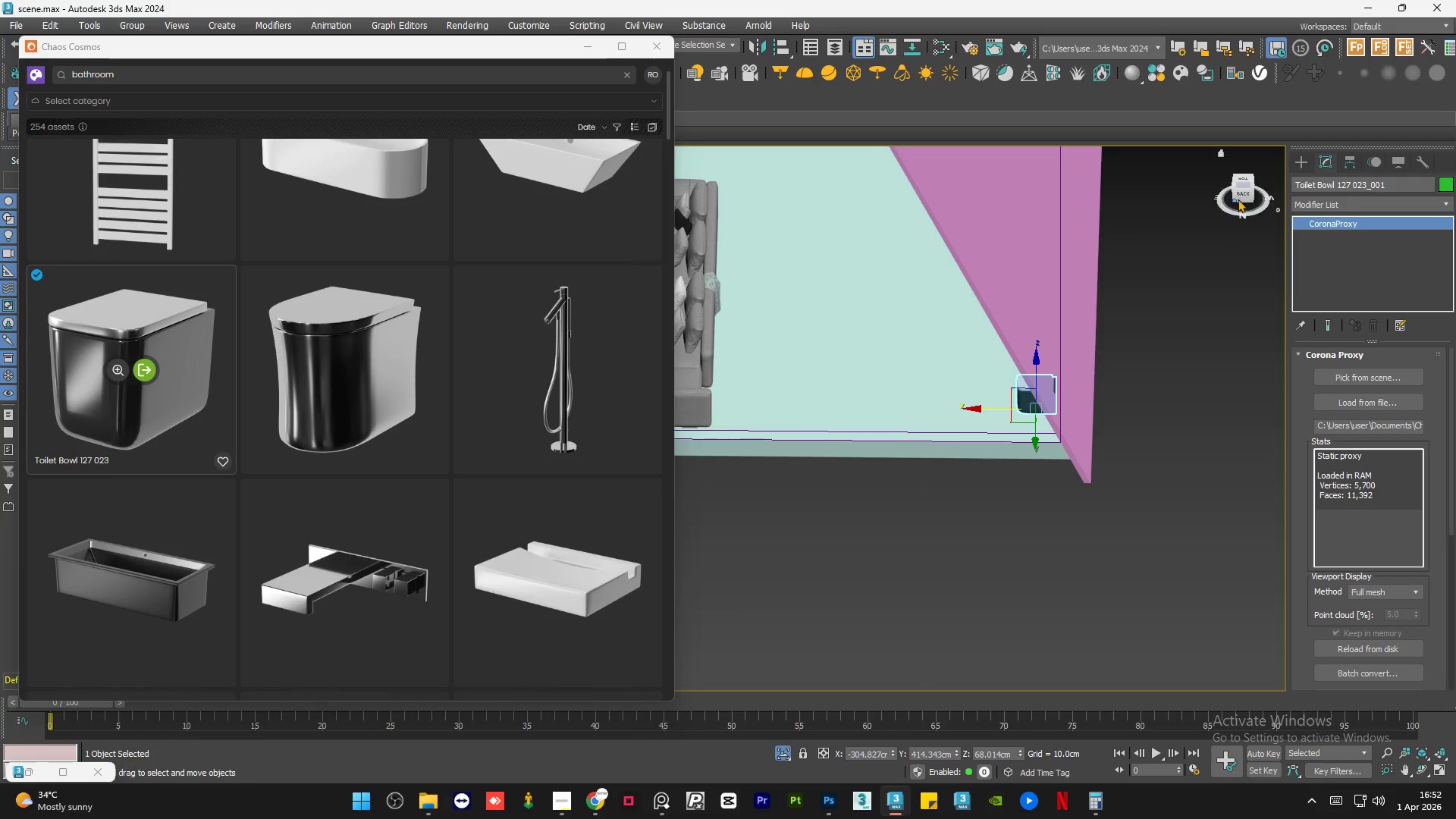 
left_click([1241, 192])
 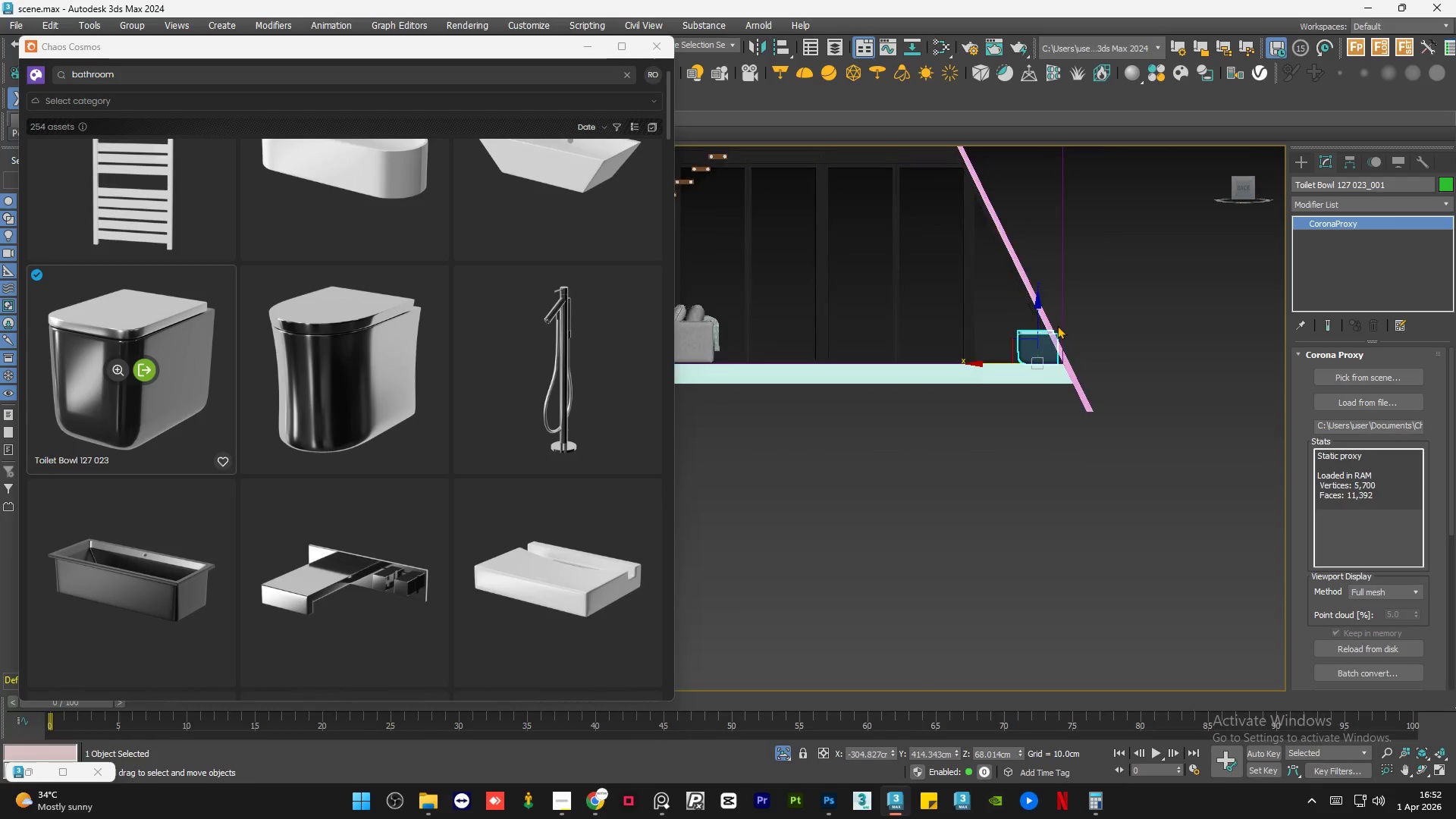 
scroll: coordinate [1003, 328], scroll_direction: up, amount: 2.0
 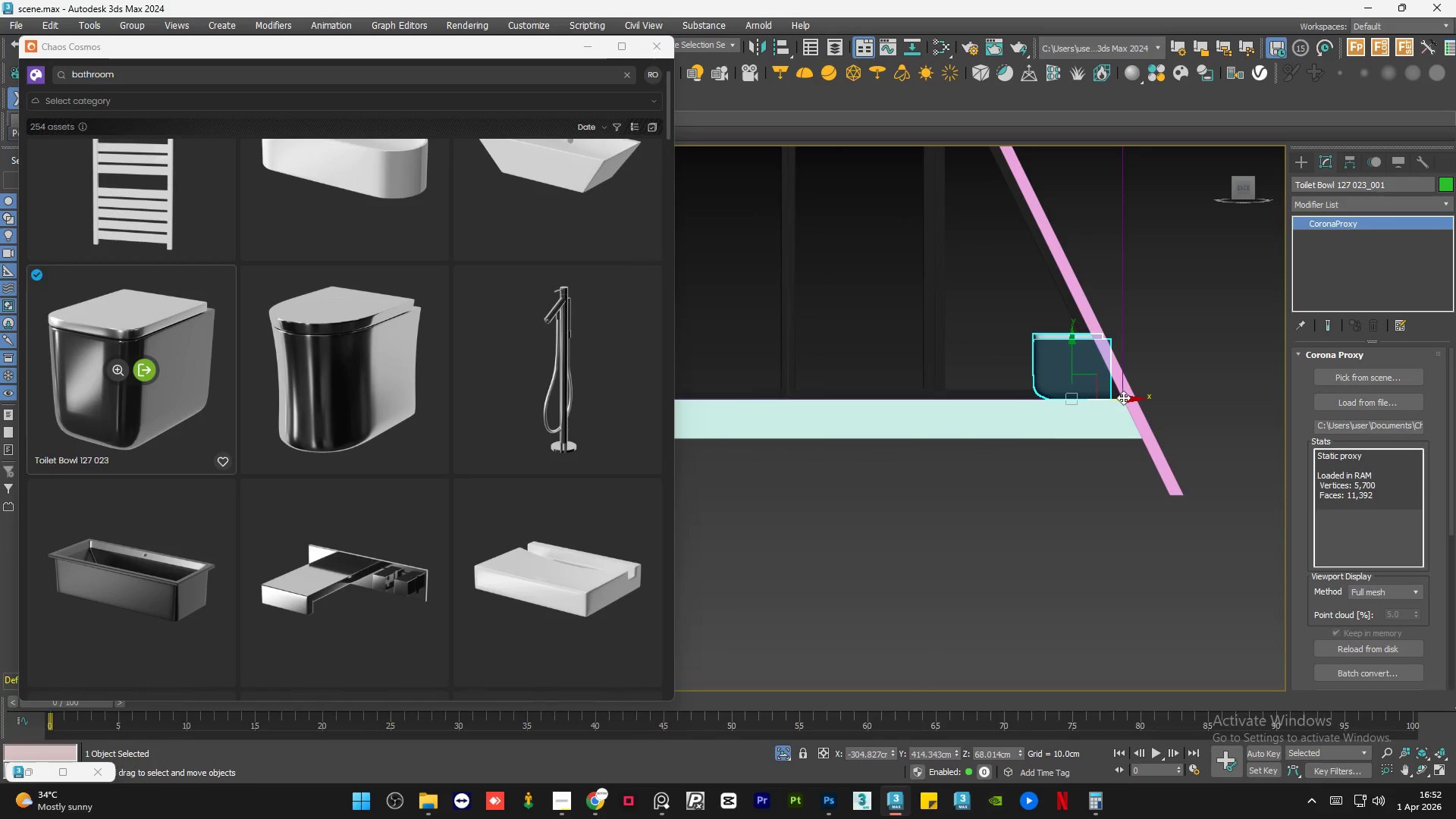 
left_click_drag(start_coordinate=[1126, 397], to_coordinate=[1037, 406])
 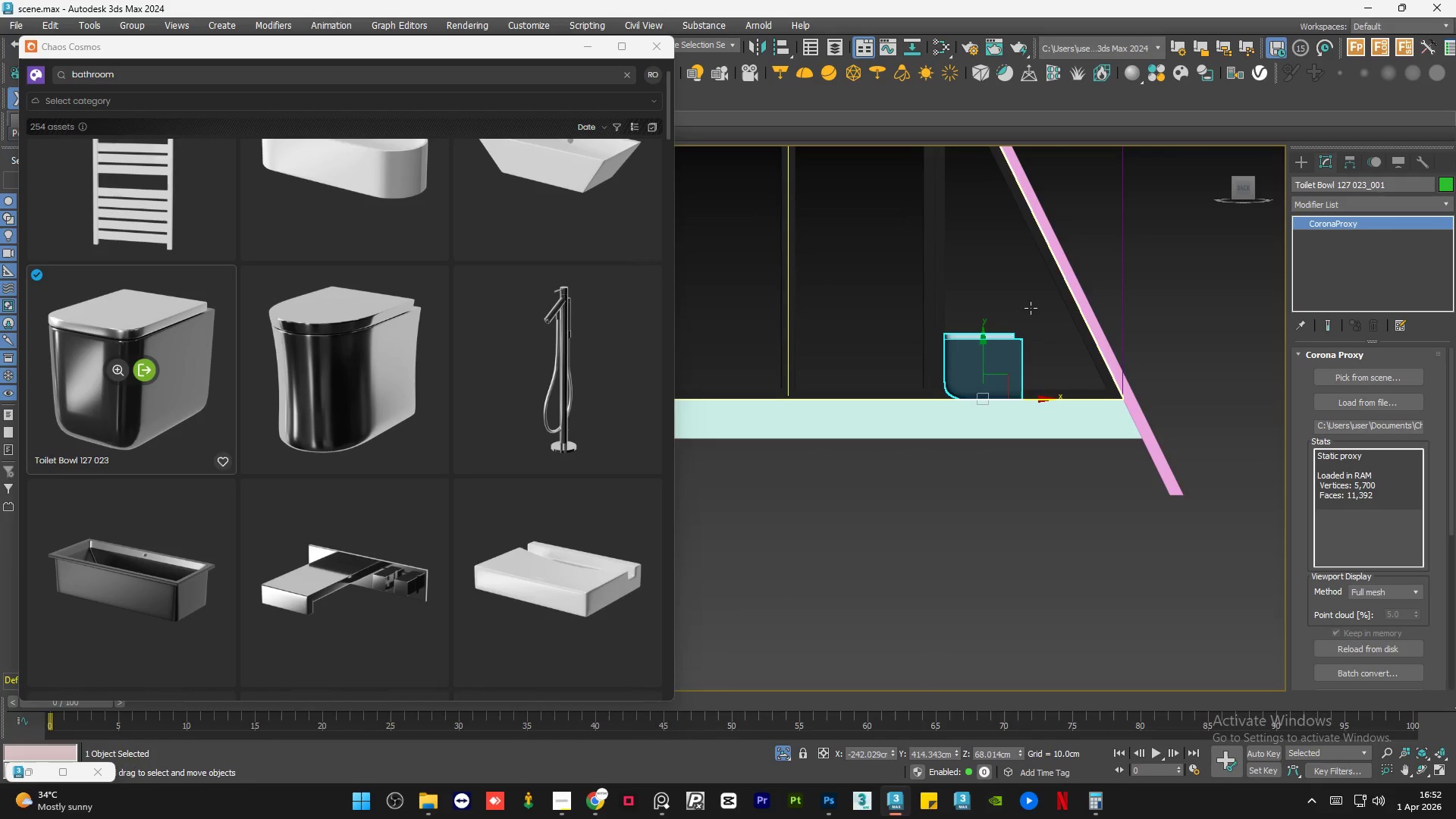 
scroll: coordinate [1029, 303], scroll_direction: up, amount: 3.0
 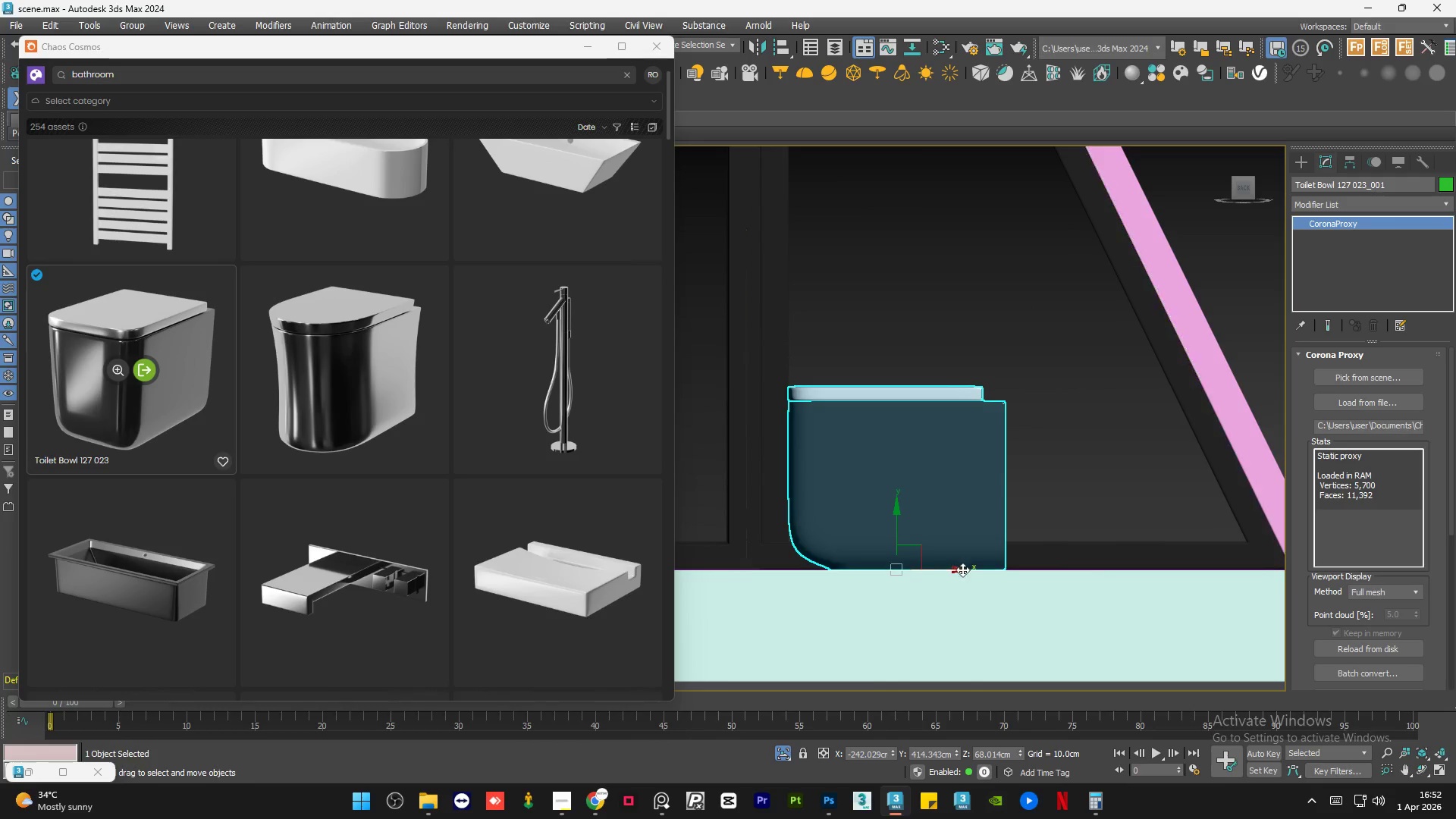 
left_click_drag(start_coordinate=[953, 572], to_coordinate=[957, 571])
 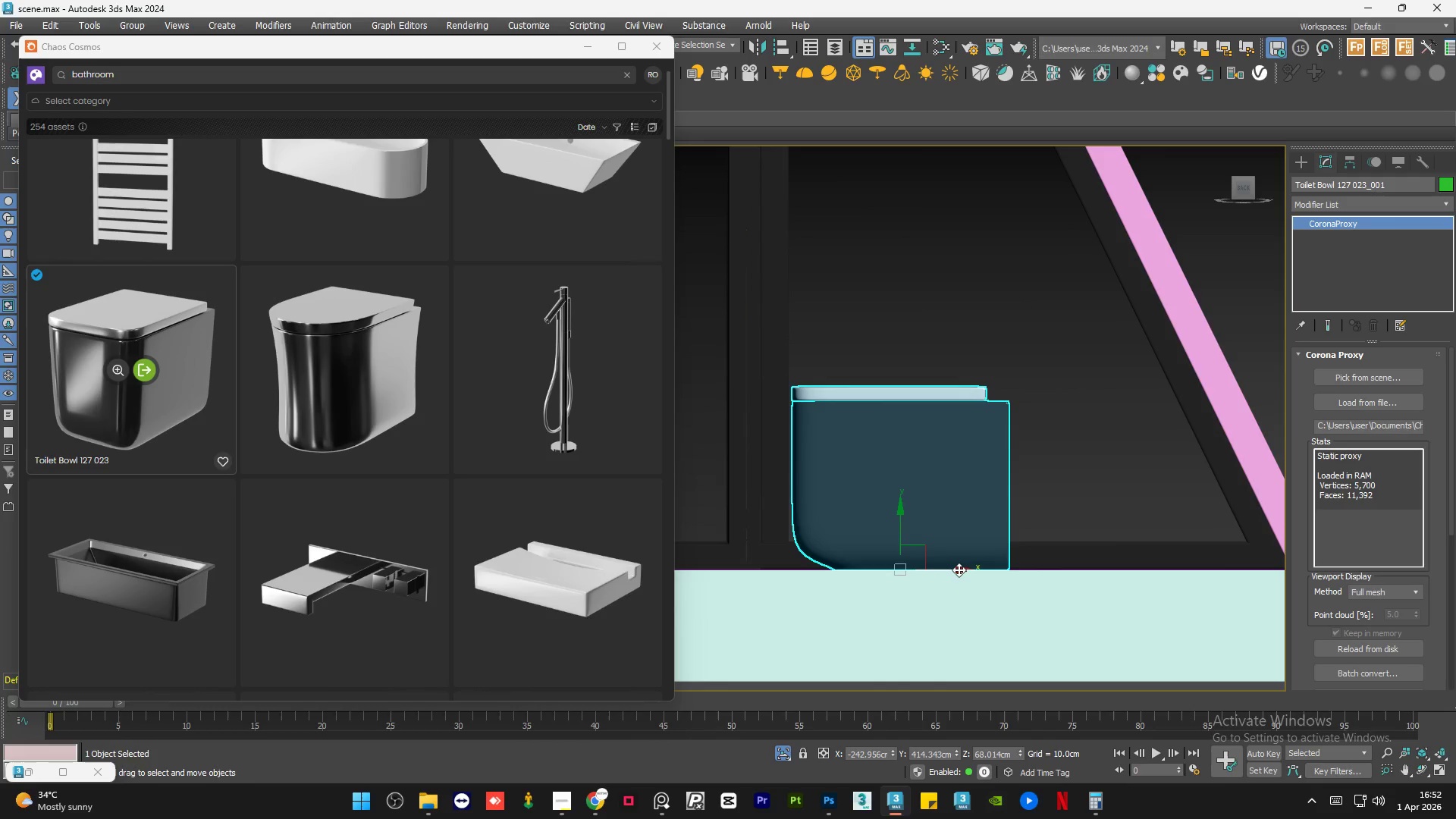 
hold_key(key=AltLeft, duration=0.78)
 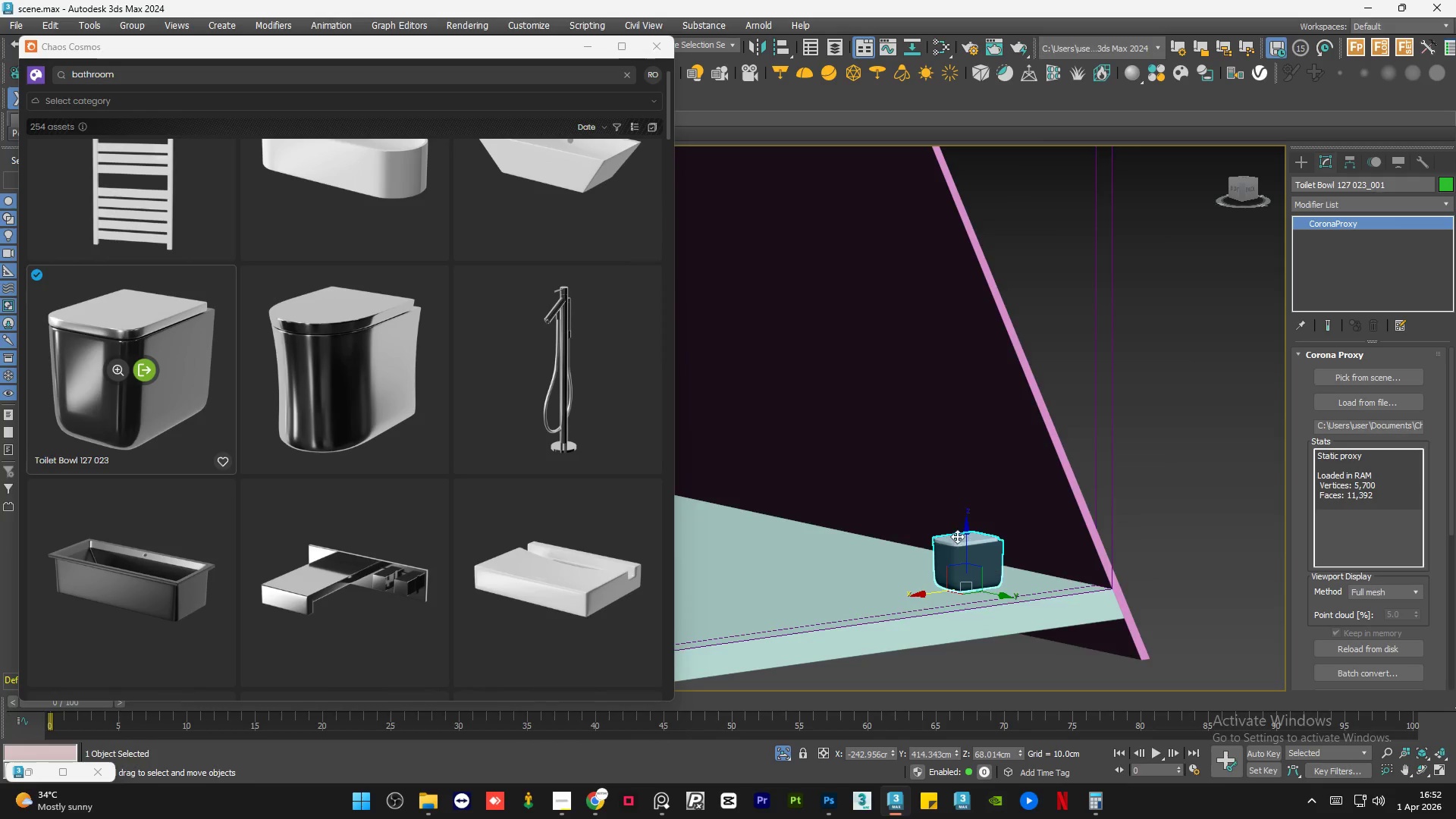 
scroll: coordinate [959, 570], scroll_direction: down, amount: 4.0
 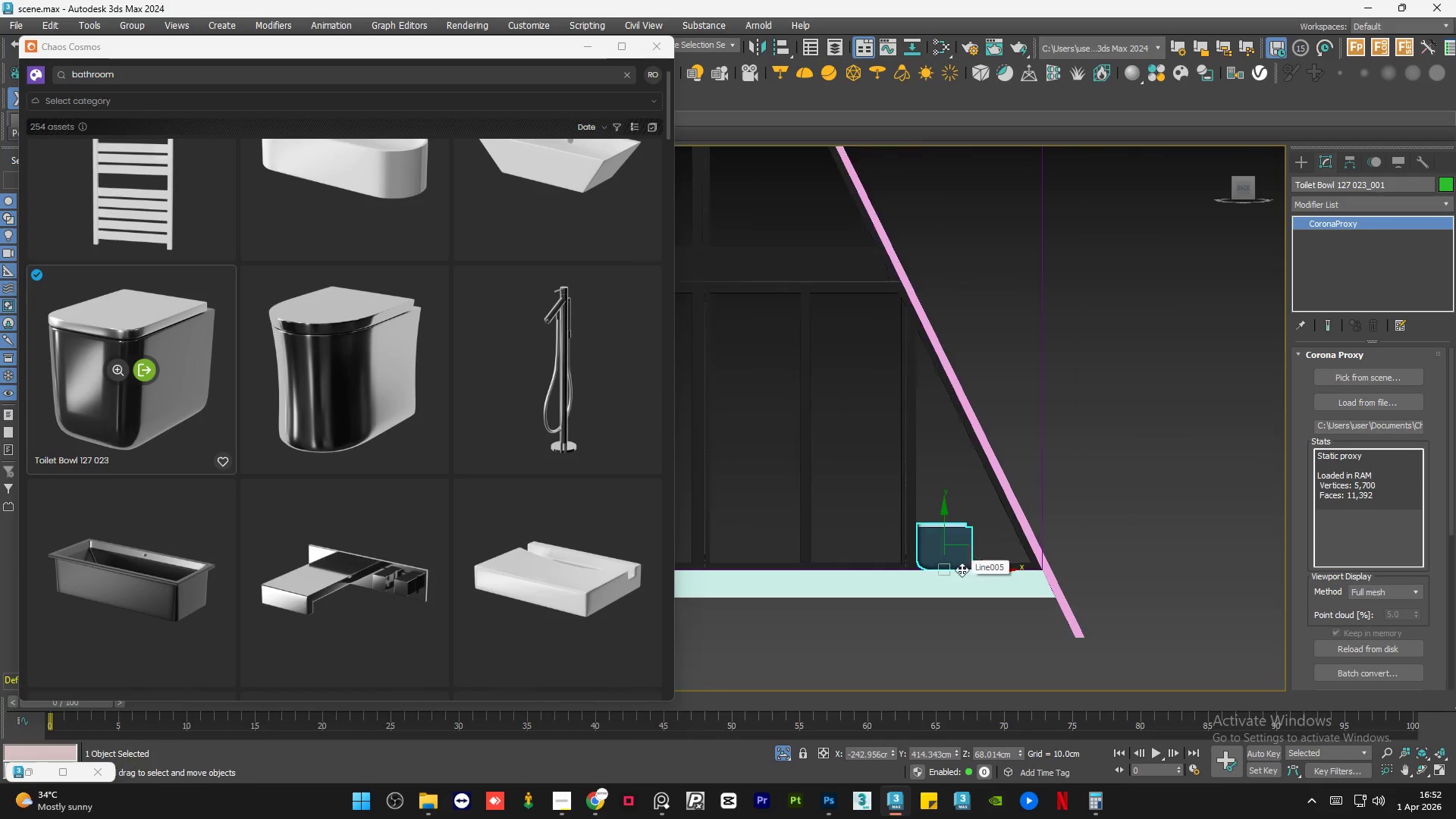 
scroll: coordinate [1032, 590], scroll_direction: up, amount: 1.0
 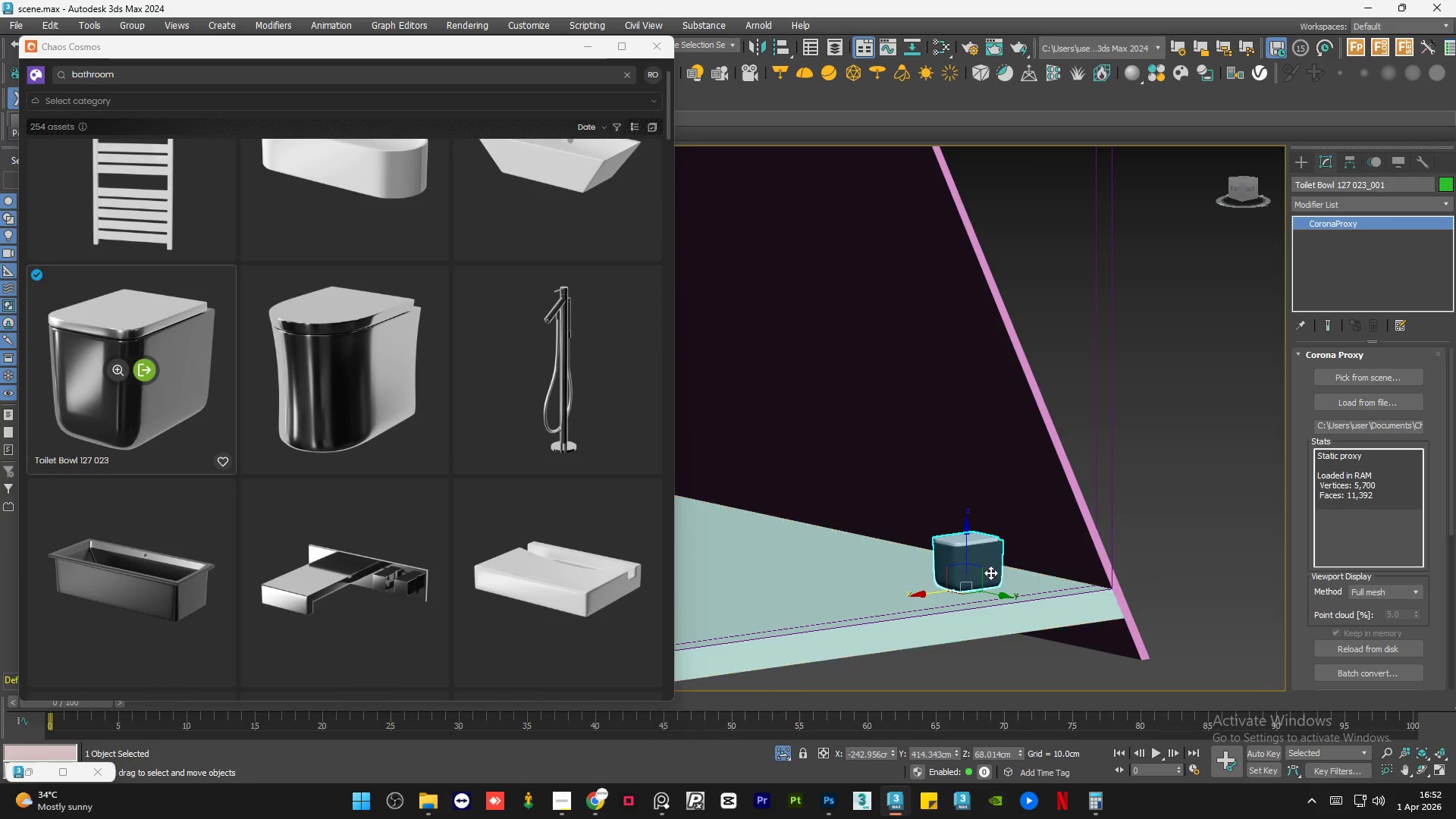 
hold_key(key=AltLeft, duration=0.52)
 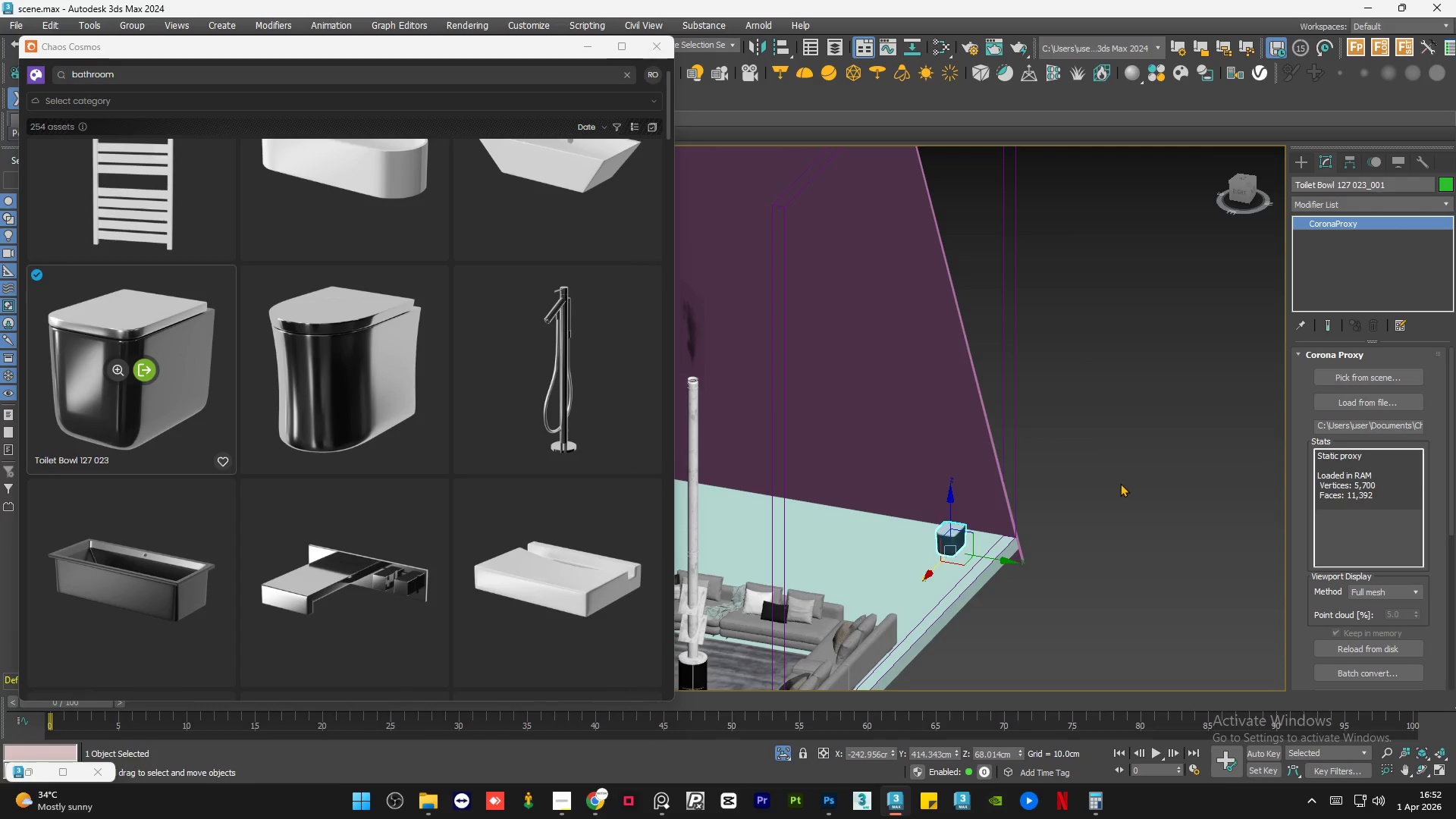 
scroll: coordinate [925, 508], scroll_direction: down, amount: 2.0
 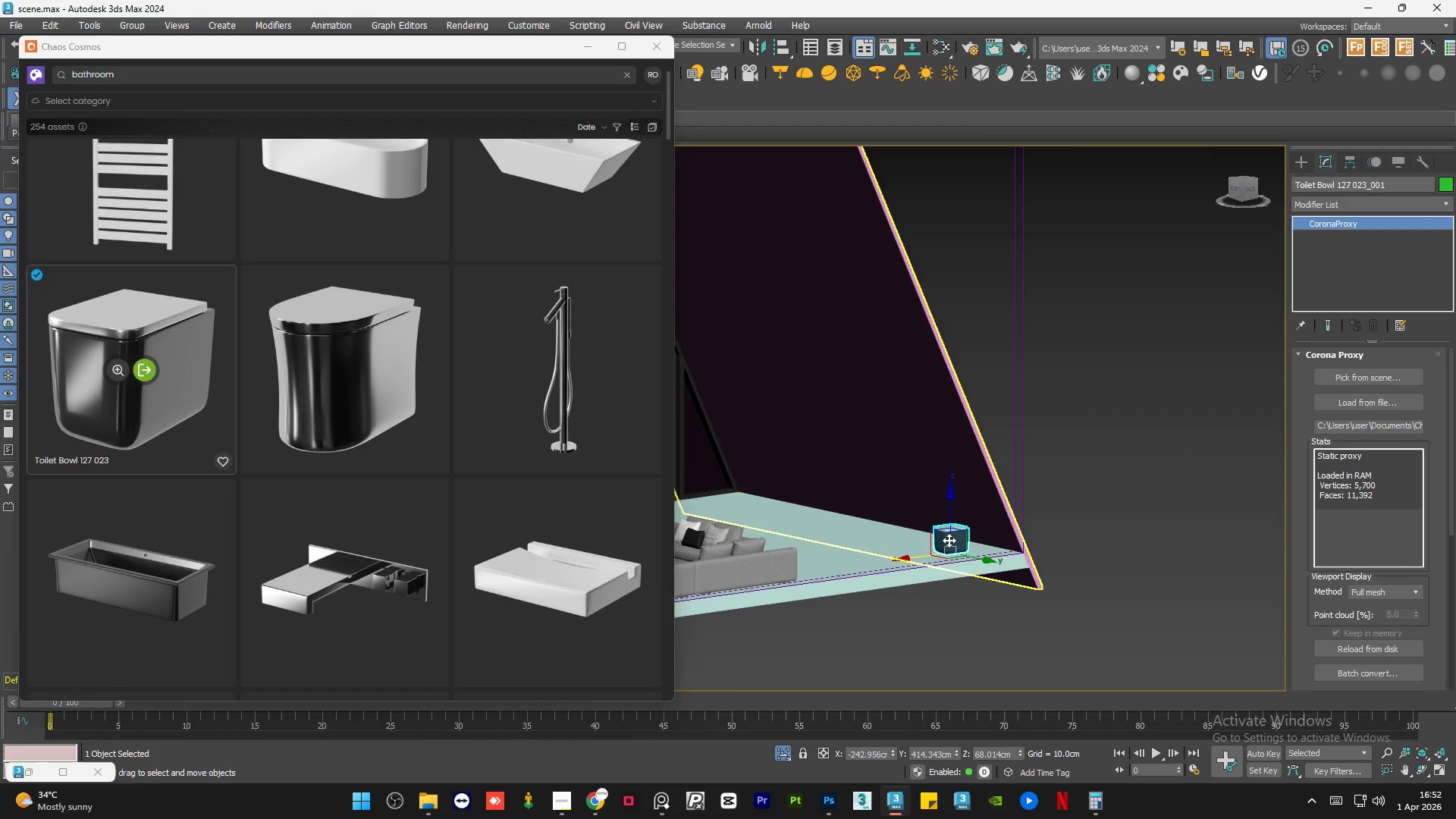 
double_click([1120, 483])
 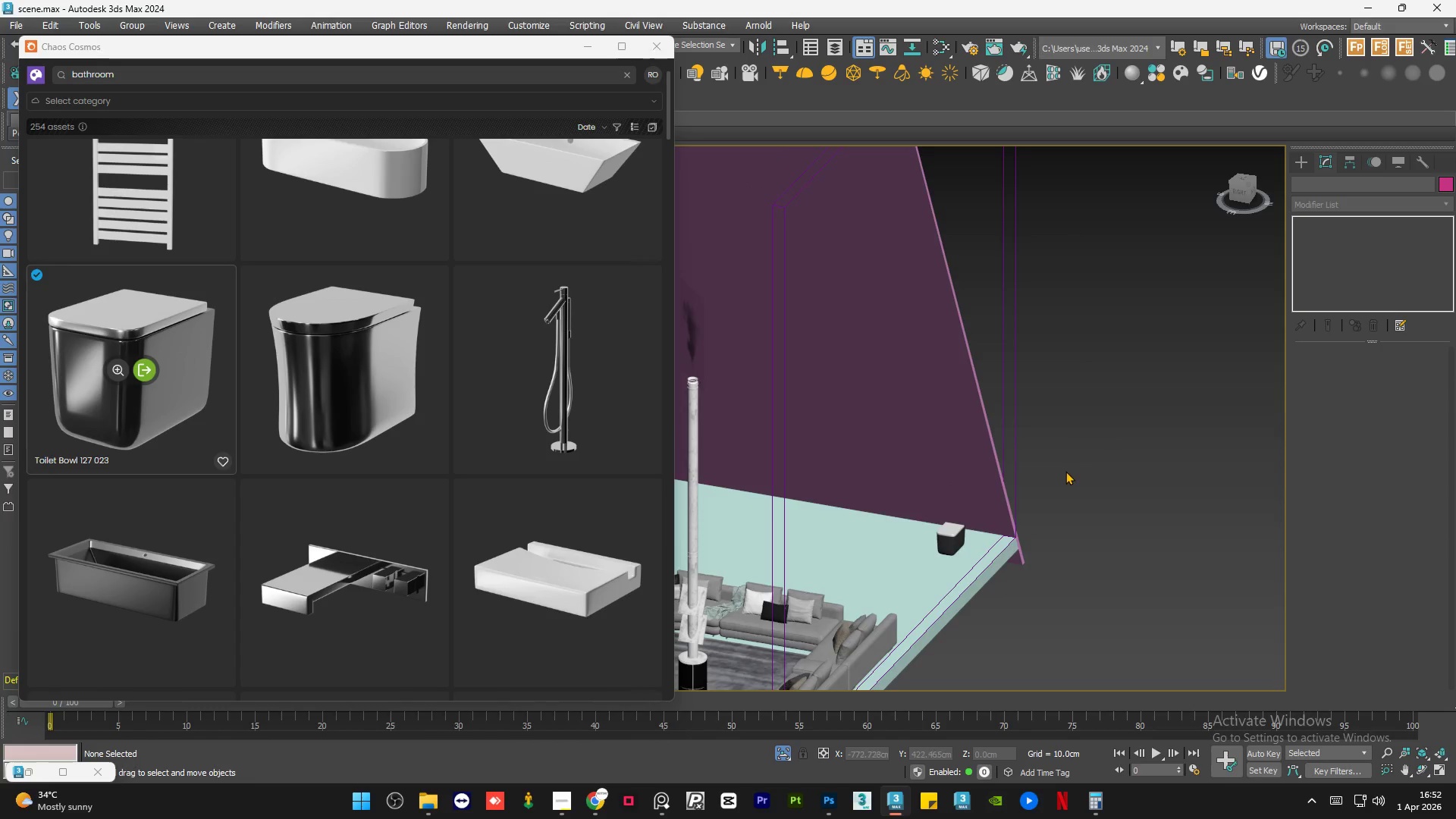 
scroll: coordinate [979, 525], scroll_direction: up, amount: 3.0
 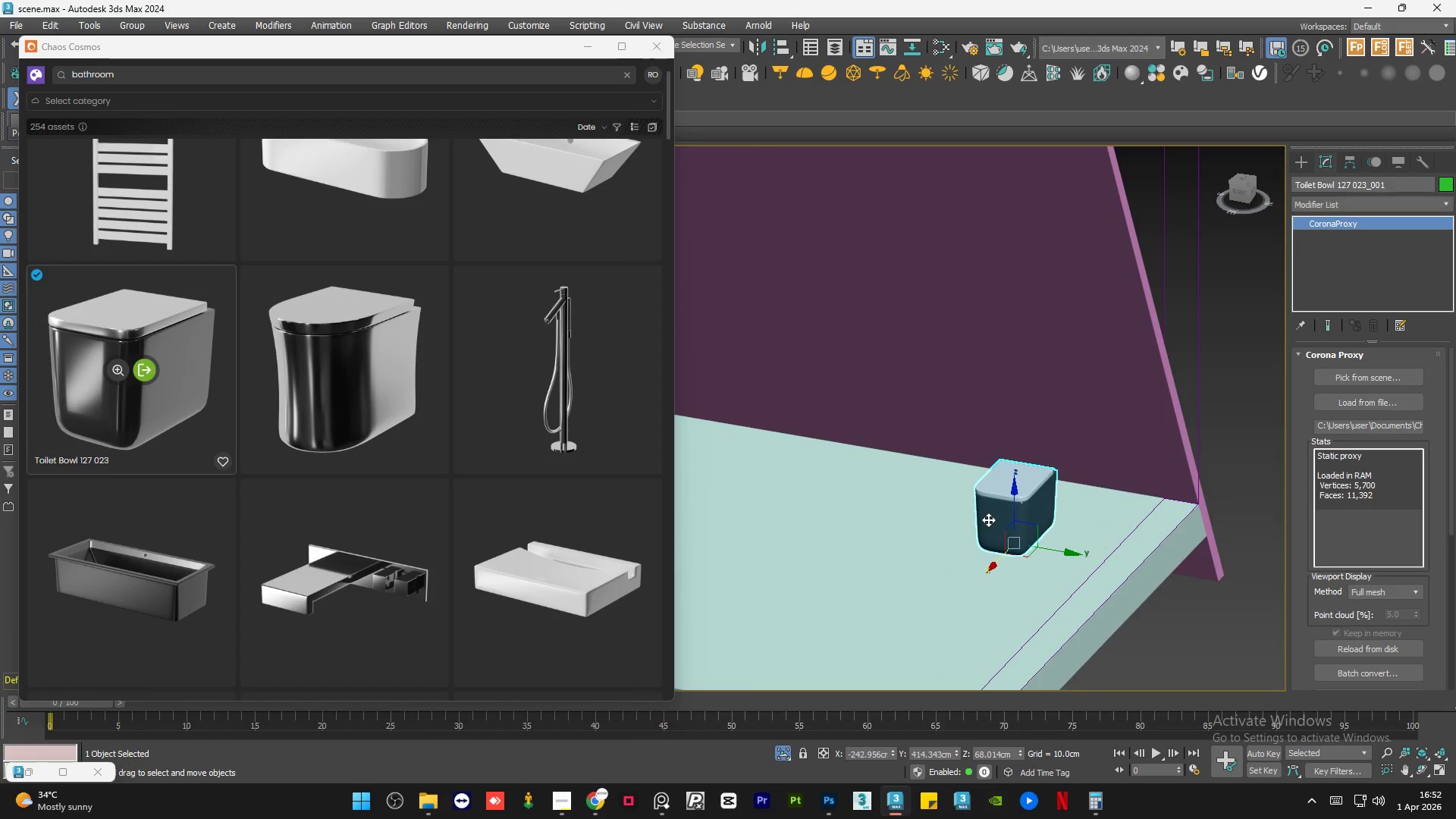 
hold_key(key=AltLeft, duration=0.5)
 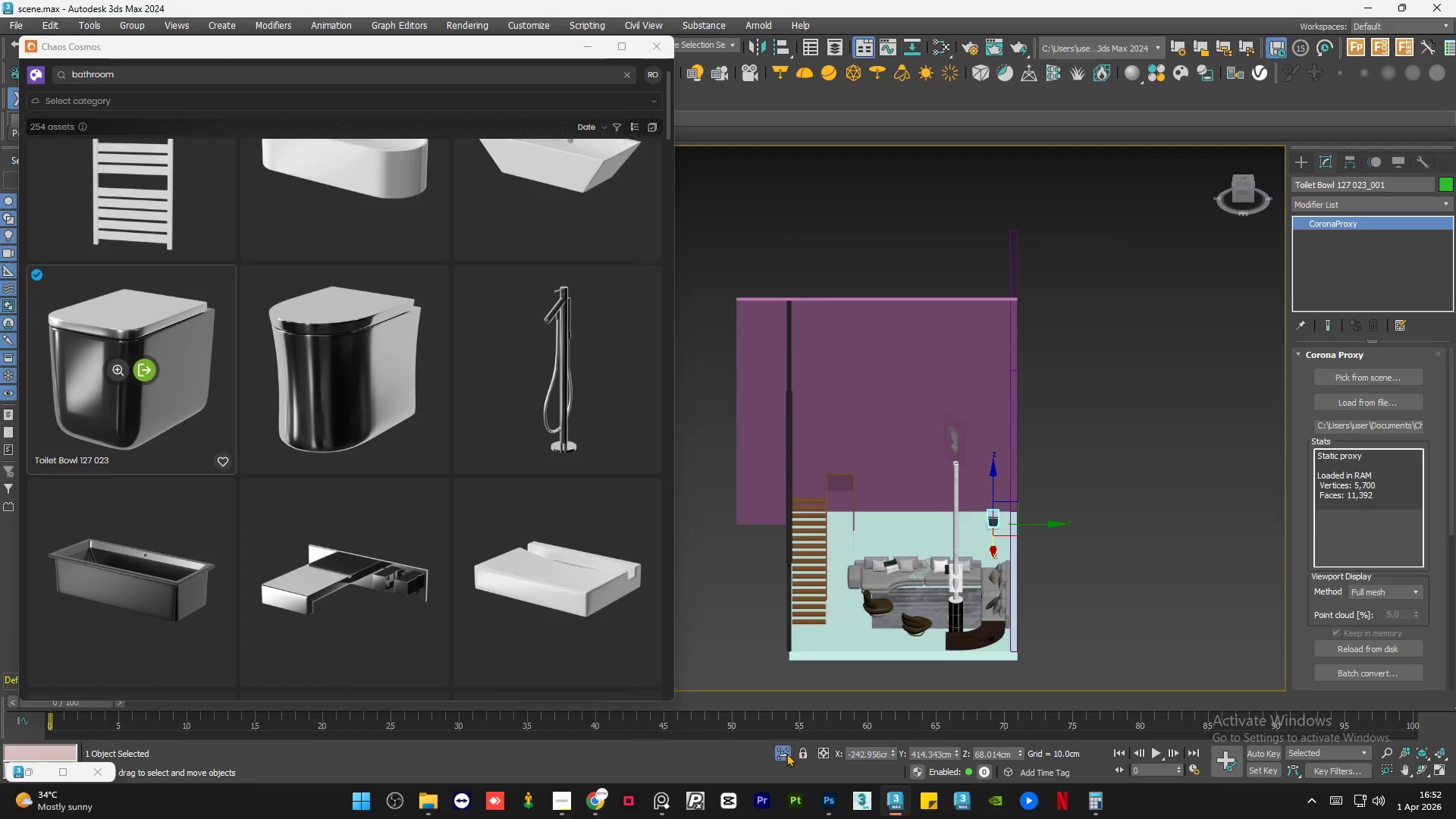 
scroll: coordinate [989, 520], scroll_direction: down, amount: 5.0
 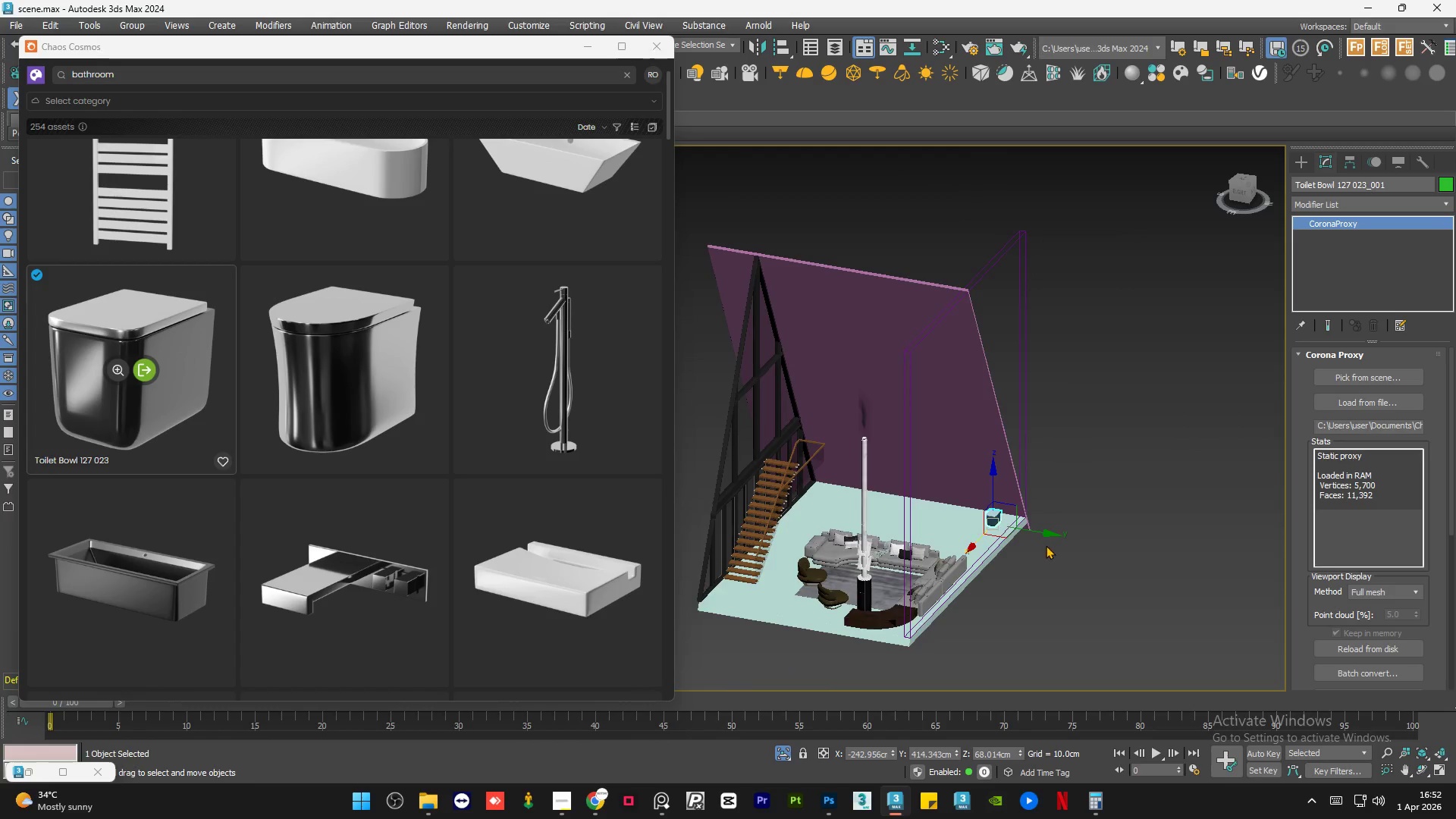 
left_click([784, 754])
 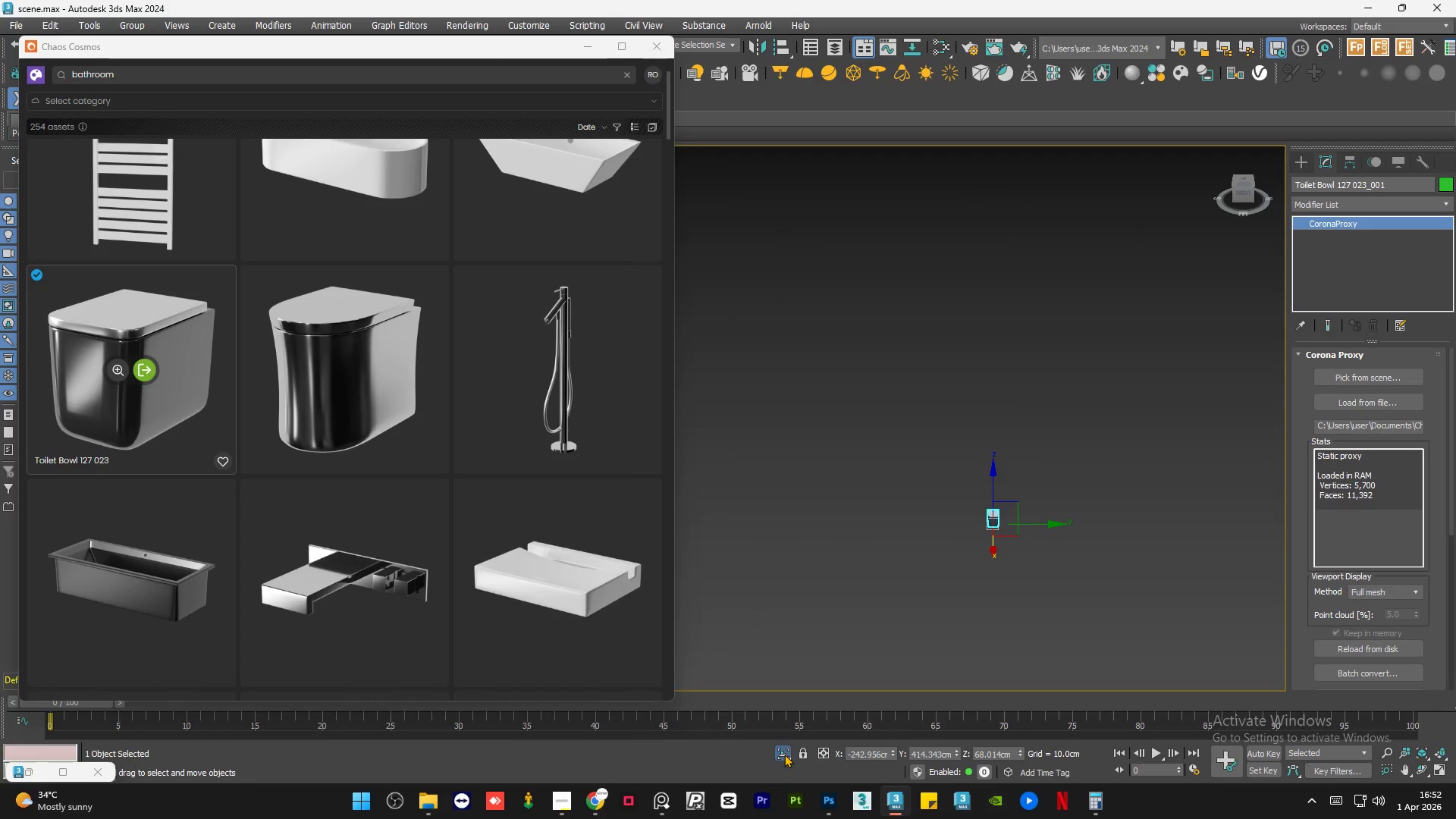 
left_click([784, 754])
 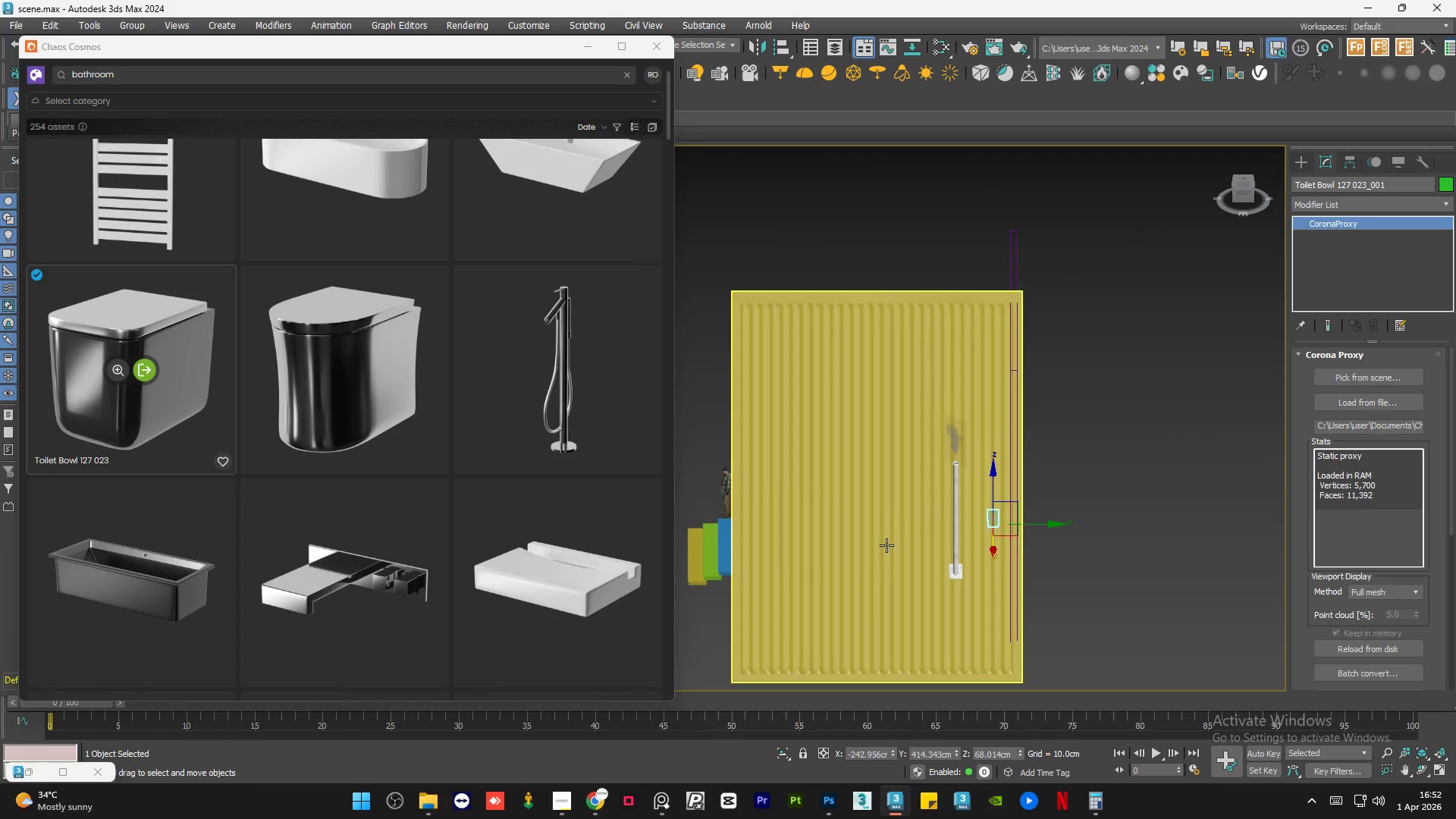 
hold_key(key=AltLeft, duration=0.55)
 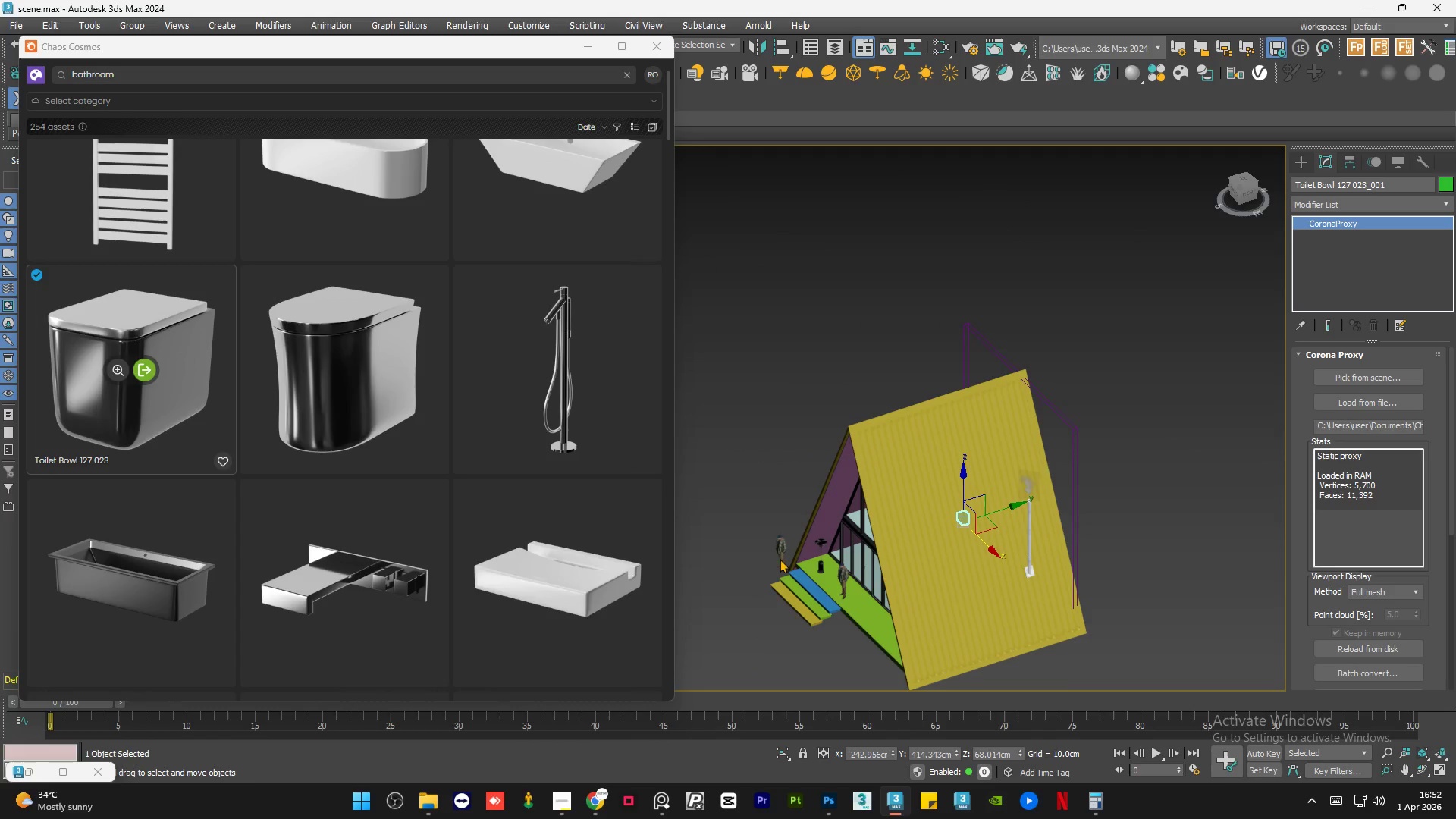 
scroll: coordinate [891, 518], scroll_direction: down, amount: 1.0
 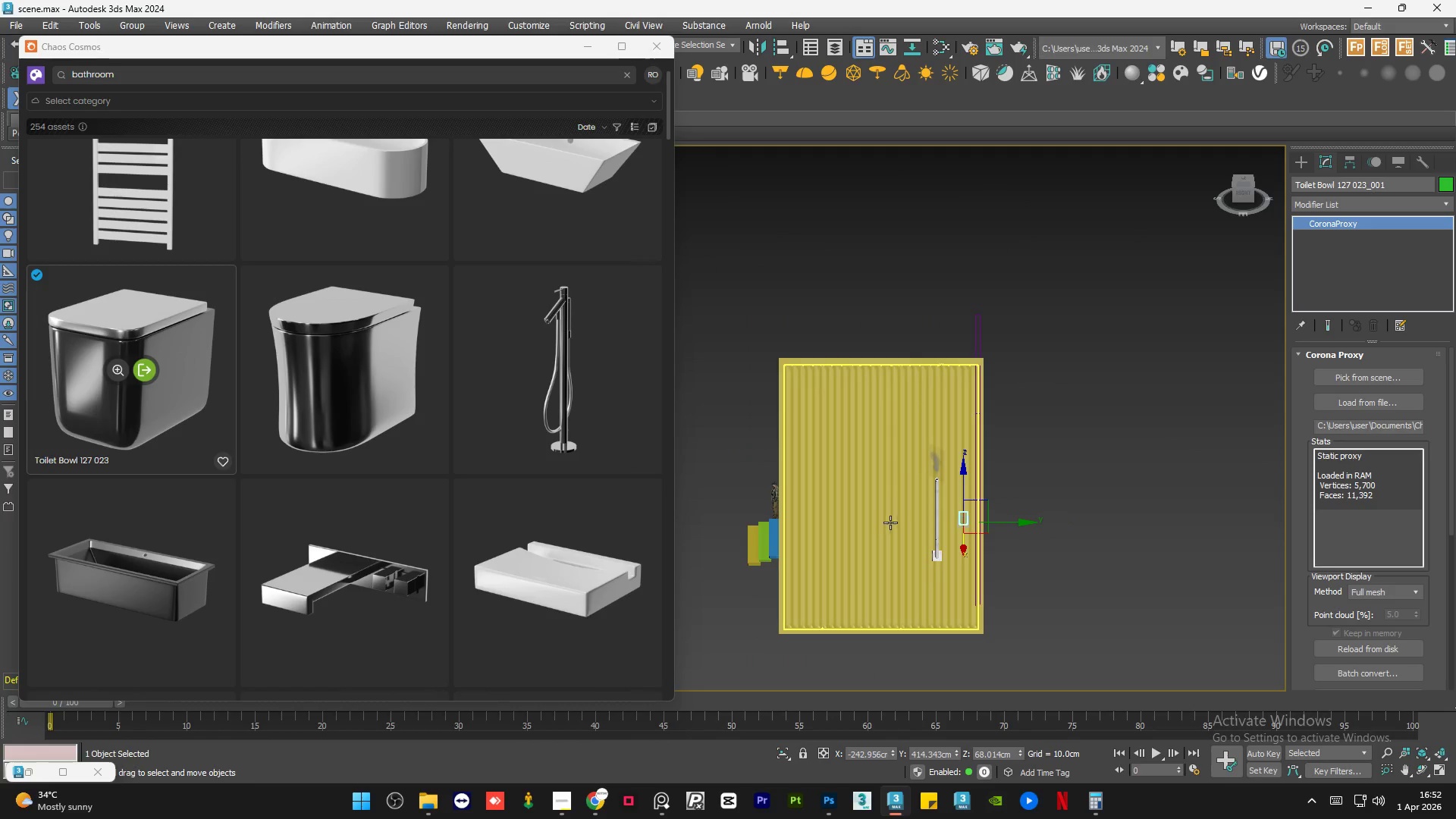 
left_click([781, 557])
 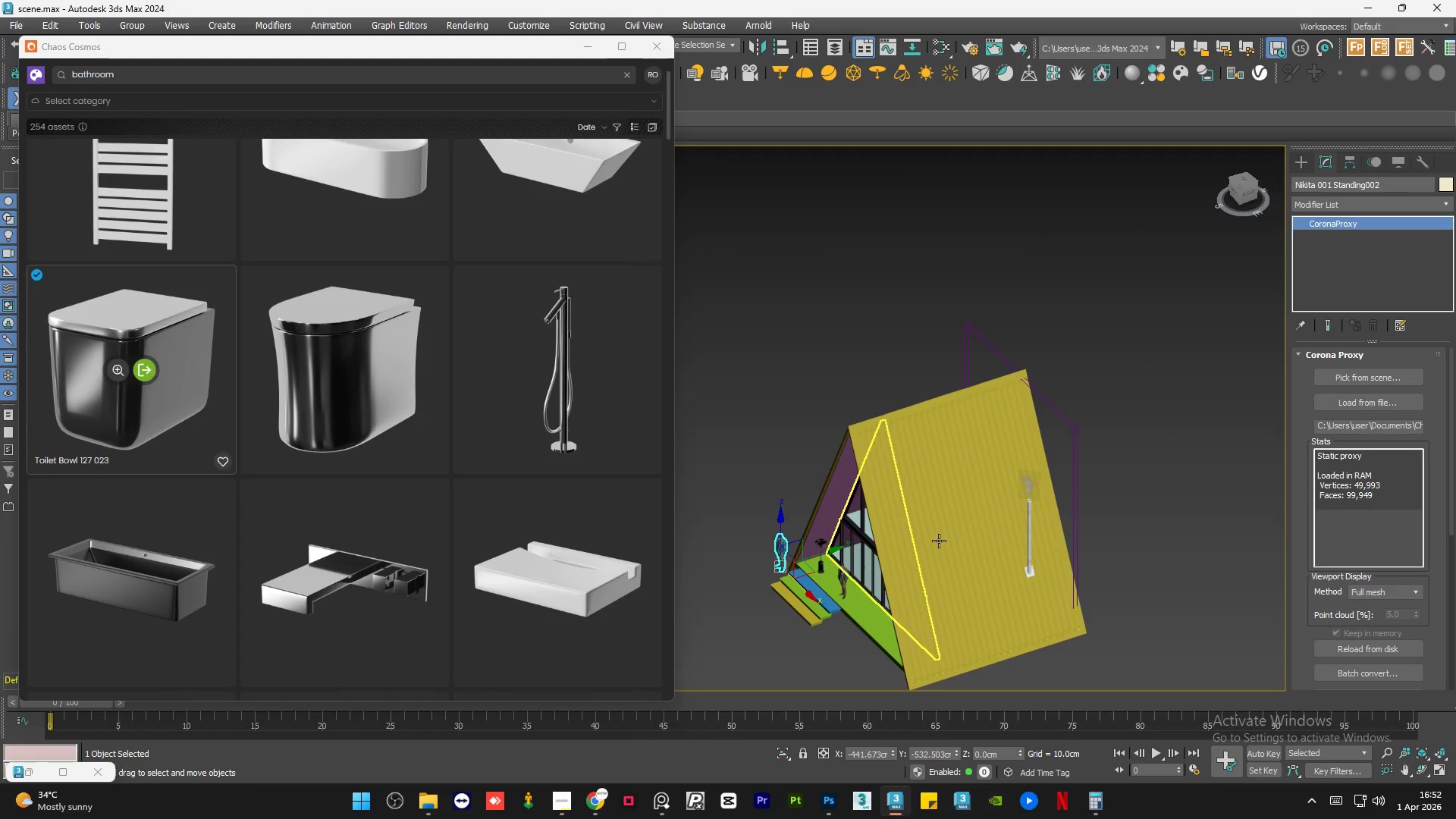 
hold_key(key=AltLeft, duration=0.86)
 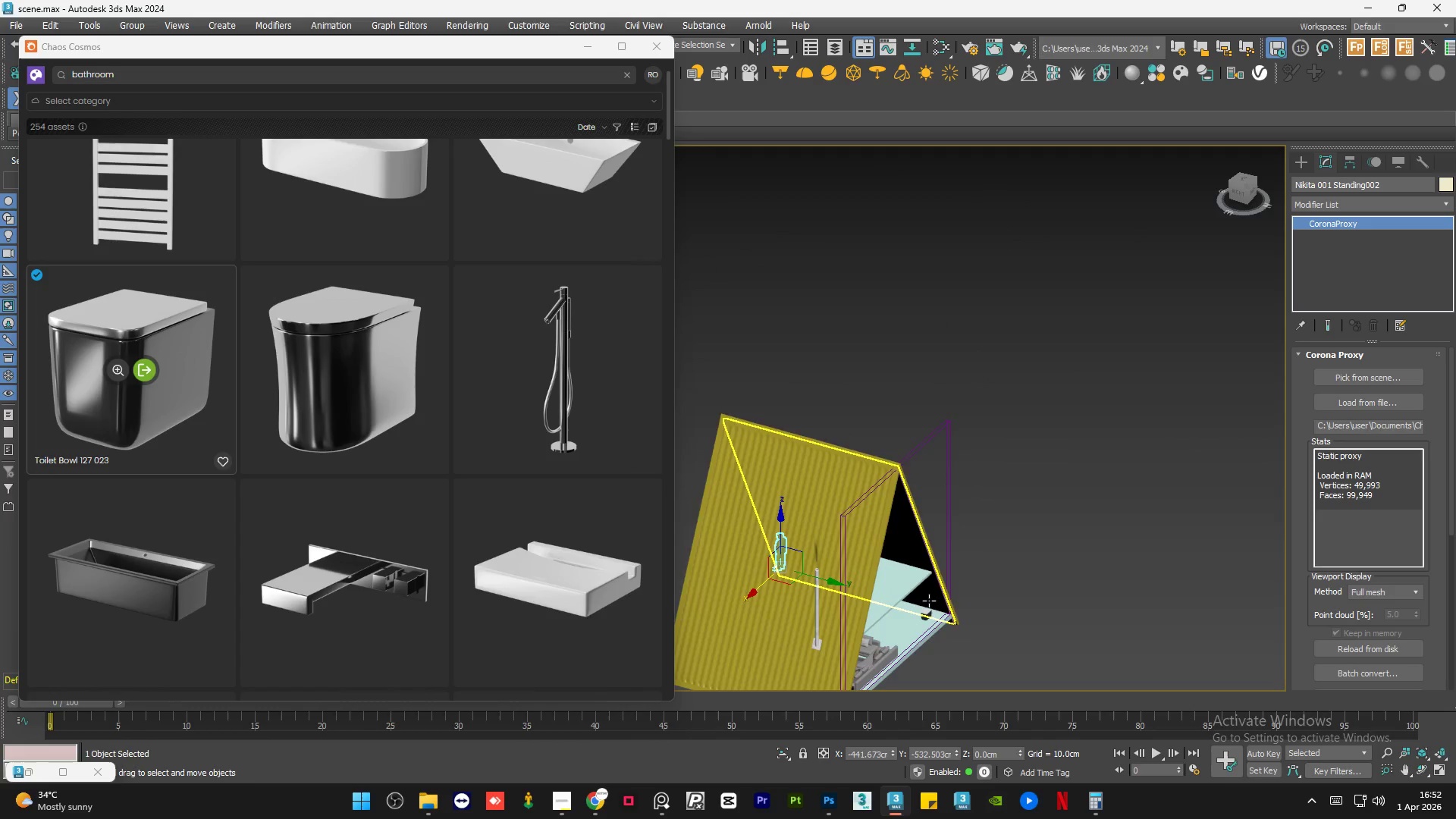 
hold_key(key=ControlLeft, duration=0.61)
 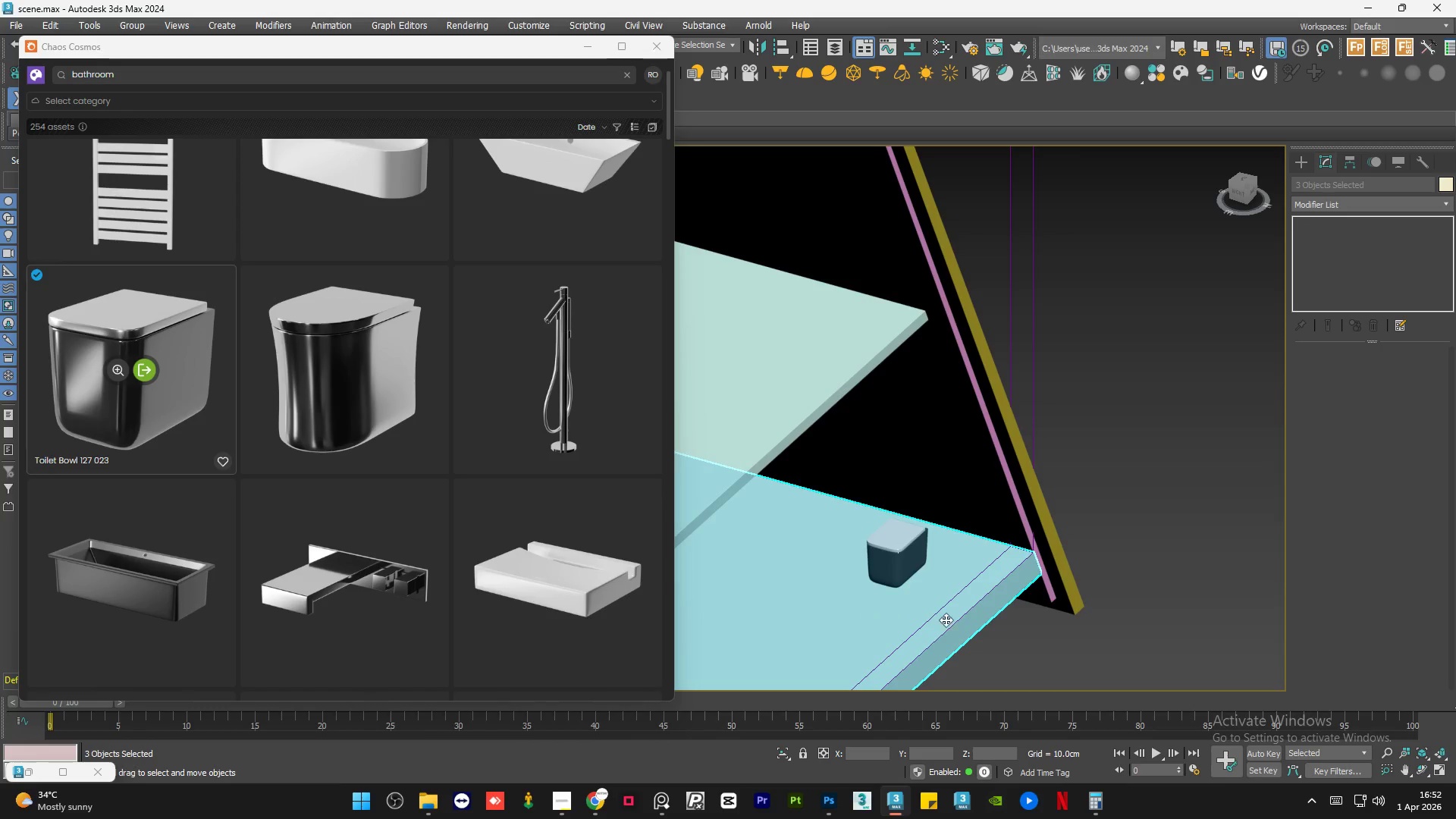 
scroll: coordinate [934, 626], scroll_direction: up, amount: 5.0
 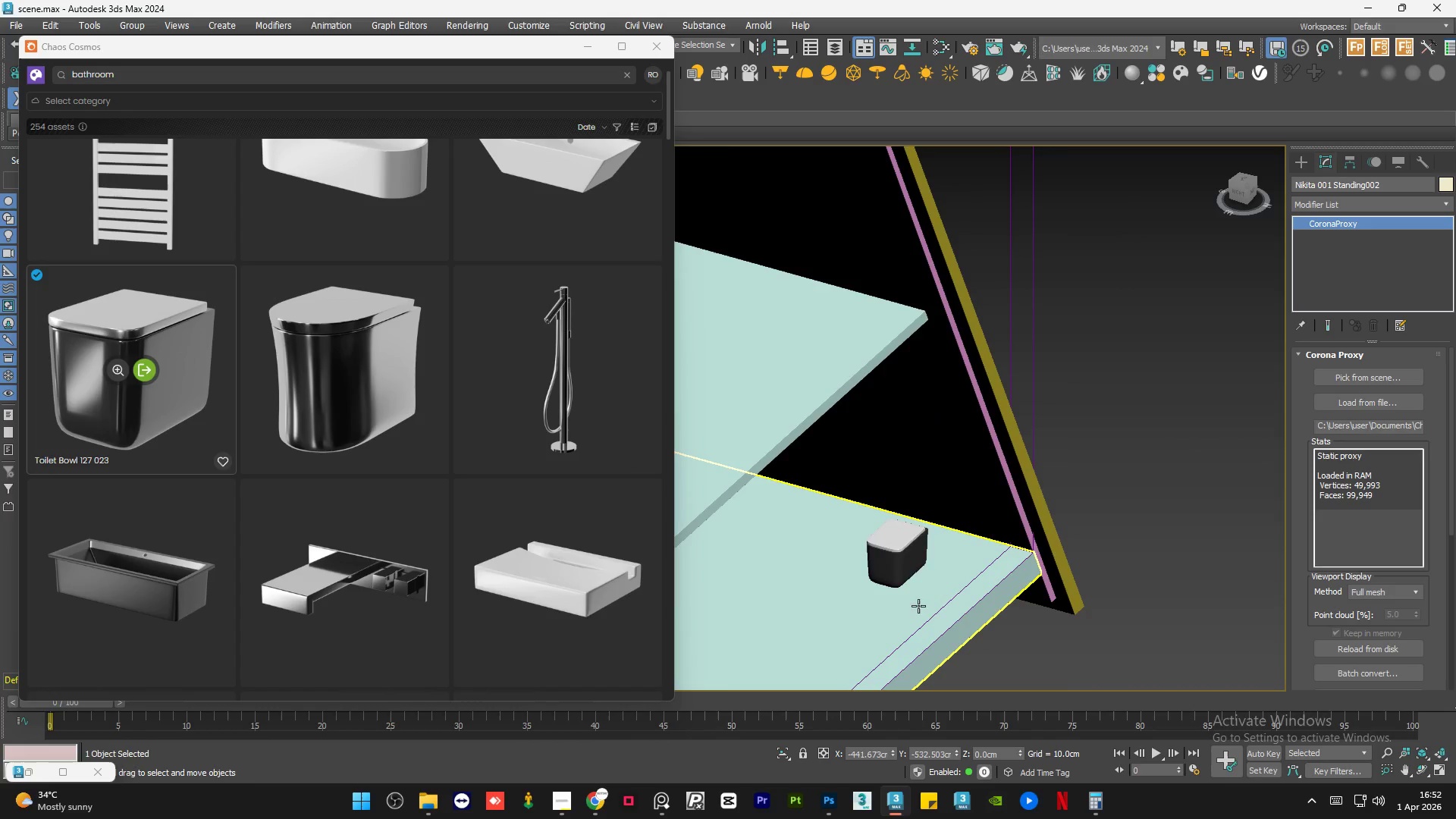 
left_click([903, 561])
 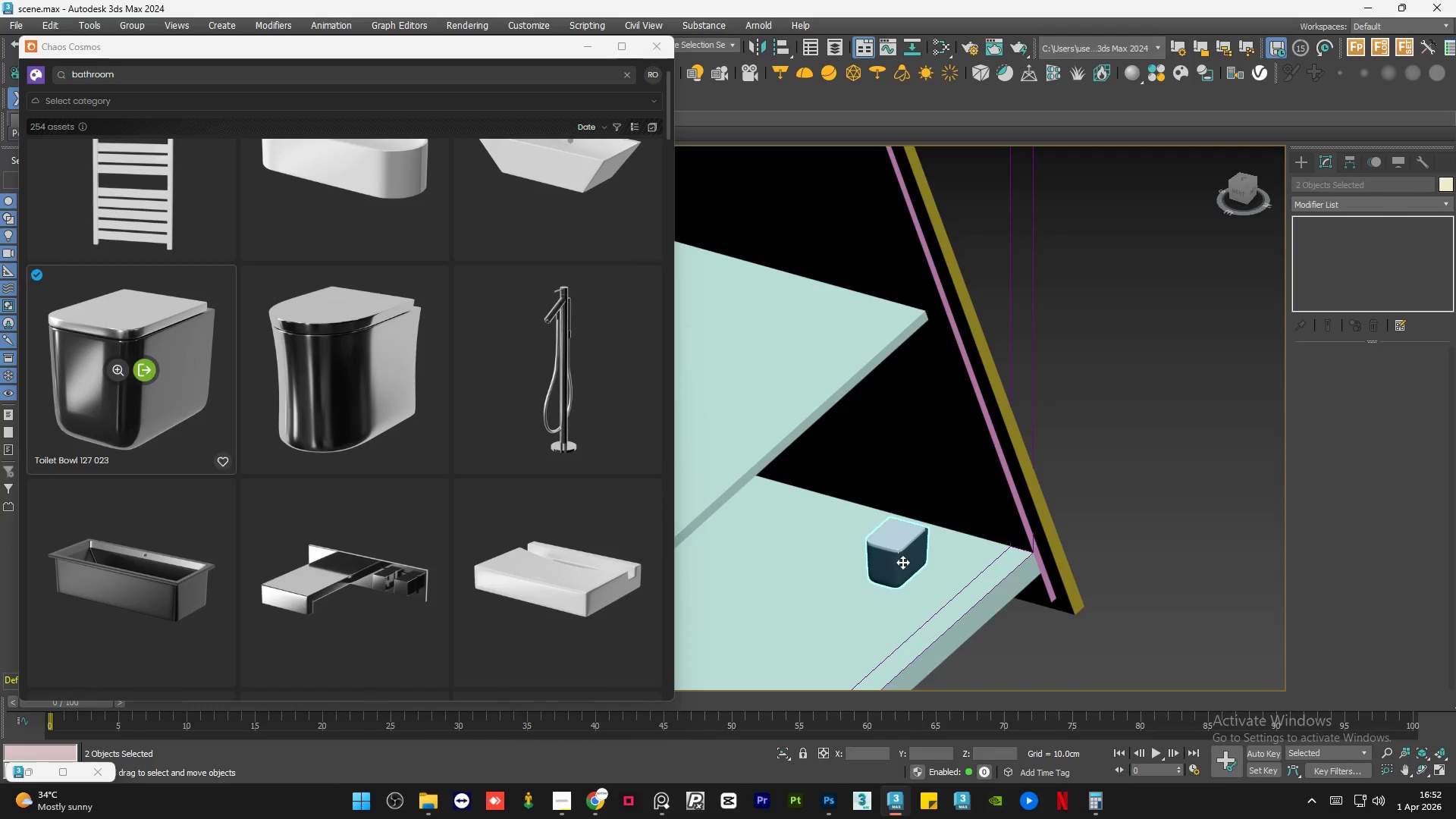 
key(Control+ControlLeft)
 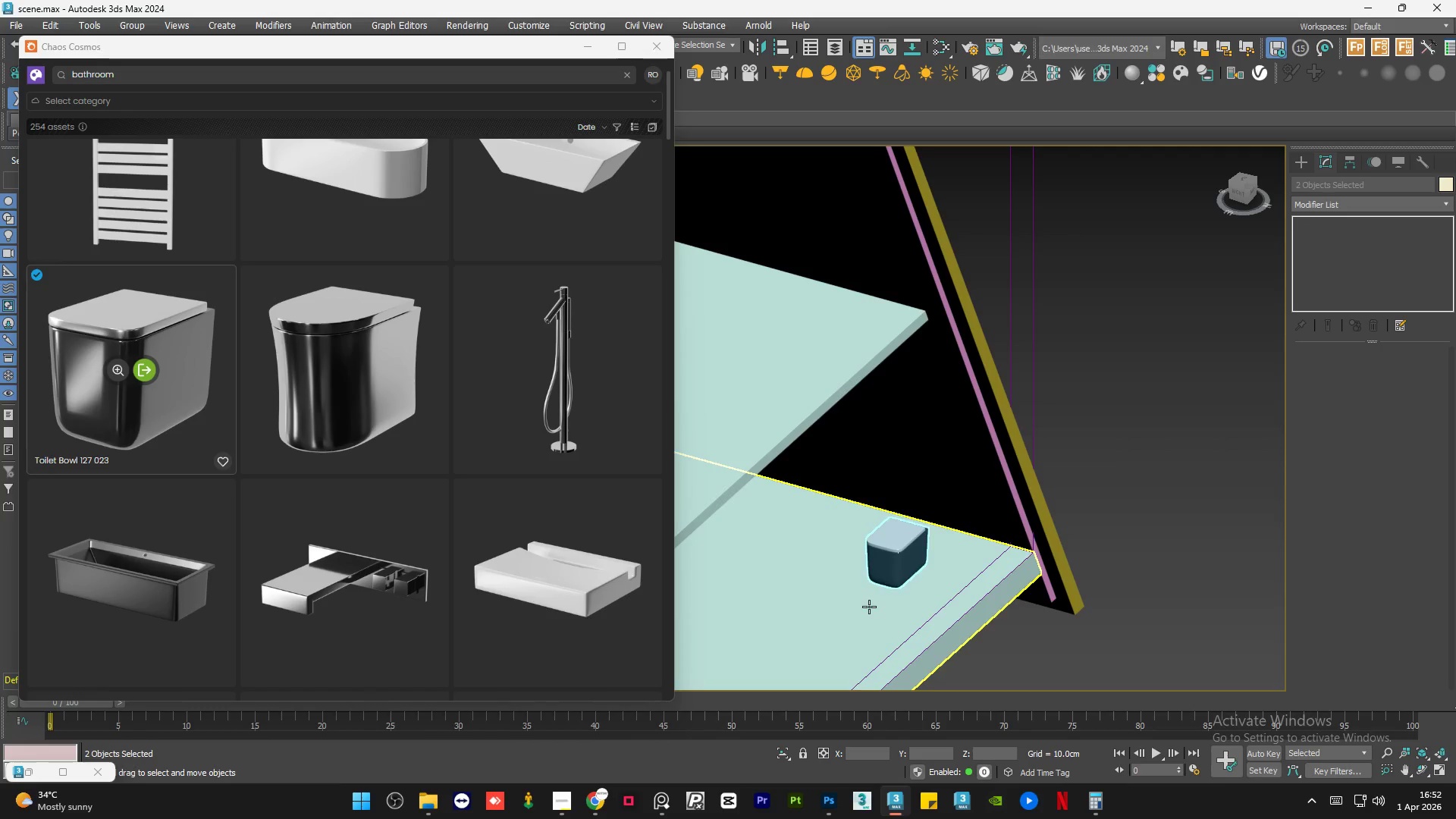 
double_click([869, 607])
 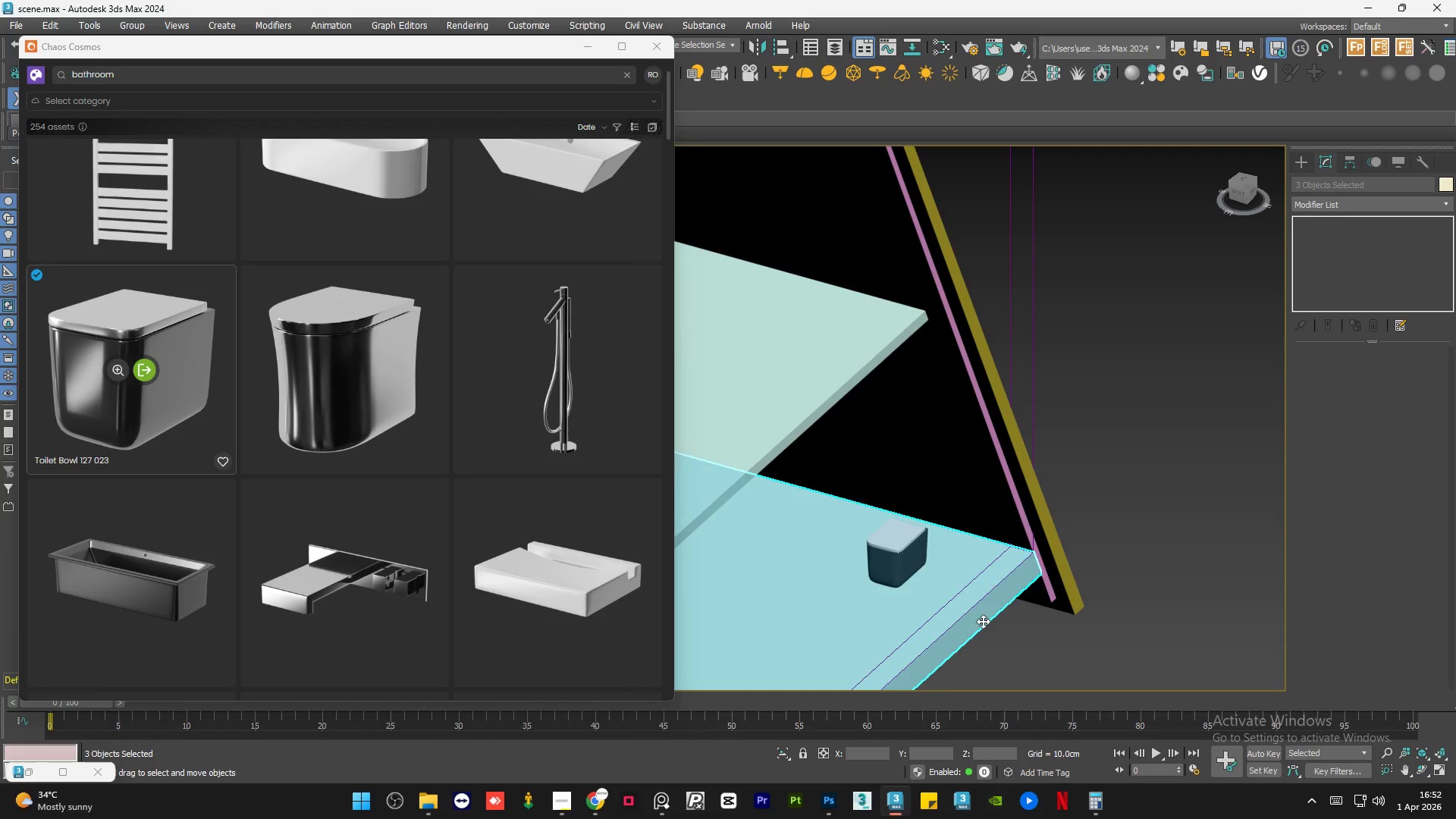 
hold_key(key=ControlLeft, duration=1.16)
left_click([958, 619])
 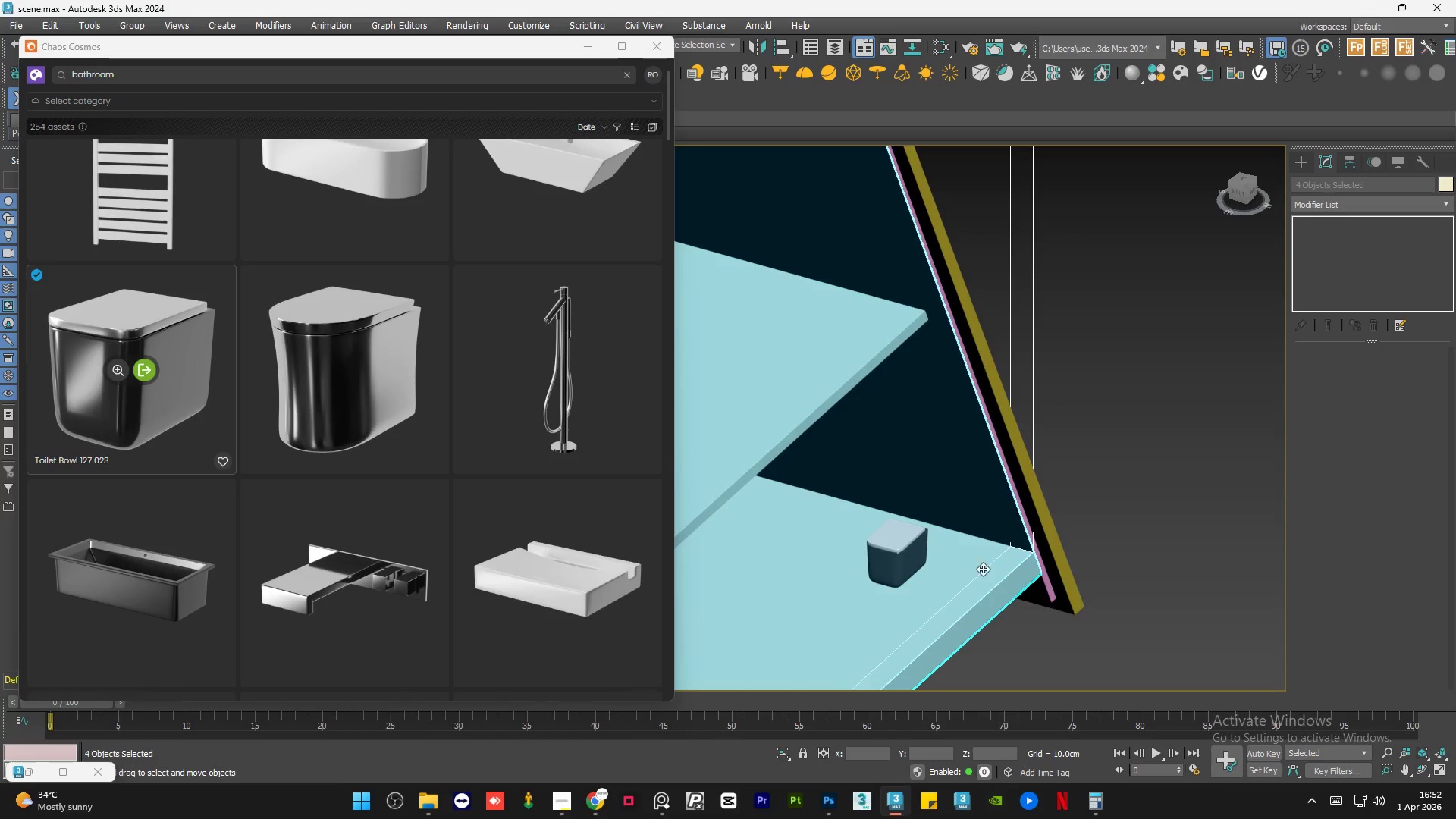 
hold_key(key=AltLeft, duration=0.92)
 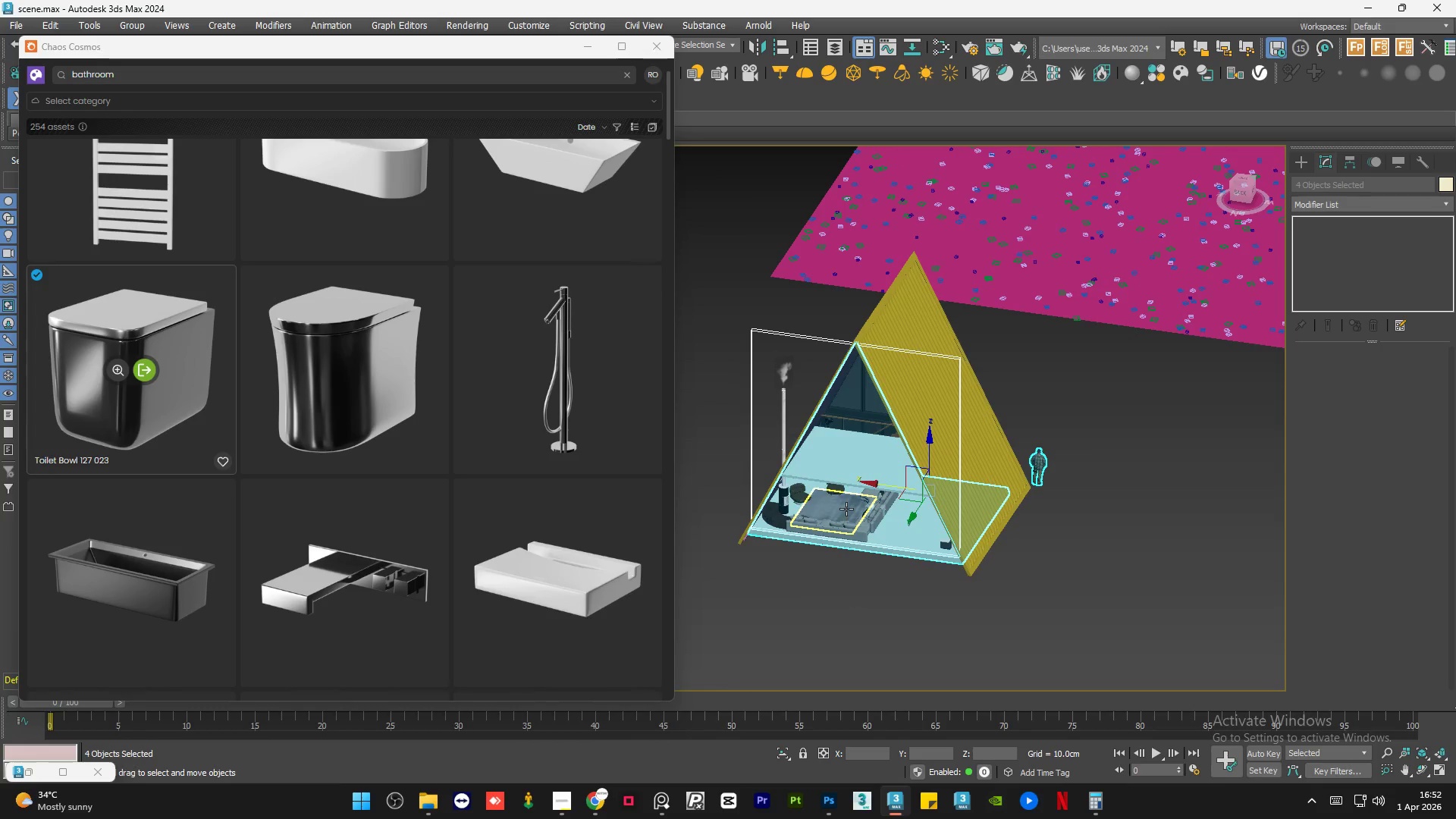 
scroll: coordinate [1021, 508], scroll_direction: down, amount: 5.0
 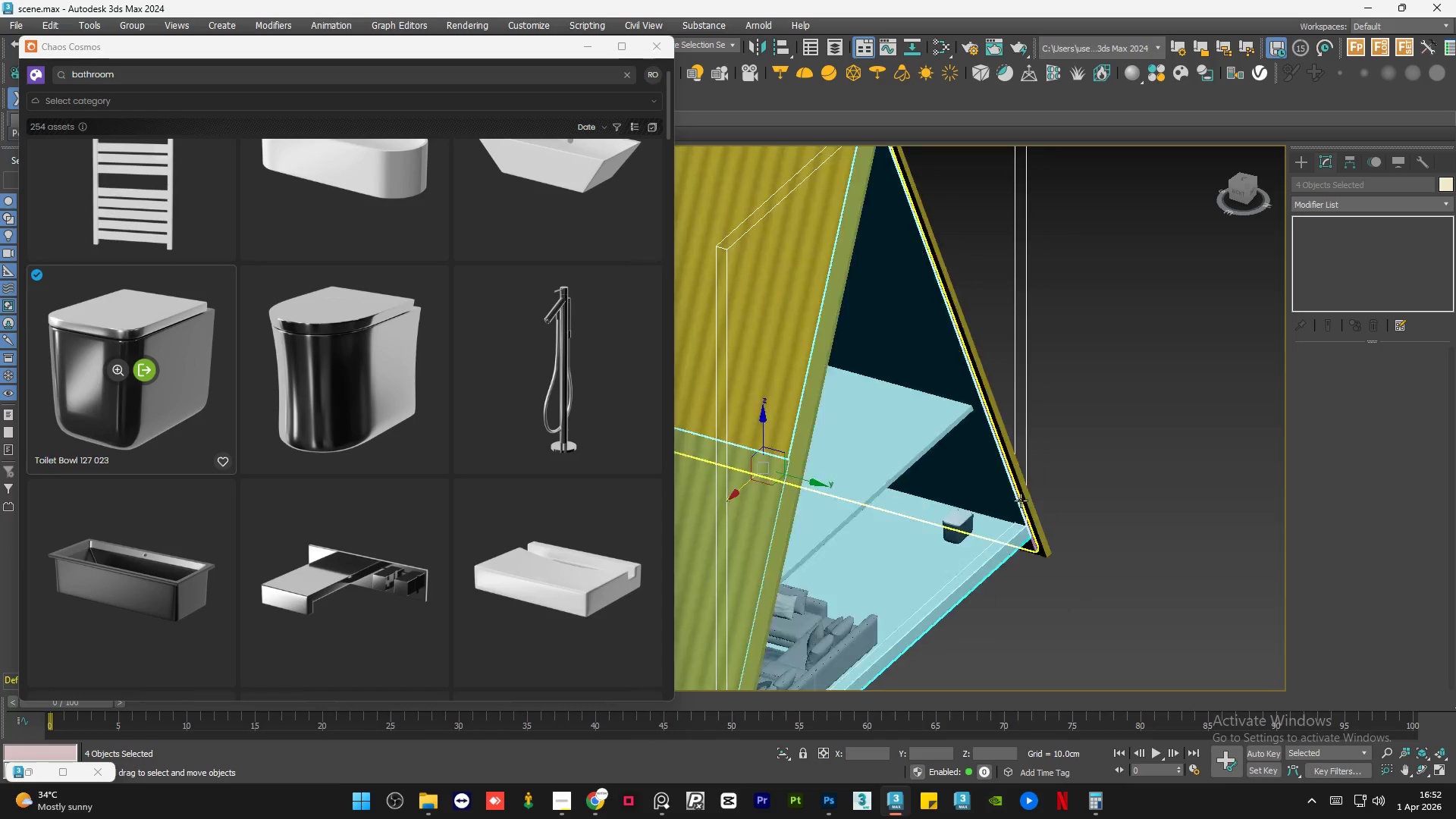 
hold_key(key=ControlLeft, duration=0.48)
left_click([848, 508])
 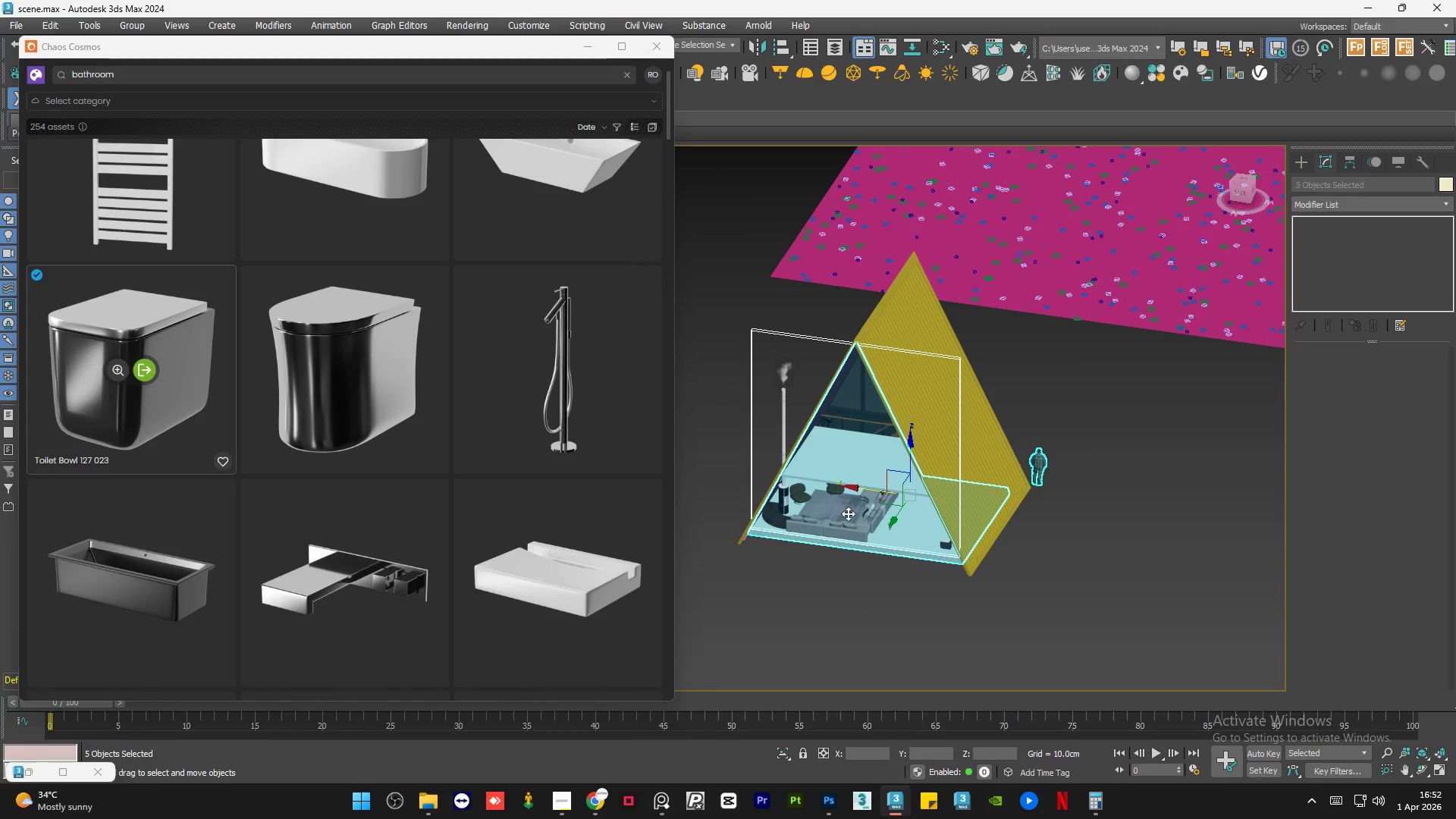 
hold_key(key=ControlLeft, duration=0.42)
left_click([849, 527])
 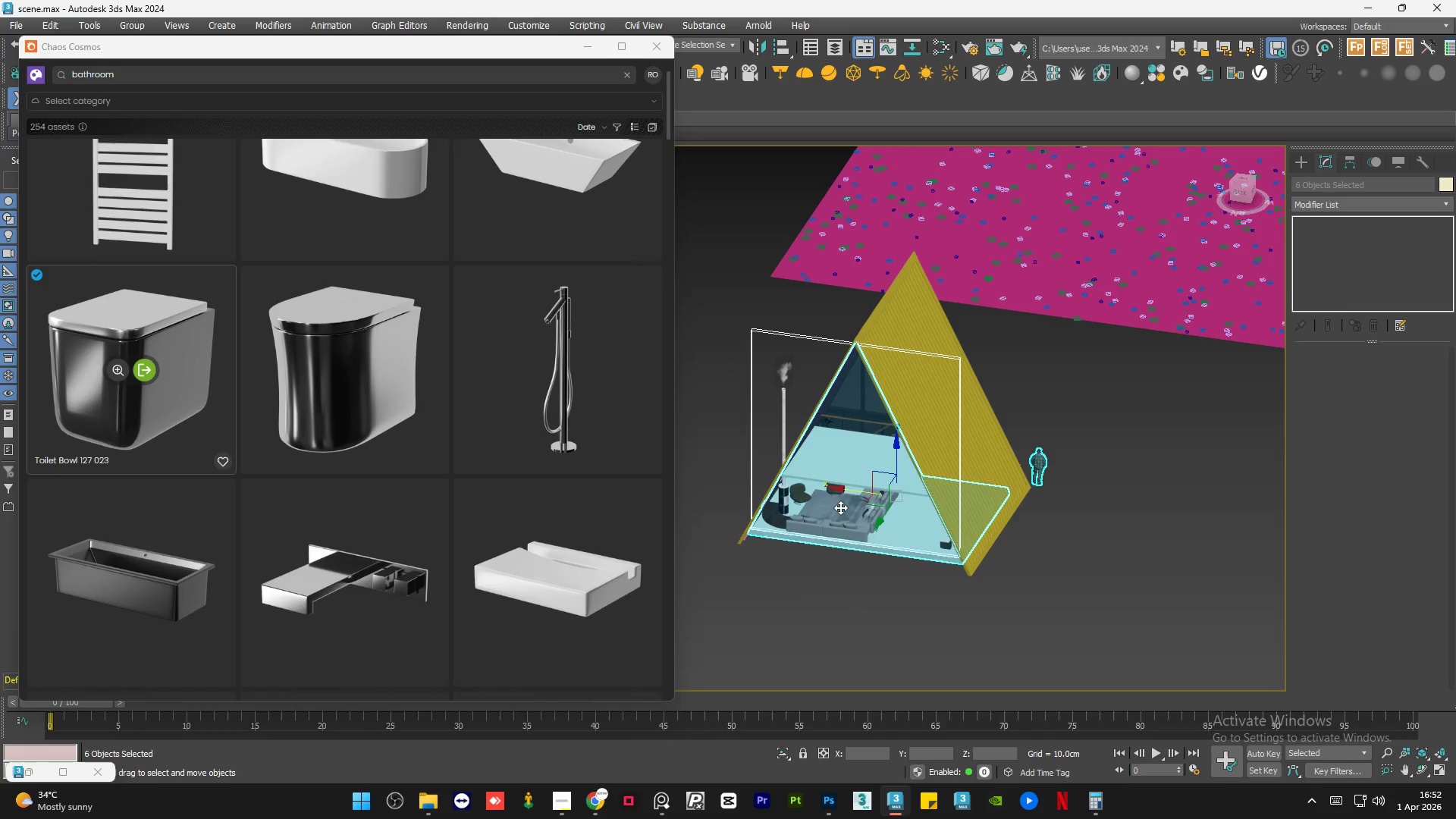 
hold_key(key=ControlLeft, duration=0.47)
 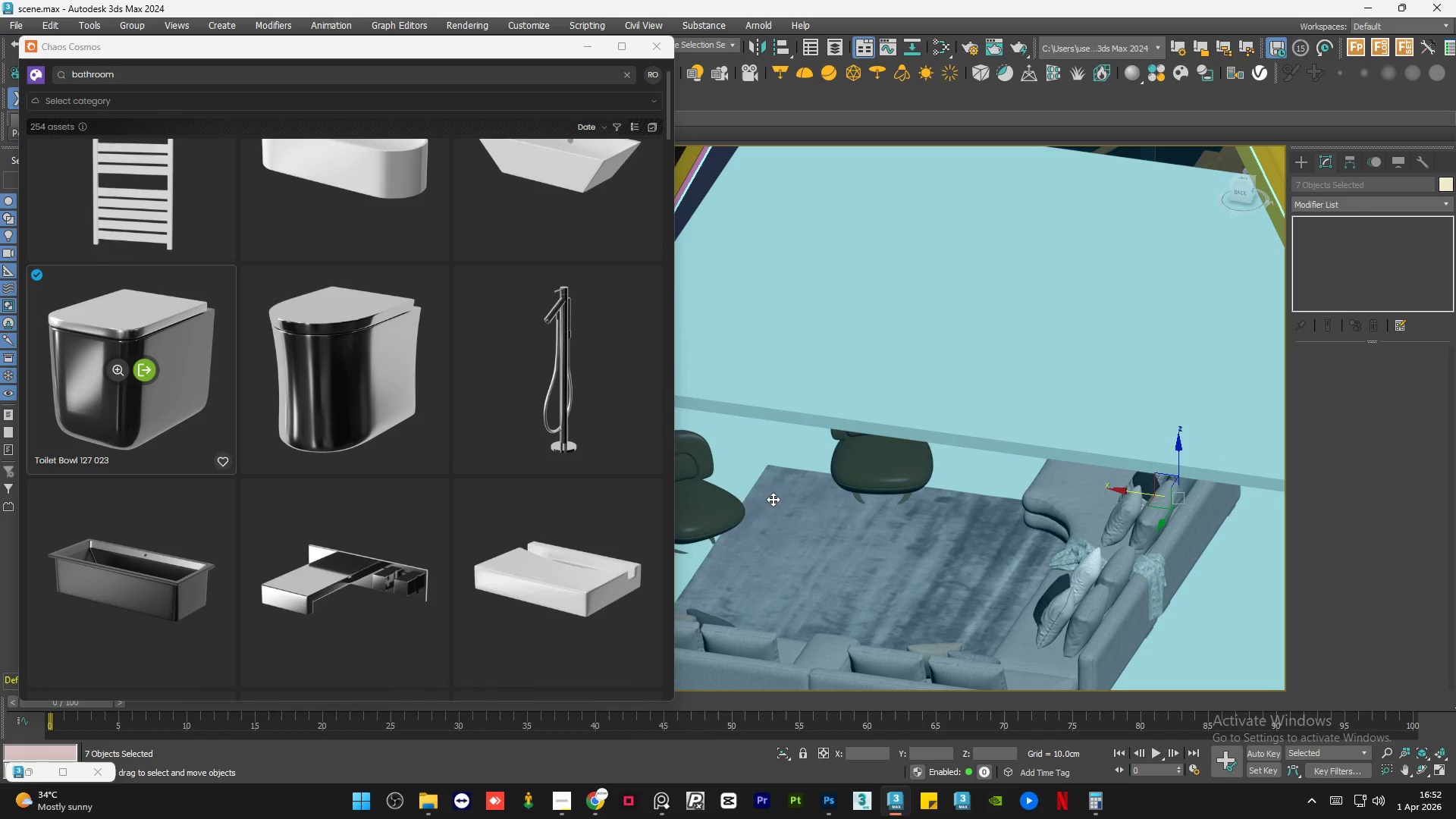 
scroll: coordinate [823, 488], scroll_direction: up, amount: 5.0
 